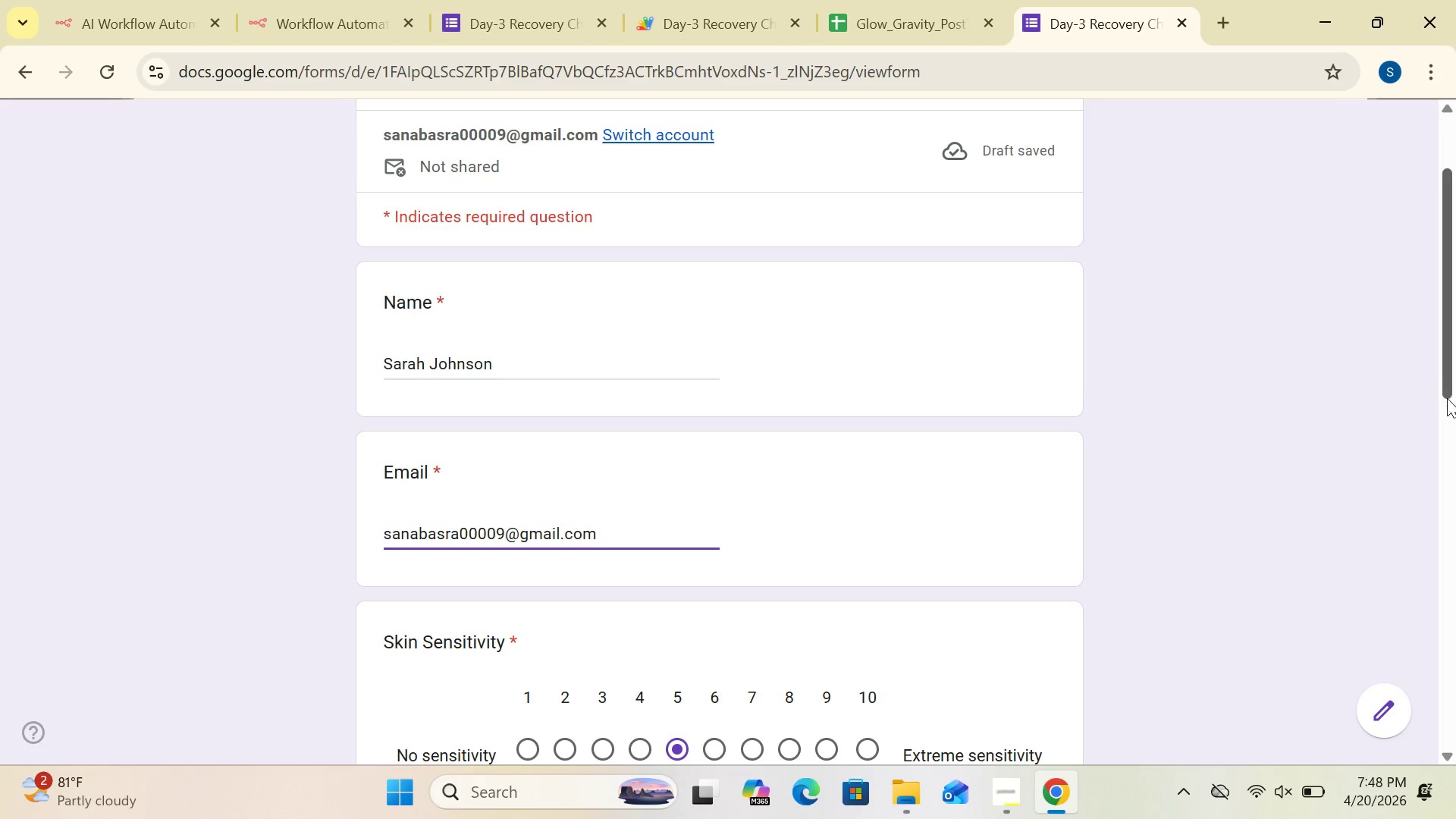 
wait(5.12)
 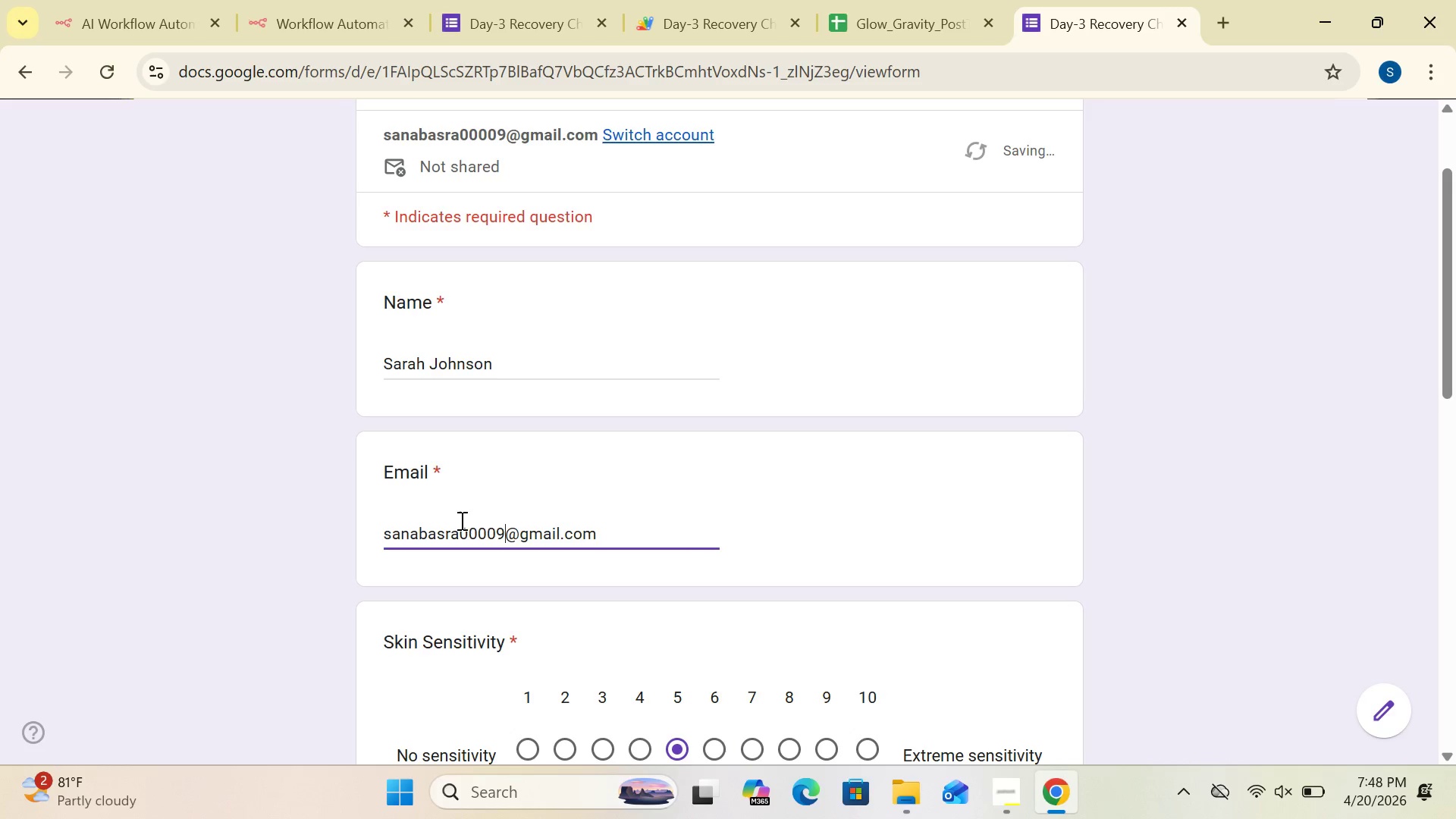 
left_click_drag(start_coordinate=[1446, 375], to_coordinate=[1444, 504])
 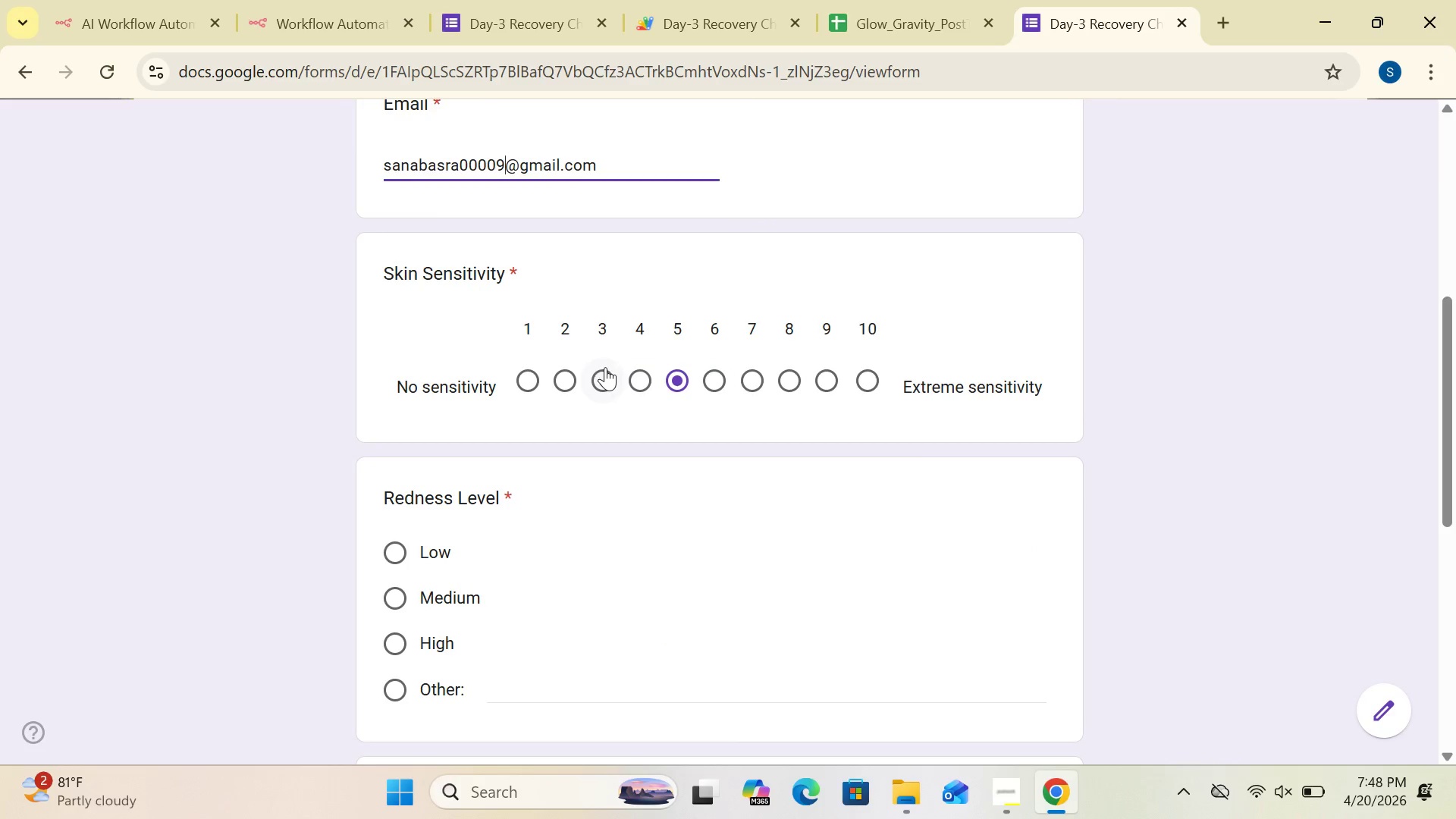 
left_click([604, 373])
 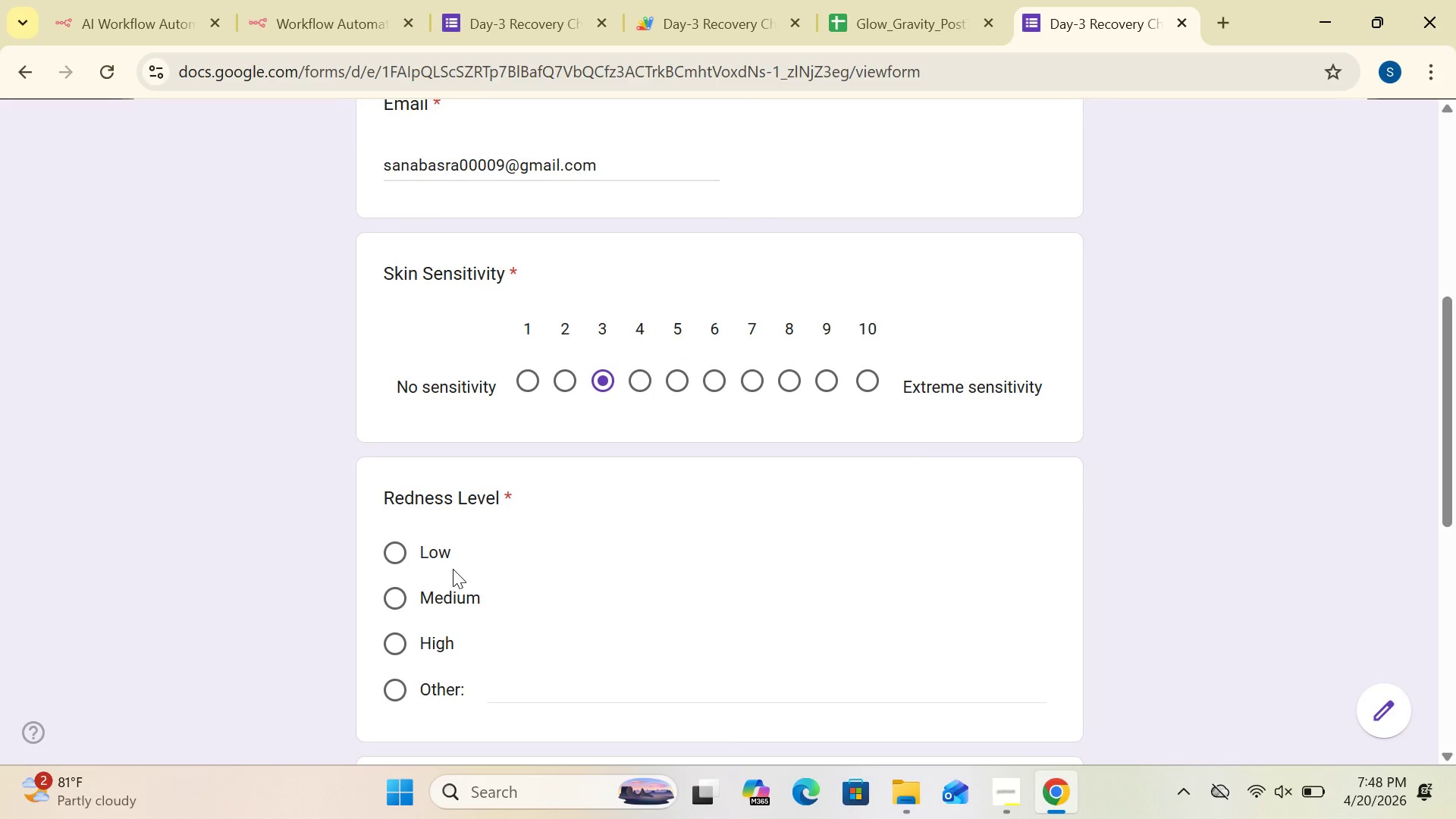 
left_click([394, 546])
 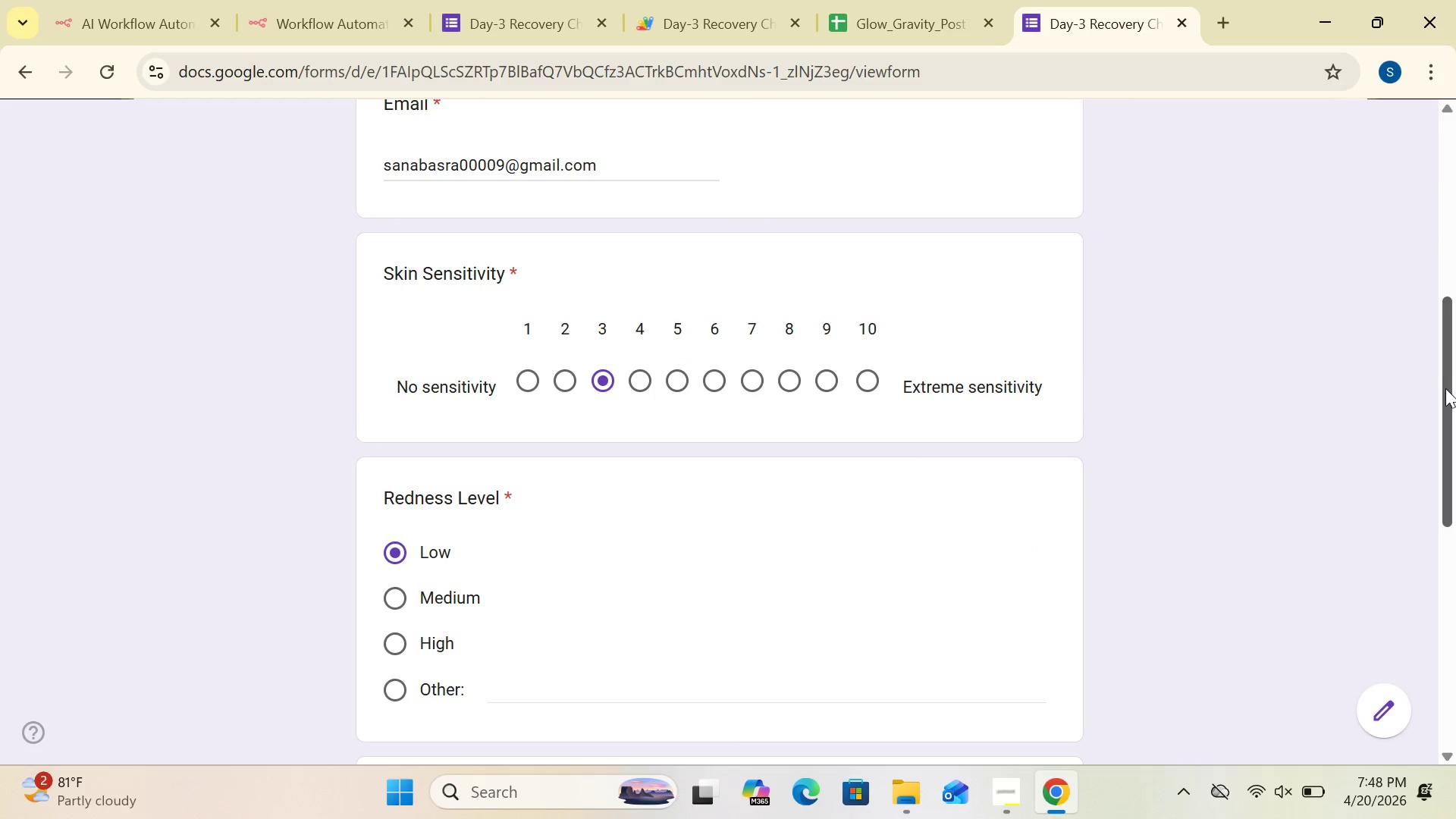 
left_click_drag(start_coordinate=[1449, 391], to_coordinate=[1455, 509])
 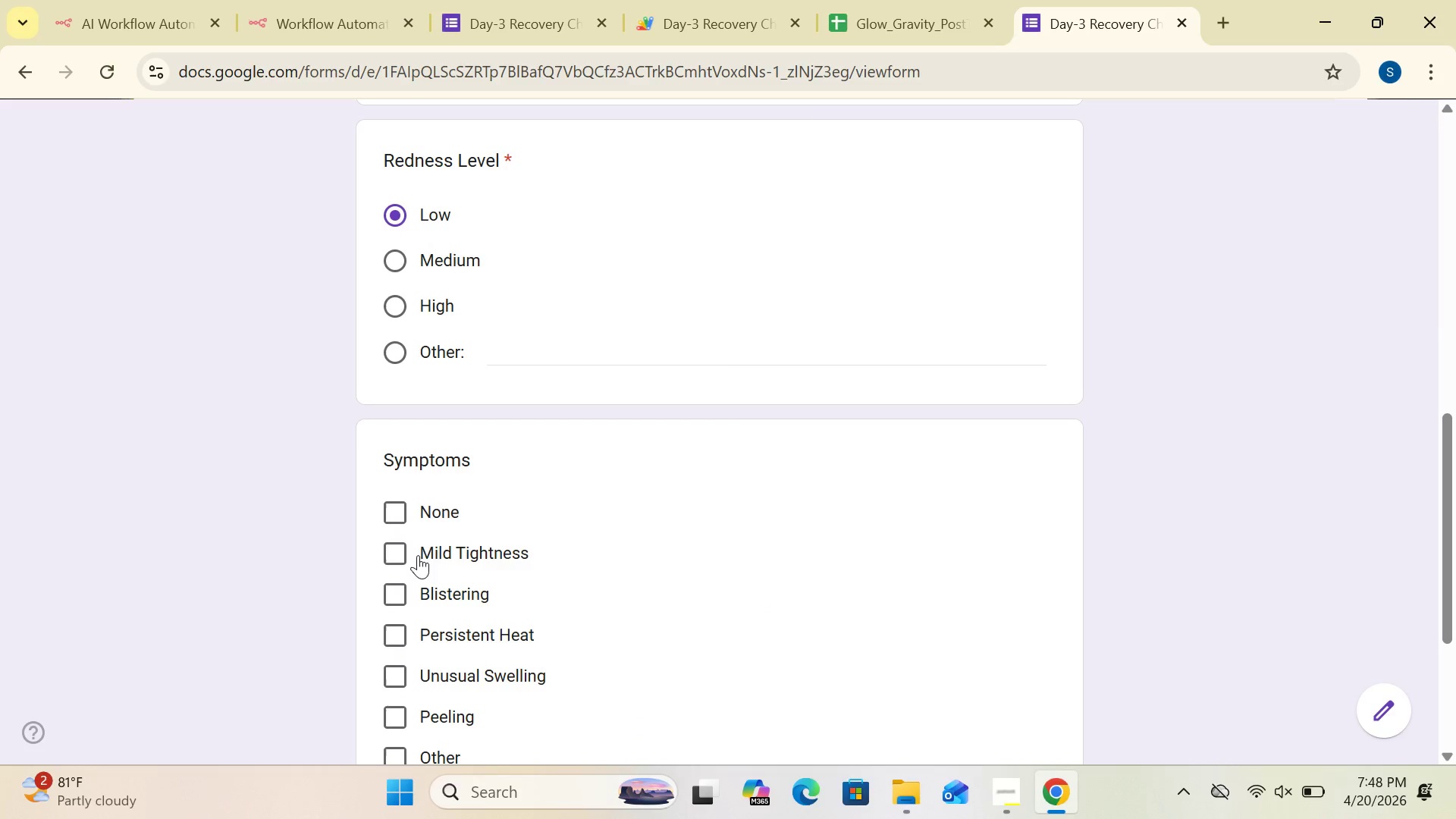 
left_click([396, 502])
 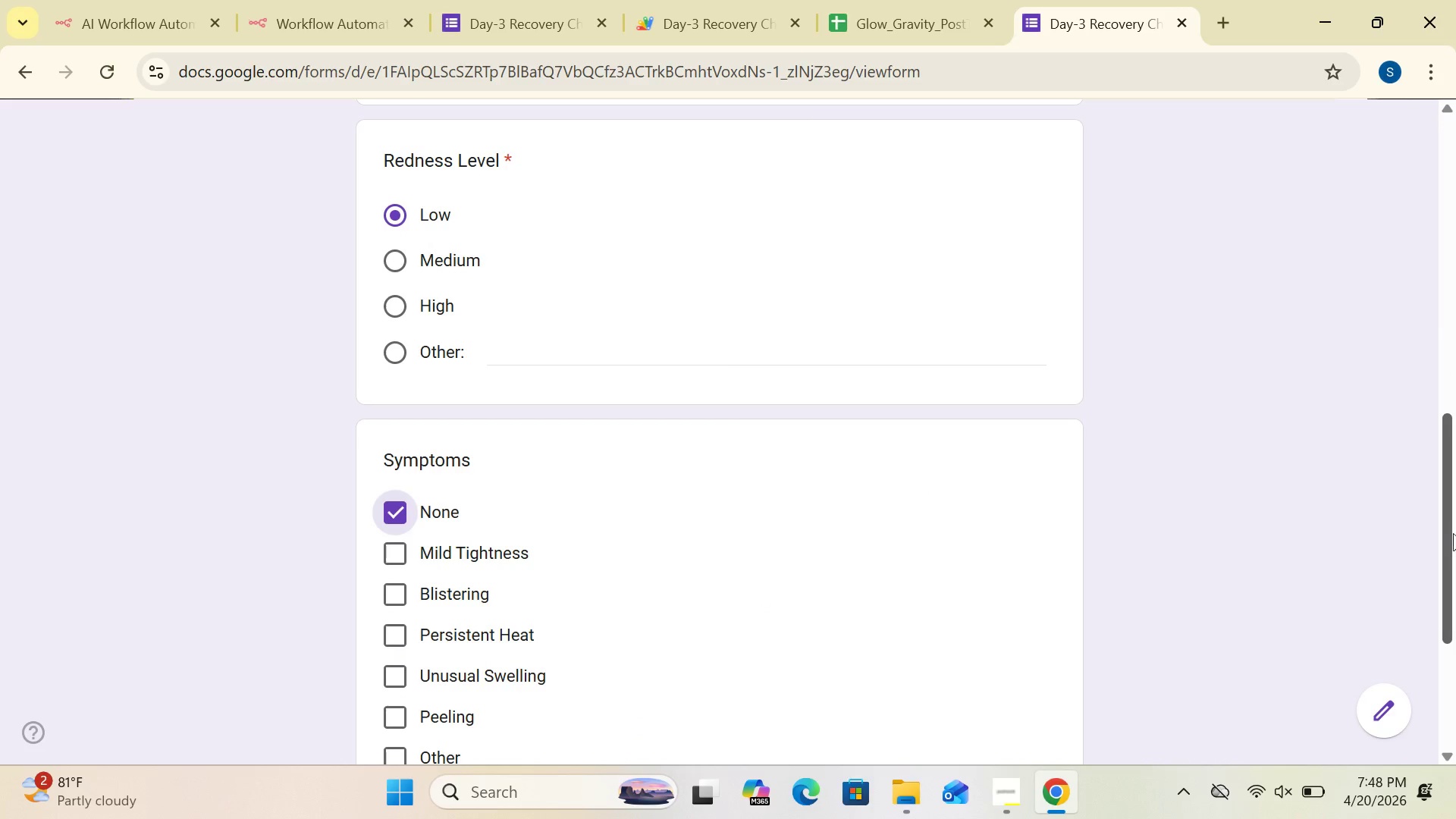 
left_click_drag(start_coordinate=[1447, 533], to_coordinate=[1455, 613])
 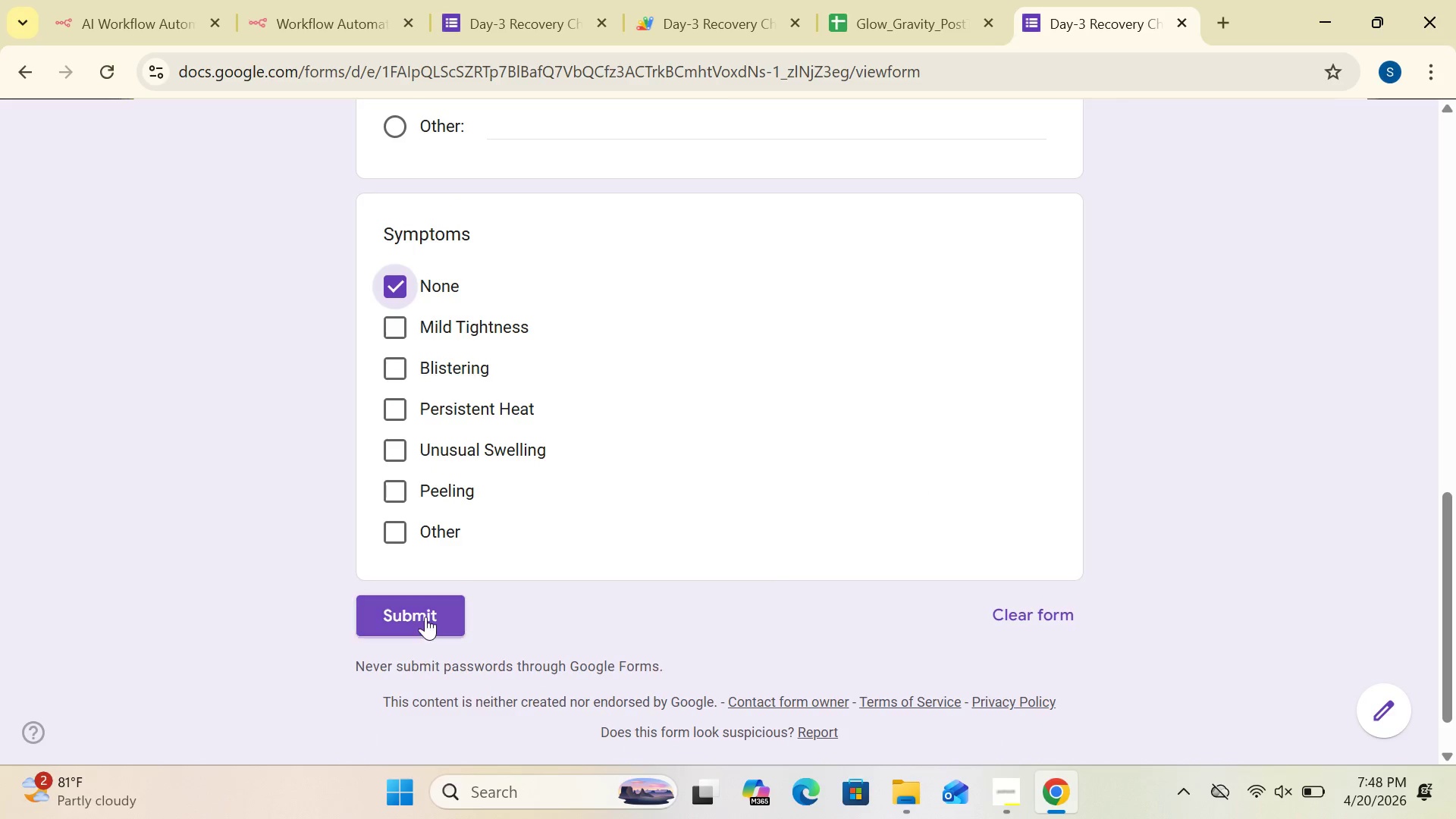 
left_click([425, 612])
 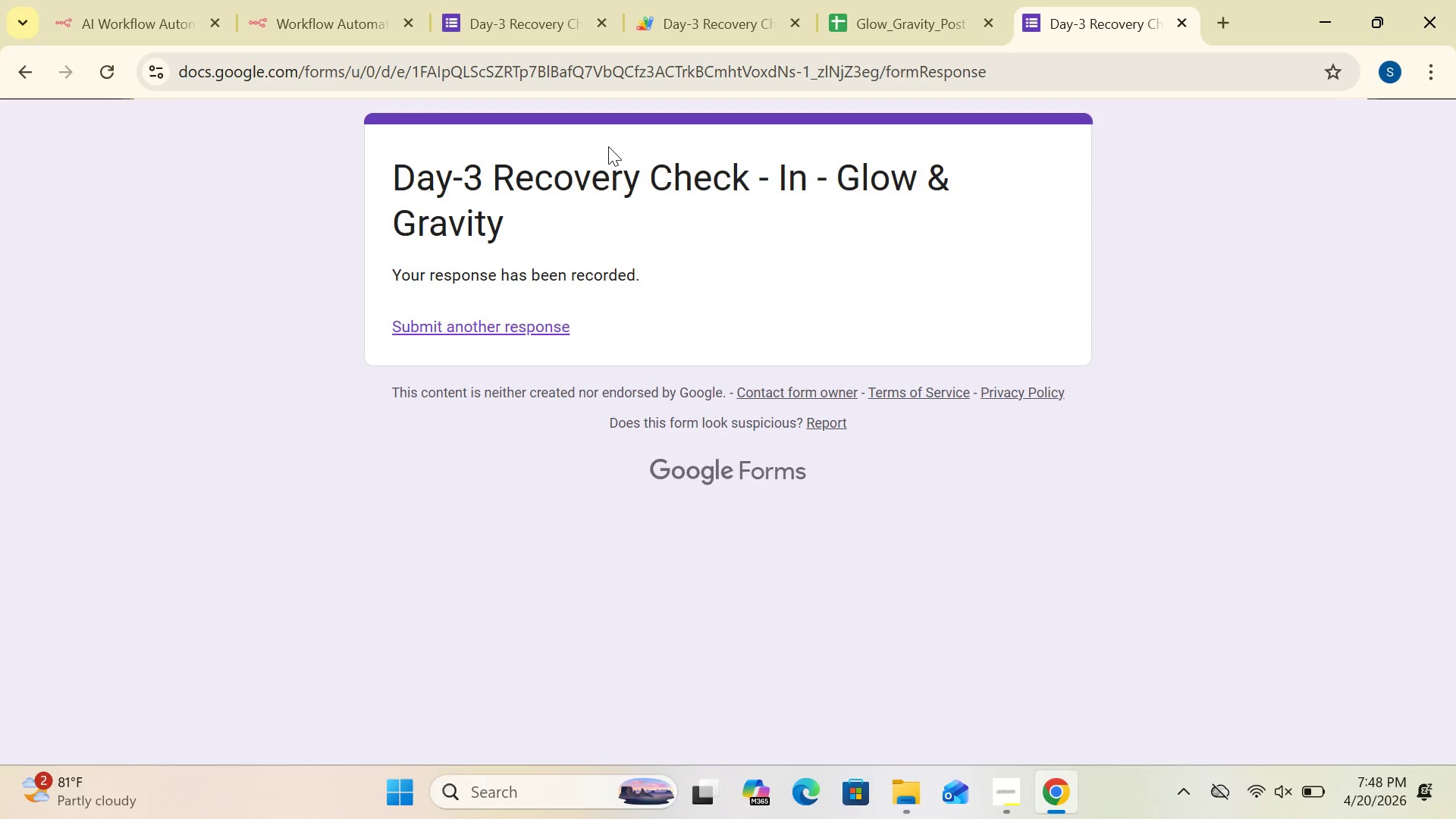 
mouse_move([338, 26])
 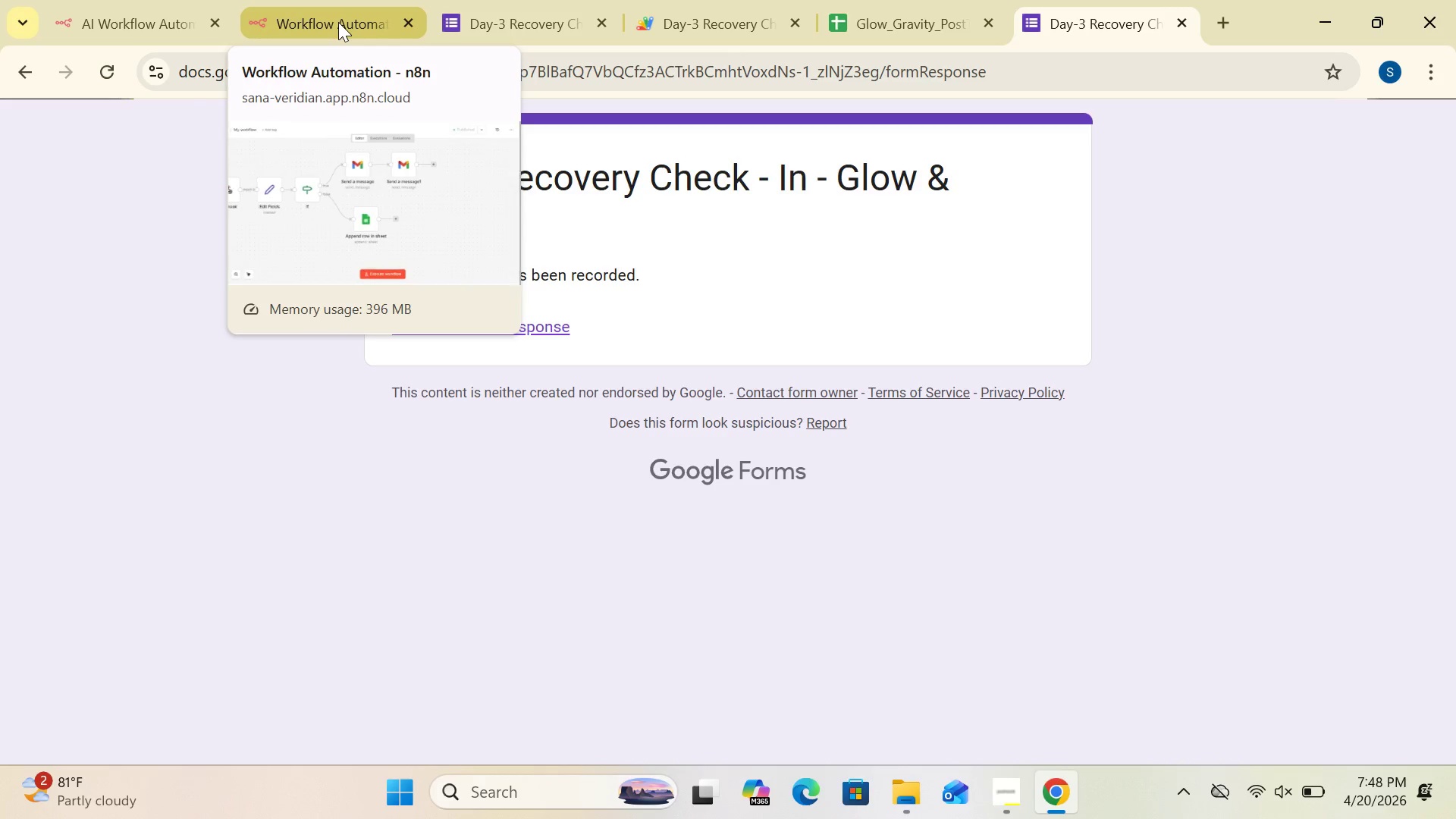 
left_click([338, 22])
 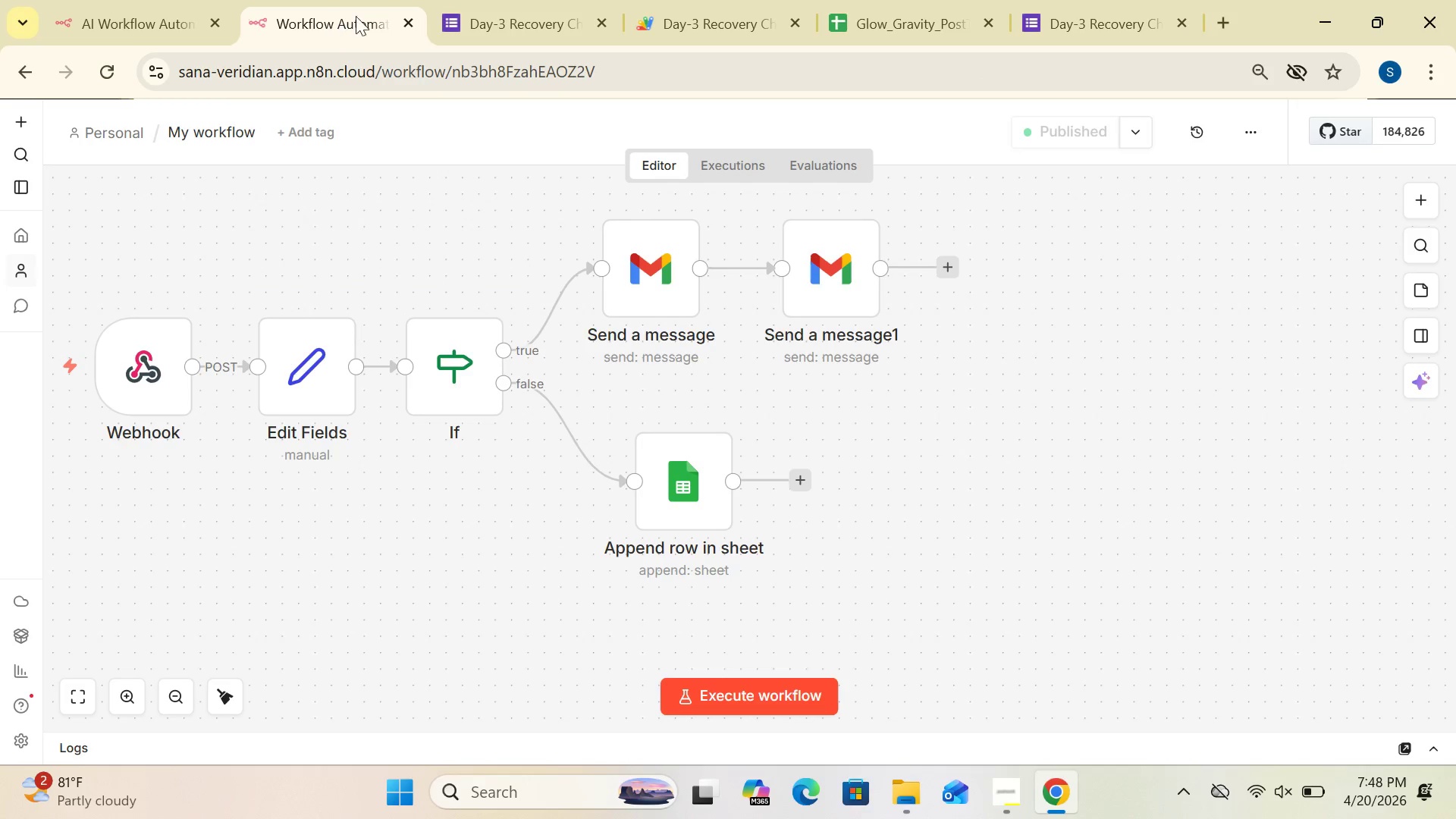 
wait(15.88)
 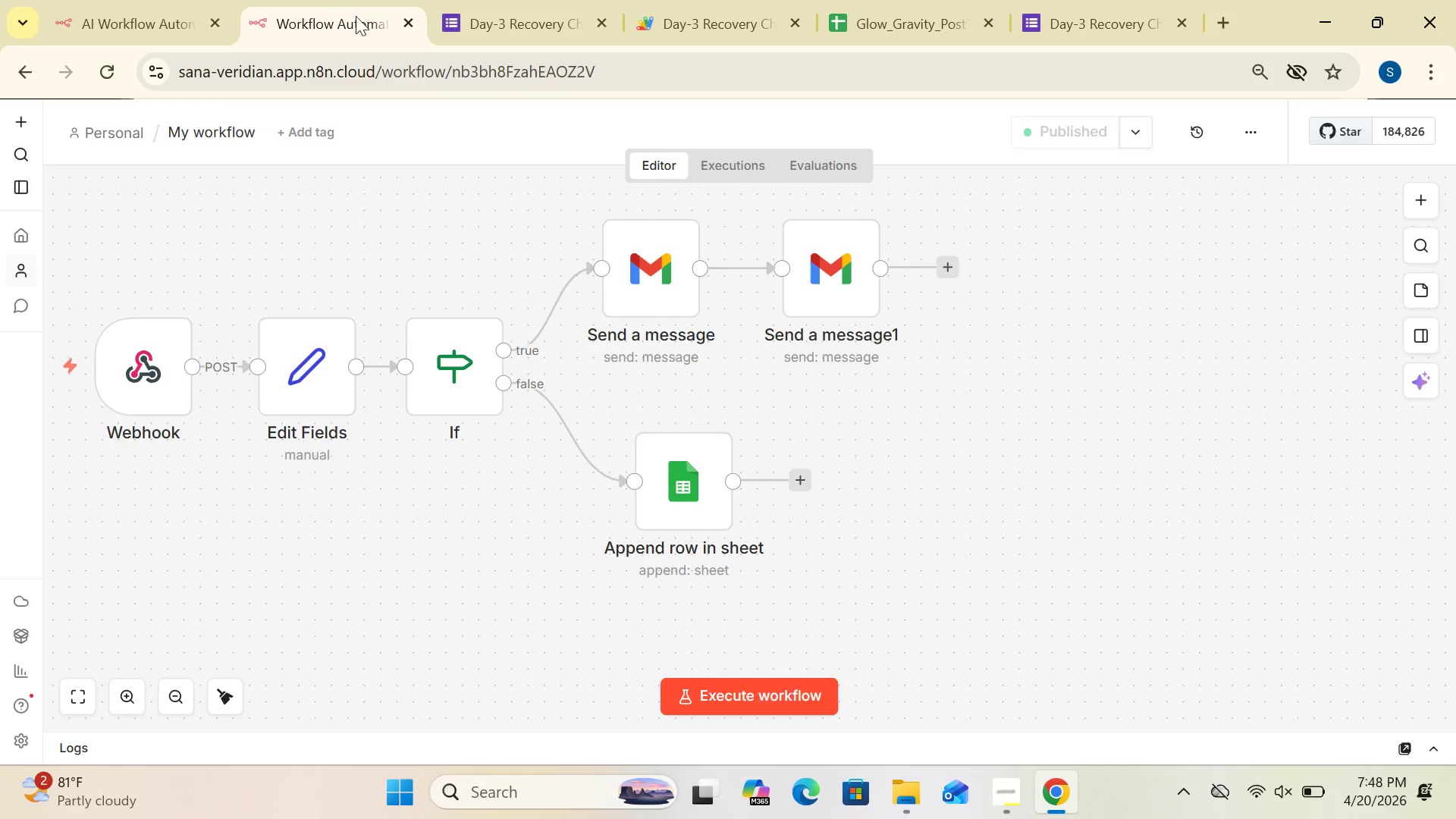 
left_click_drag(start_coordinate=[404, 27], to_coordinate=[436, 0])
 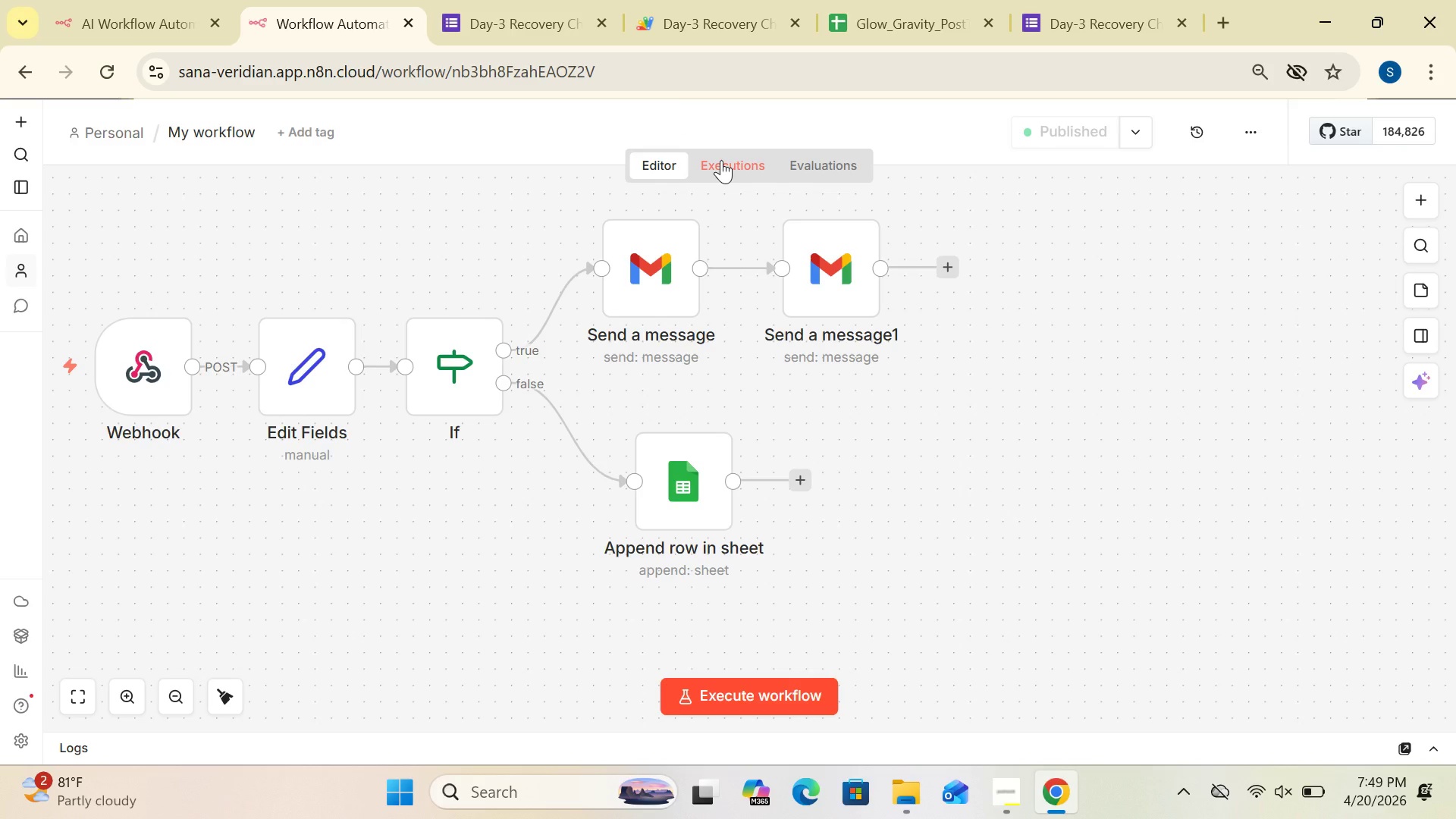 
left_click([721, 160])
 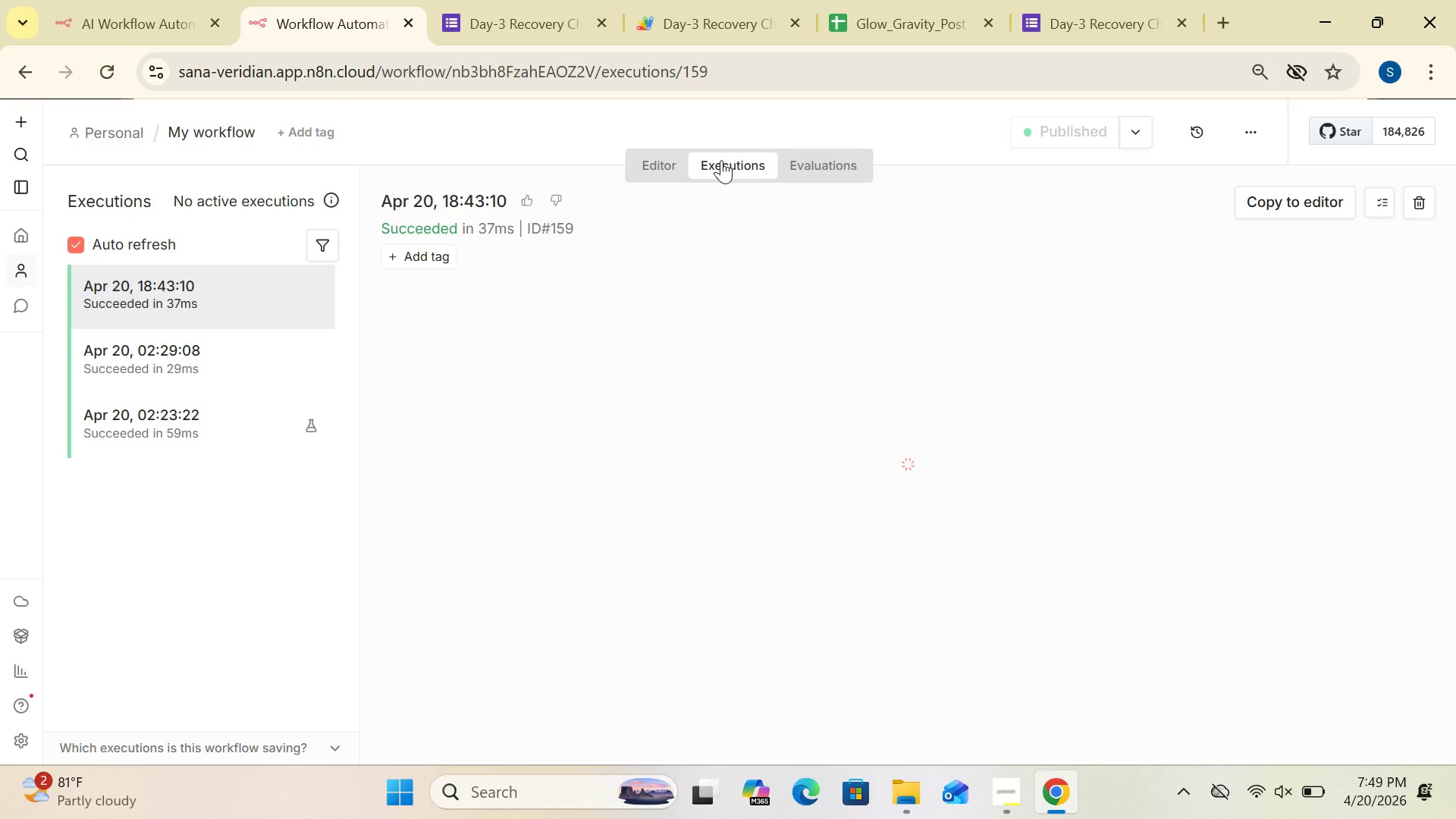 
wait(9.39)
 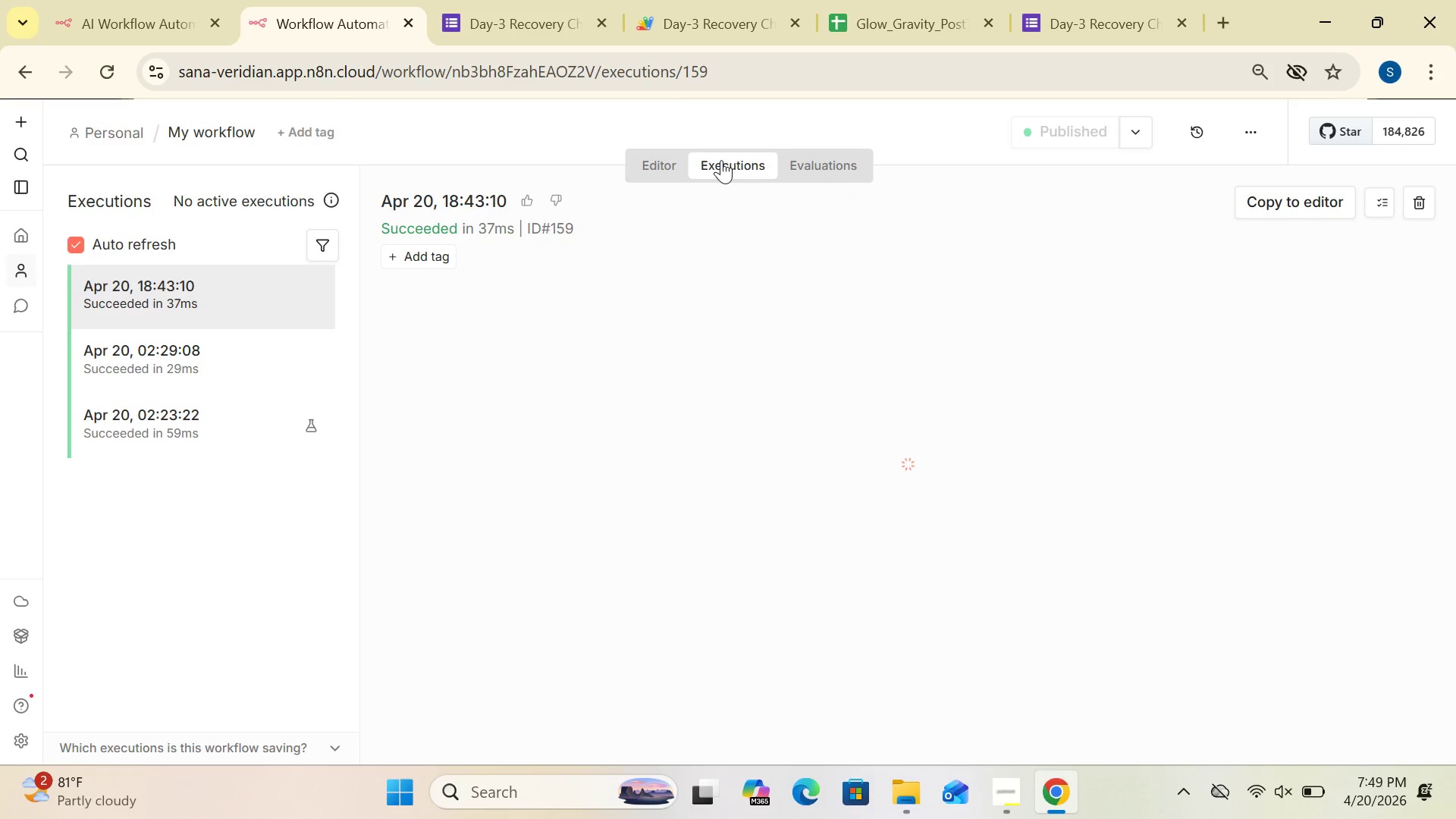 
left_click([664, 163])
 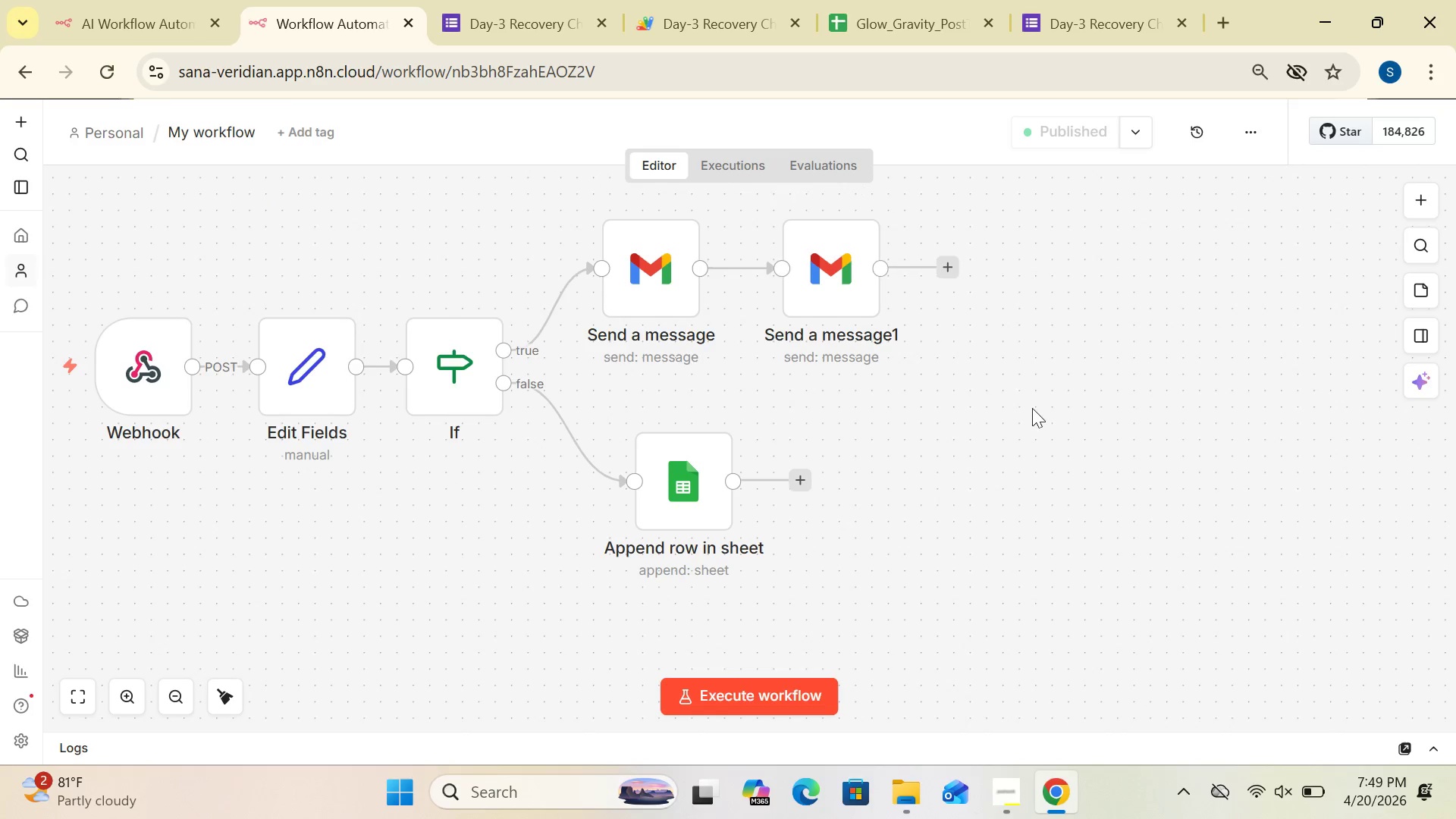 
left_click([1035, 413])
 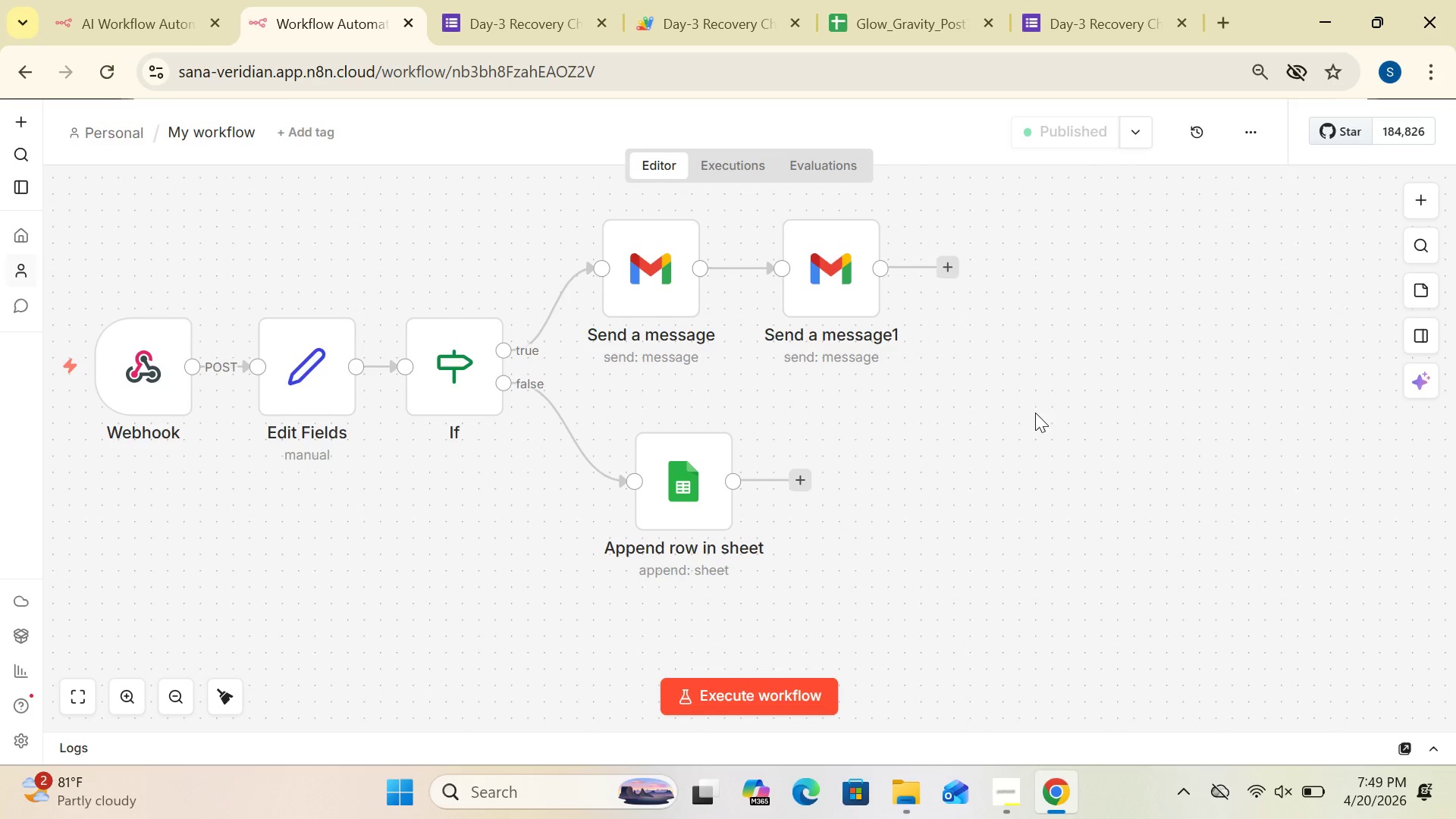 
hold_key(key=ControlLeft, duration=0.77)
 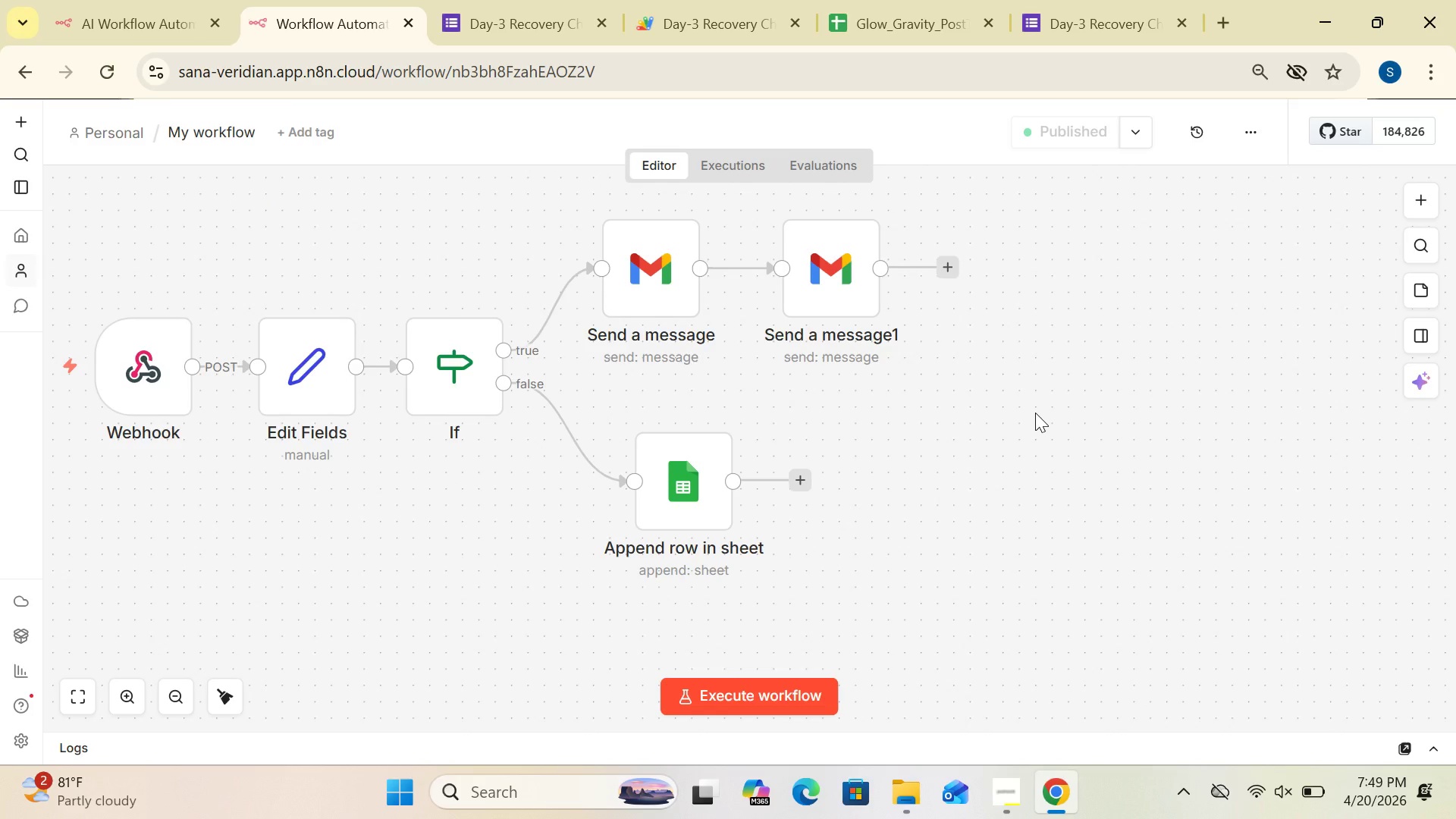 
hold_key(key=S, duration=0.33)
 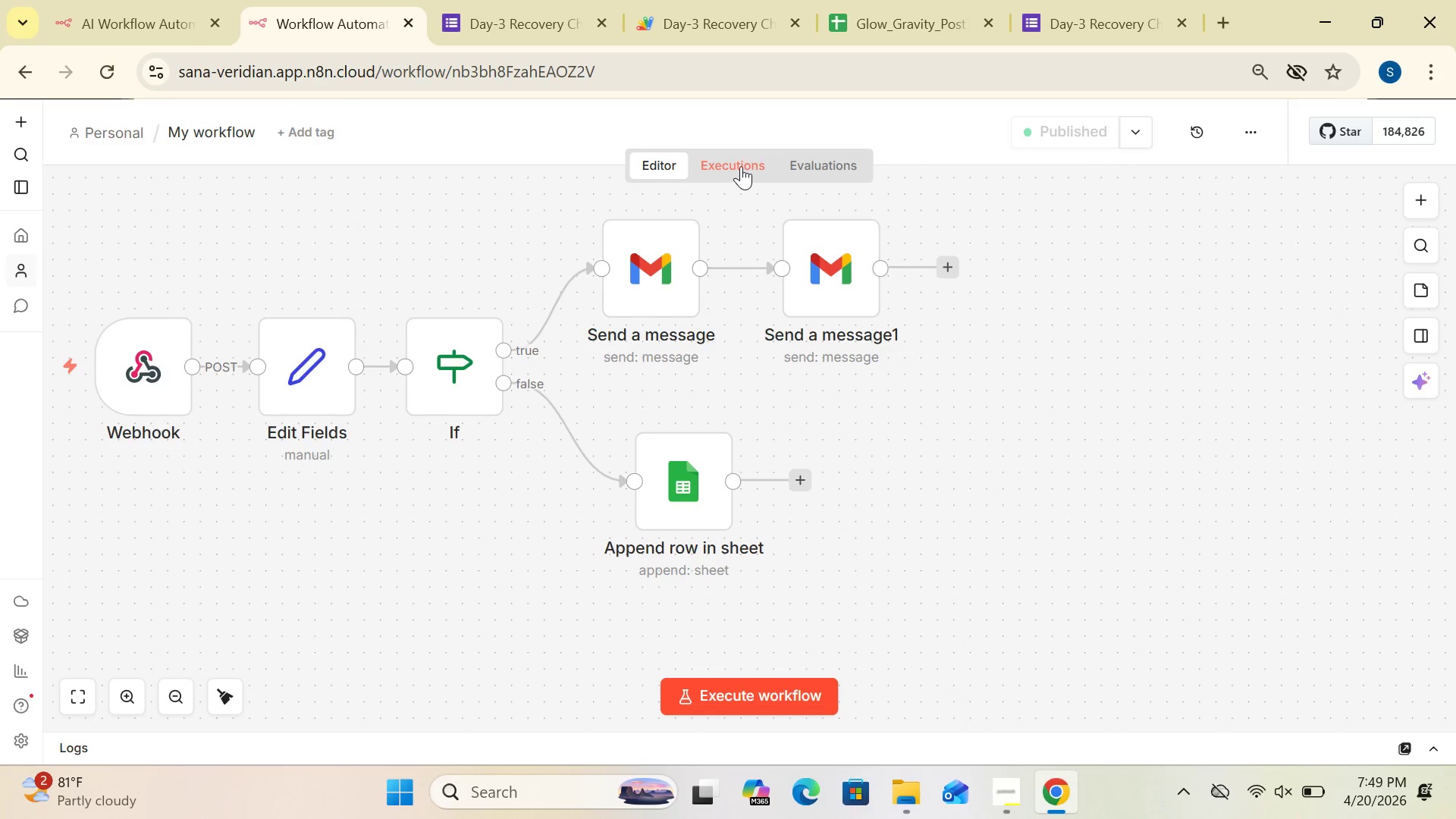 
left_click([739, 165])
 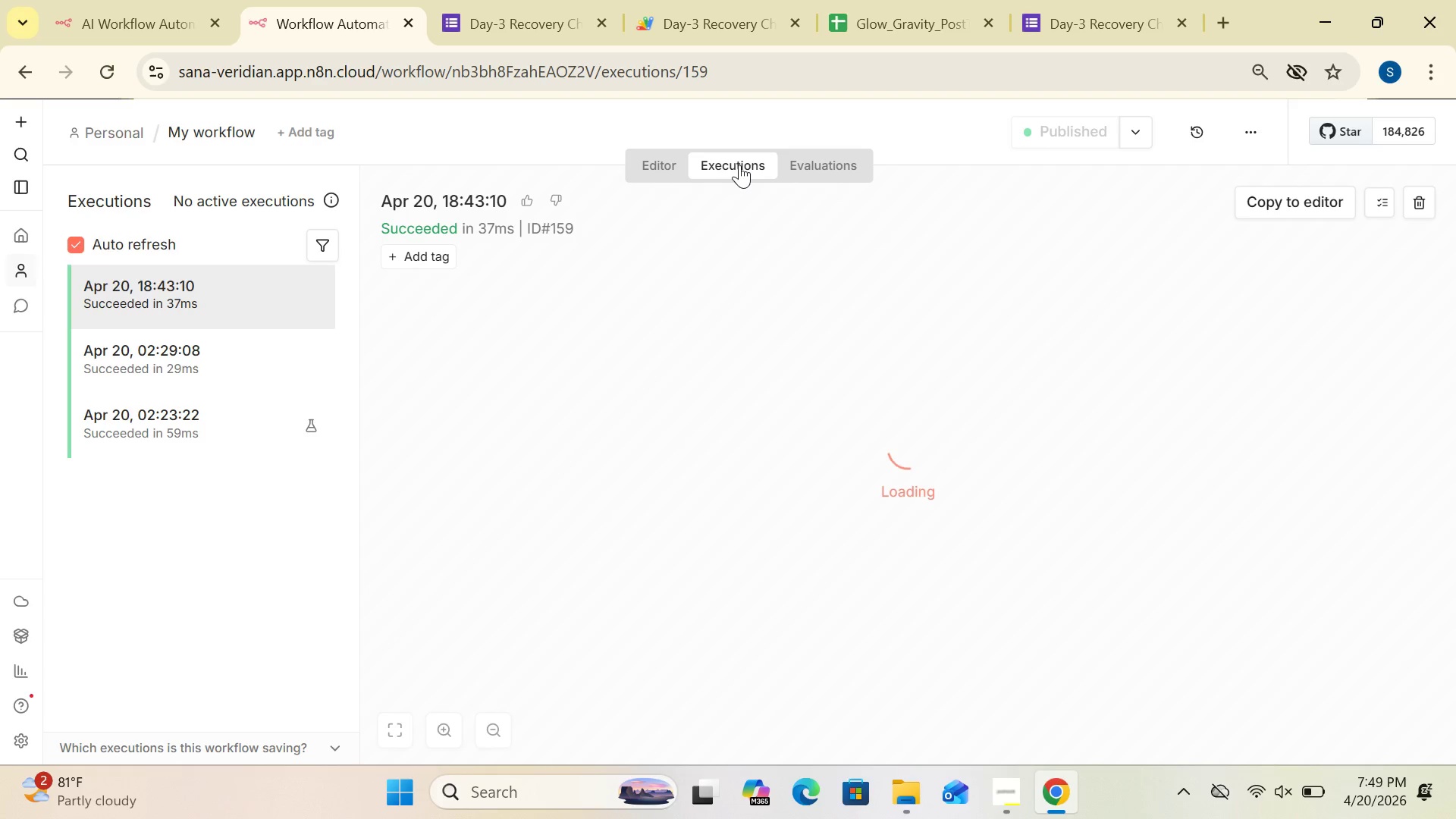 
wait(8.72)
 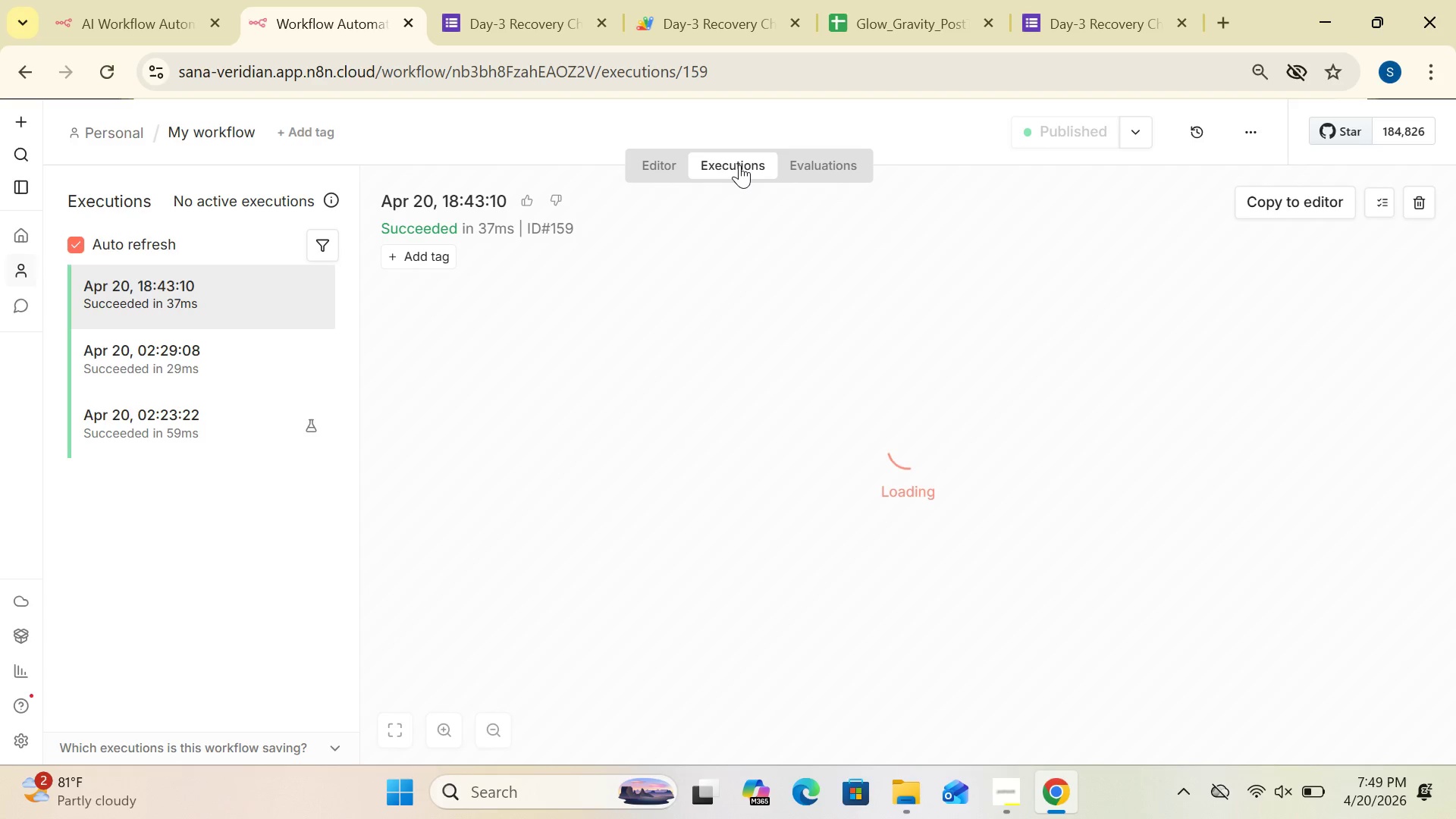 
left_click([649, 162])
 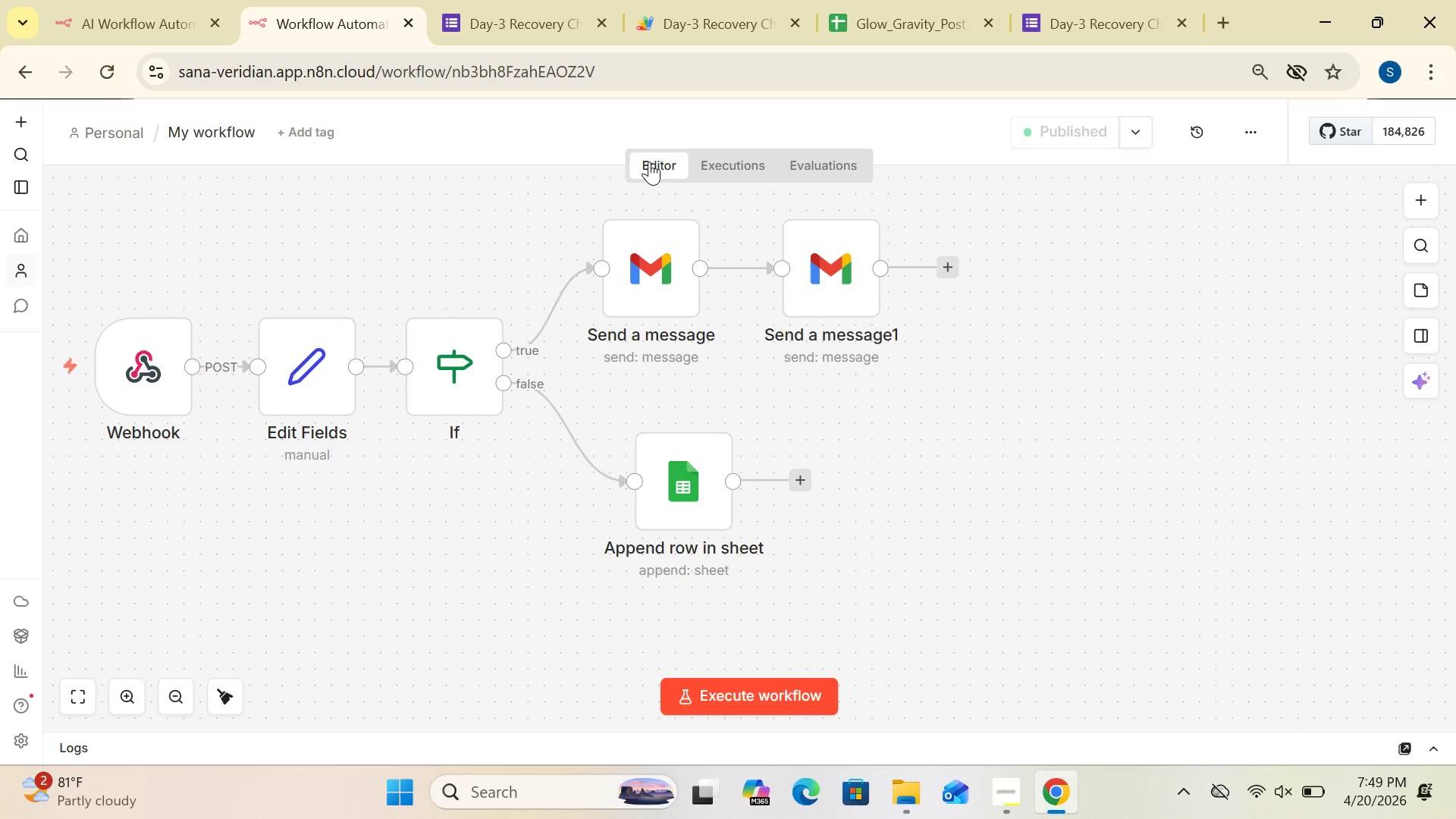 
wait(26.44)
 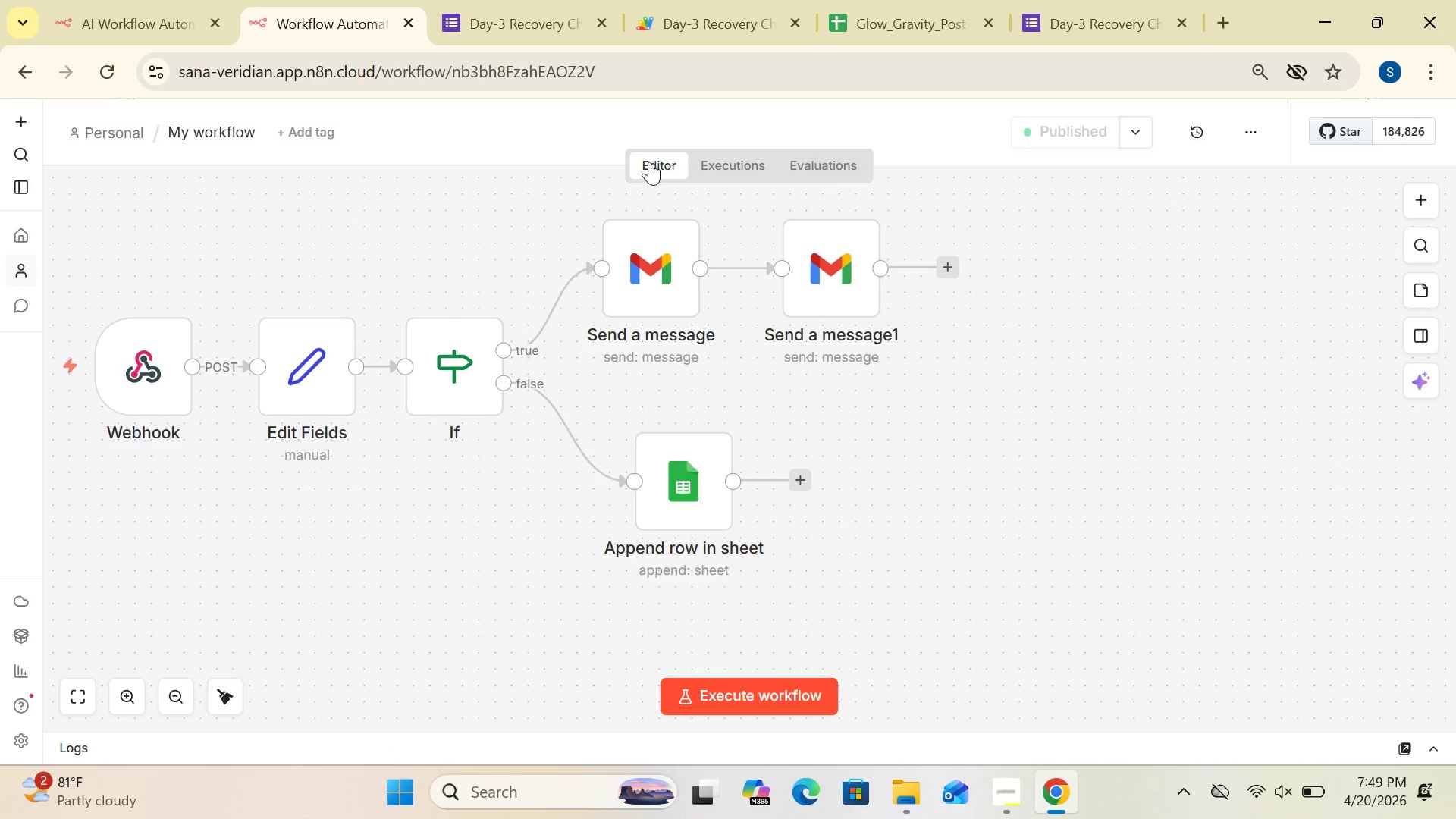 
double_click([147, 370])
 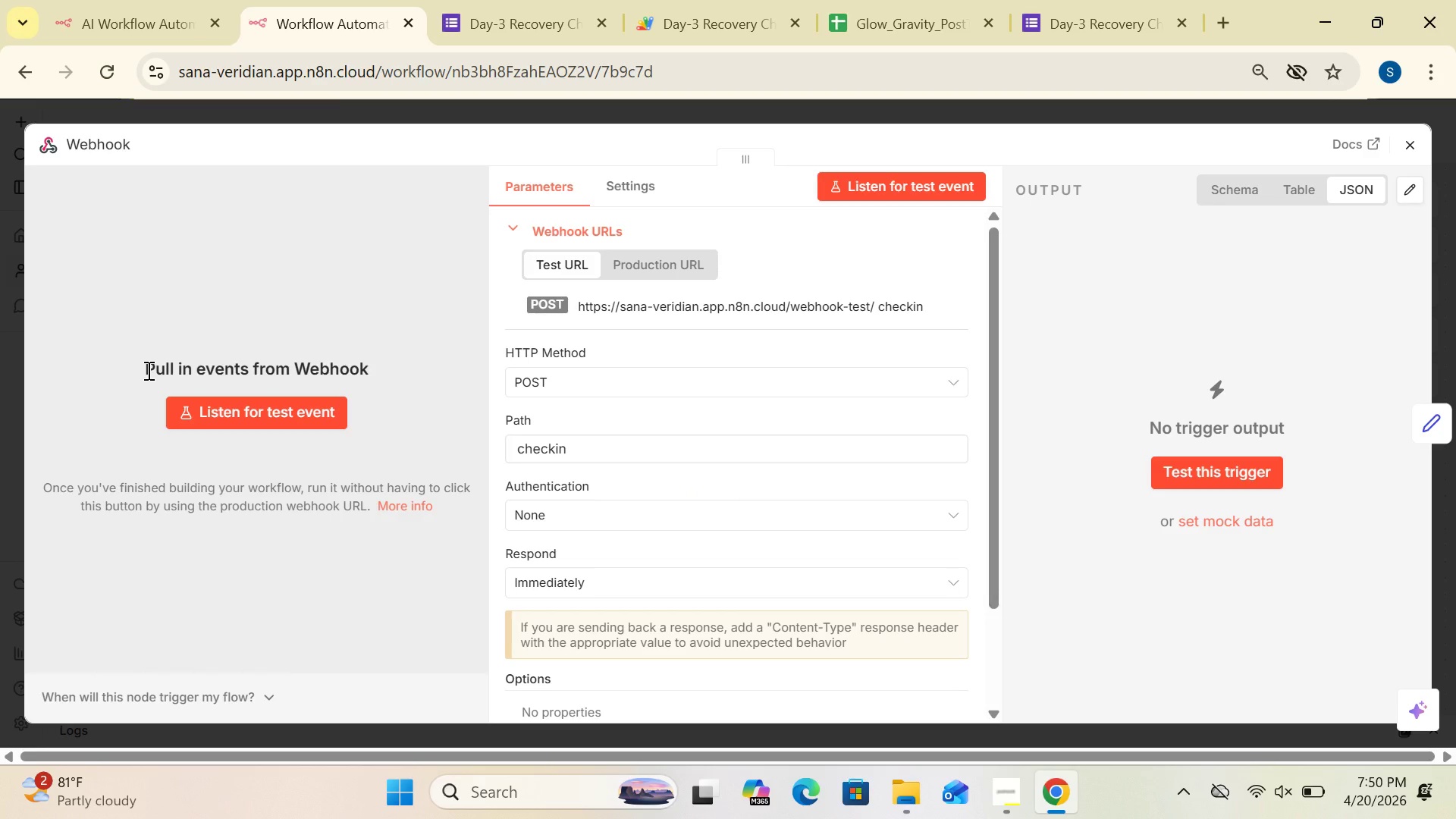 
wait(27.47)
 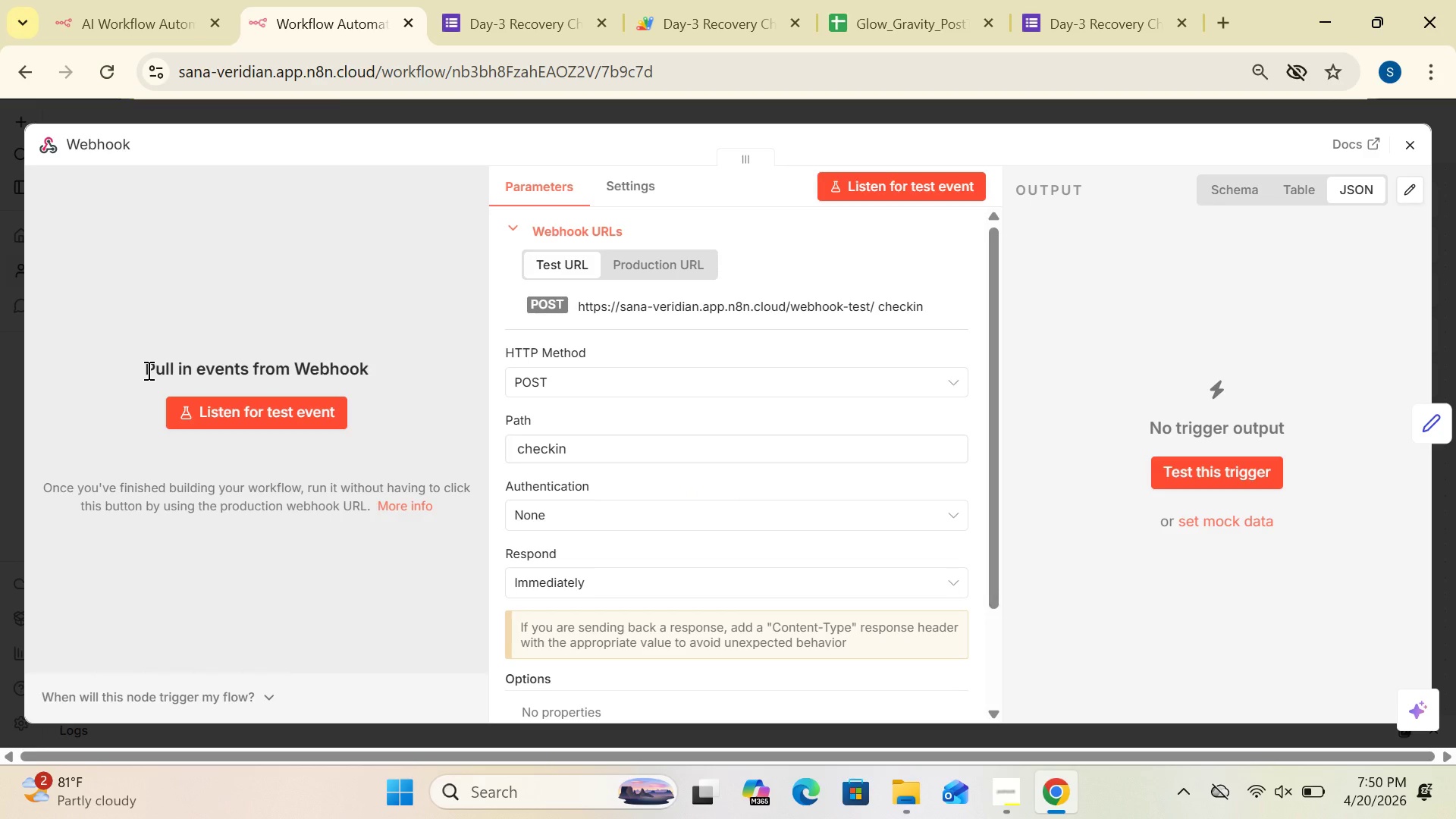 
left_click([1407, 149])
 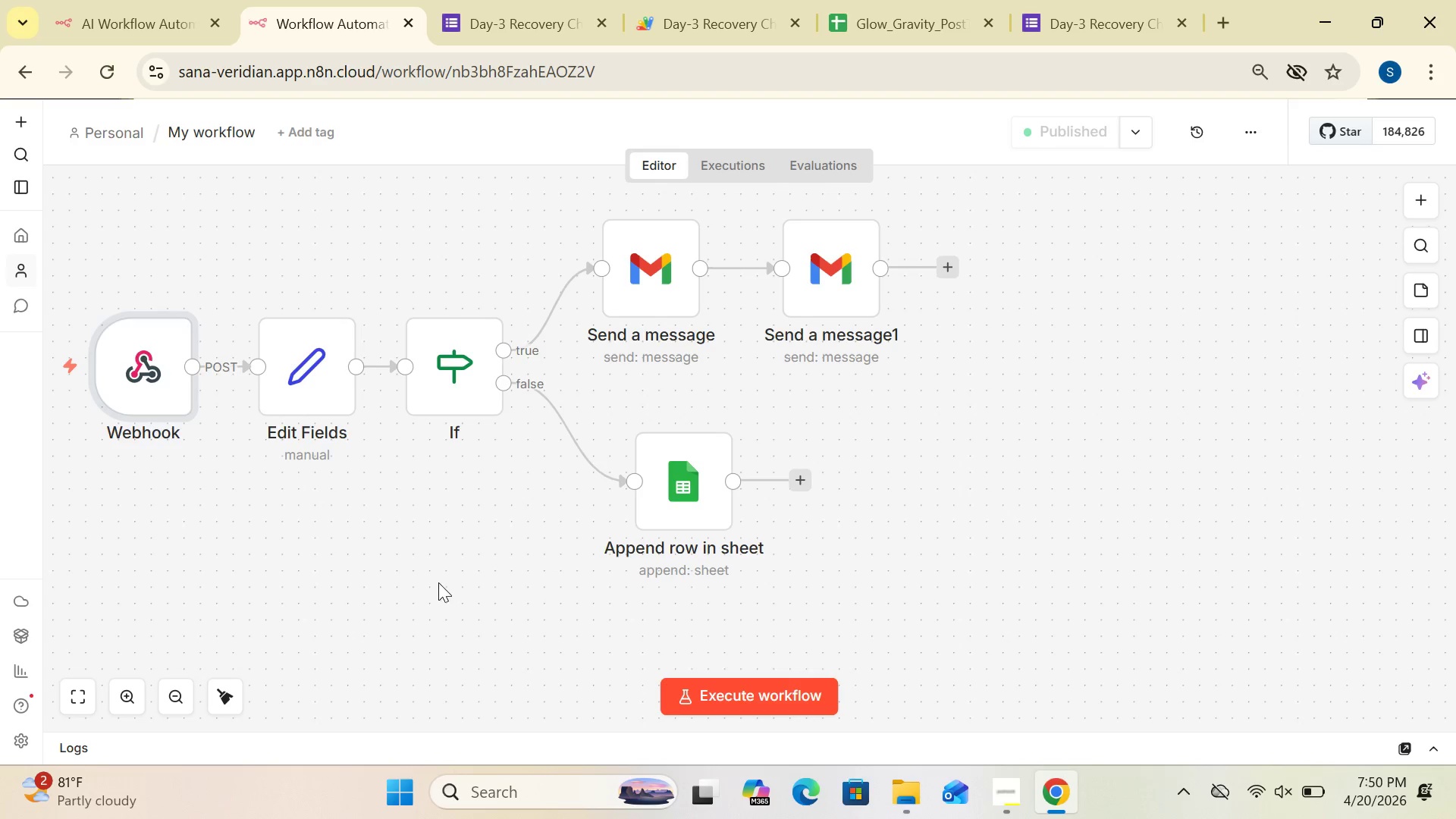 
wait(26.74)
 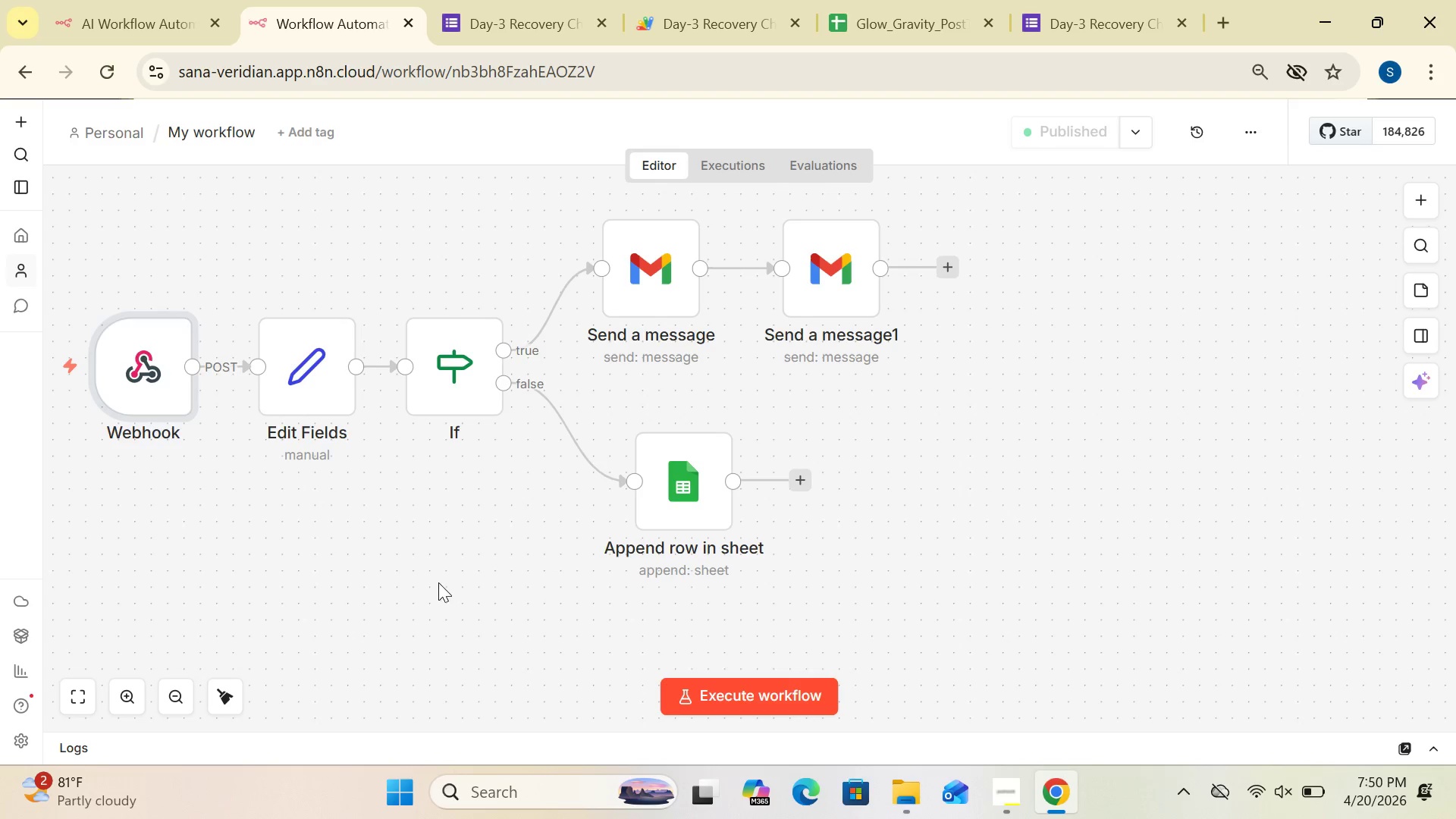 
left_click([24, 73])
 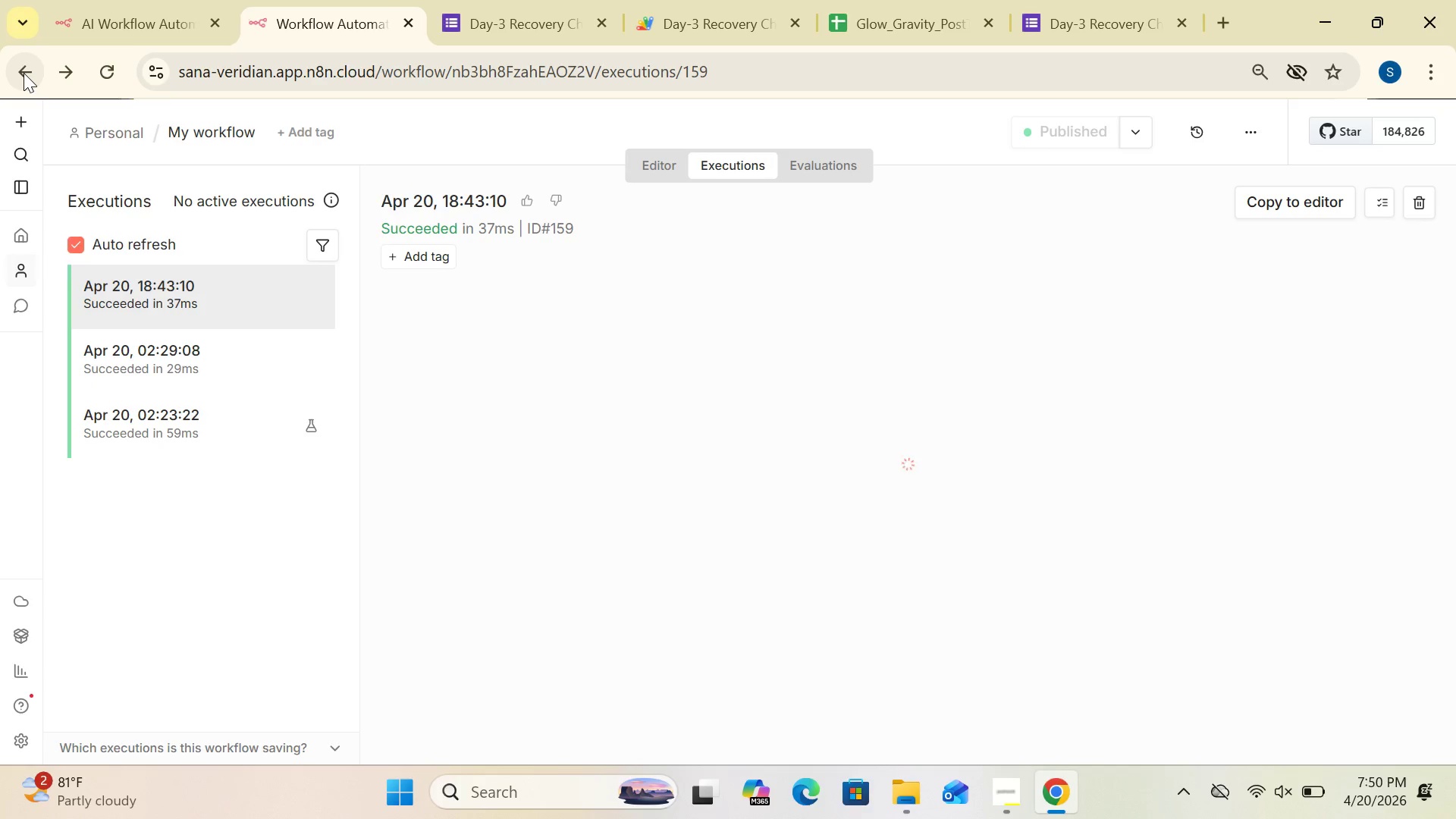 
left_click([24, 73])
 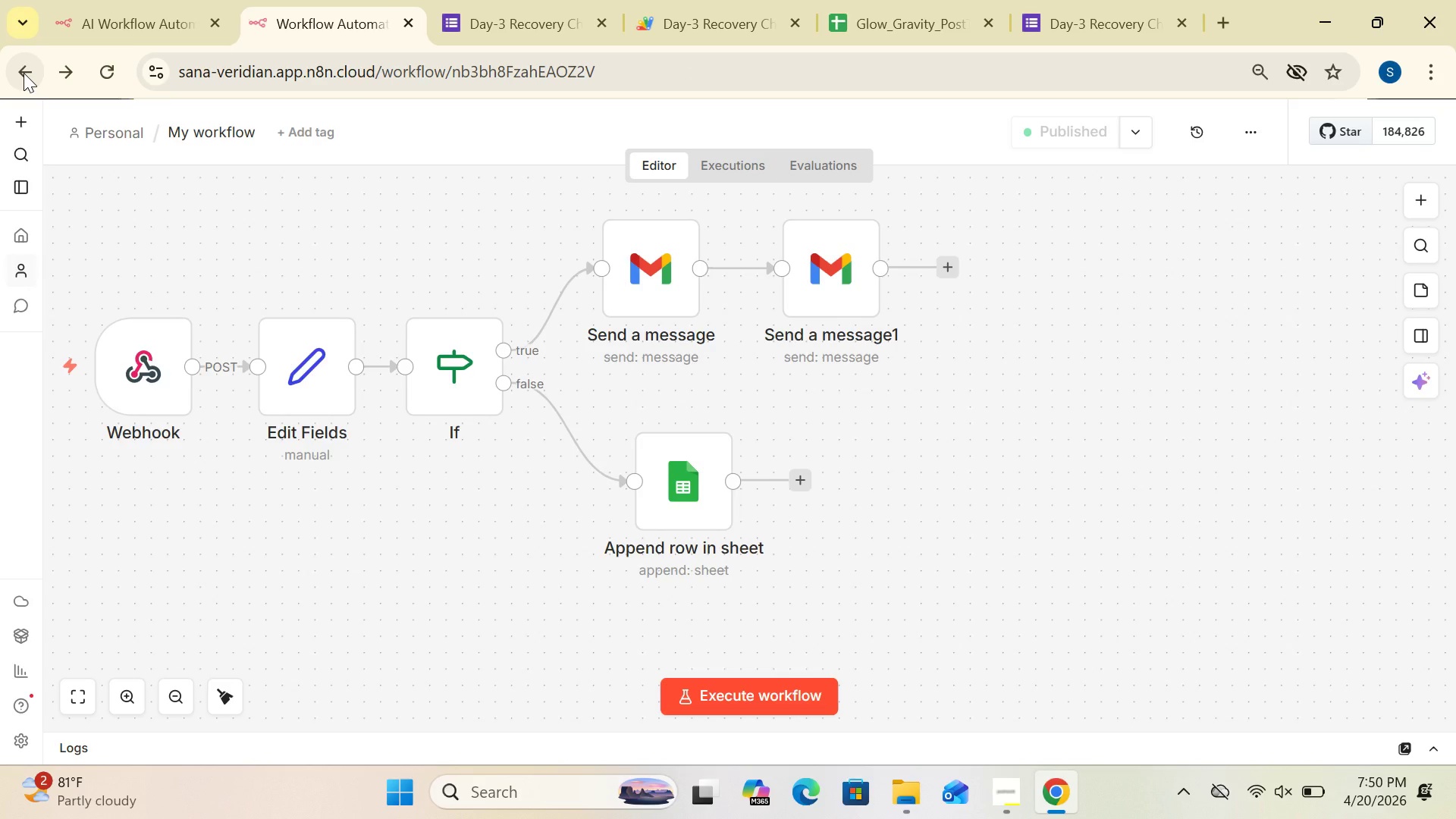 
left_click([24, 73])
 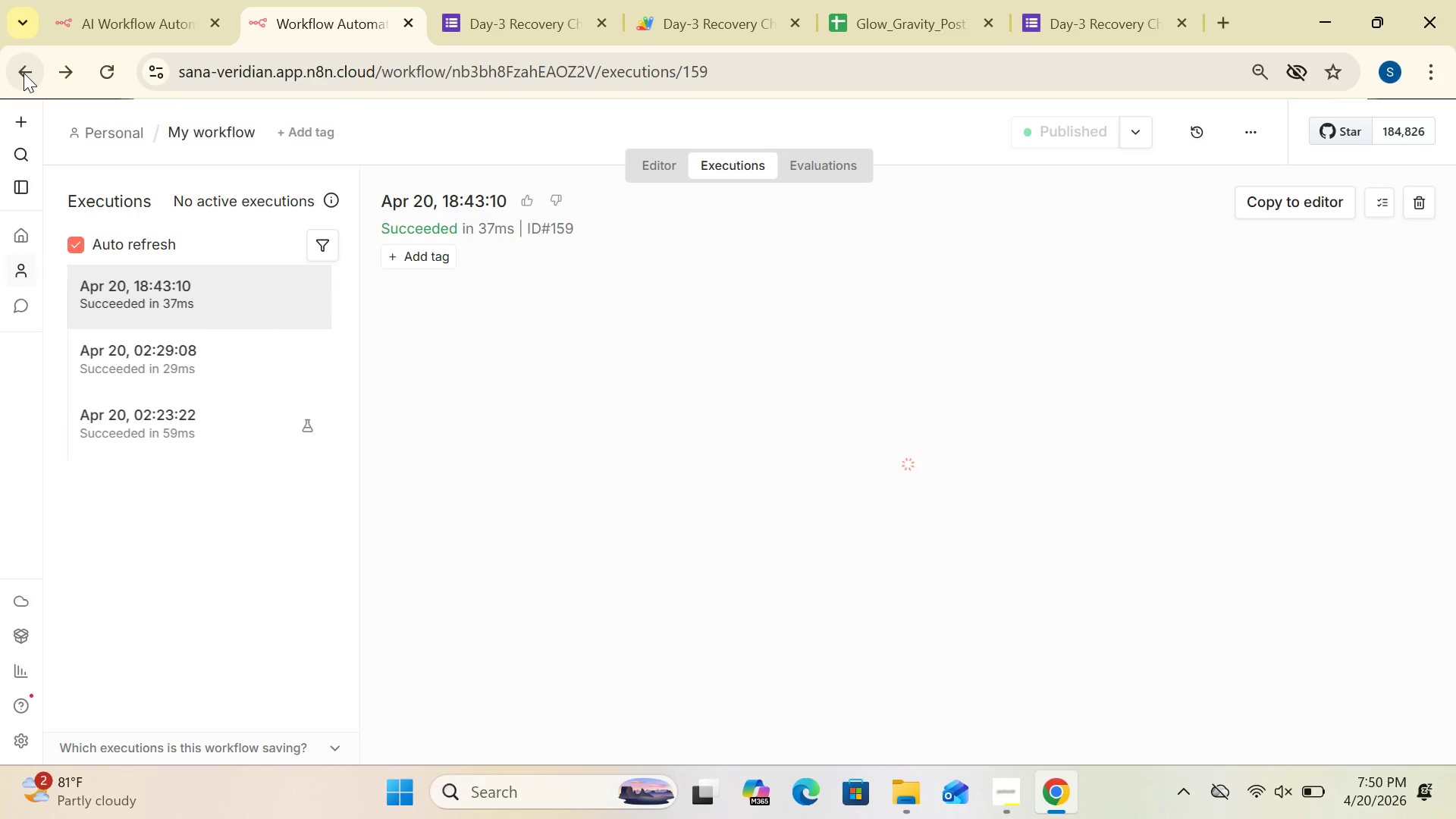 
left_click([24, 73])
 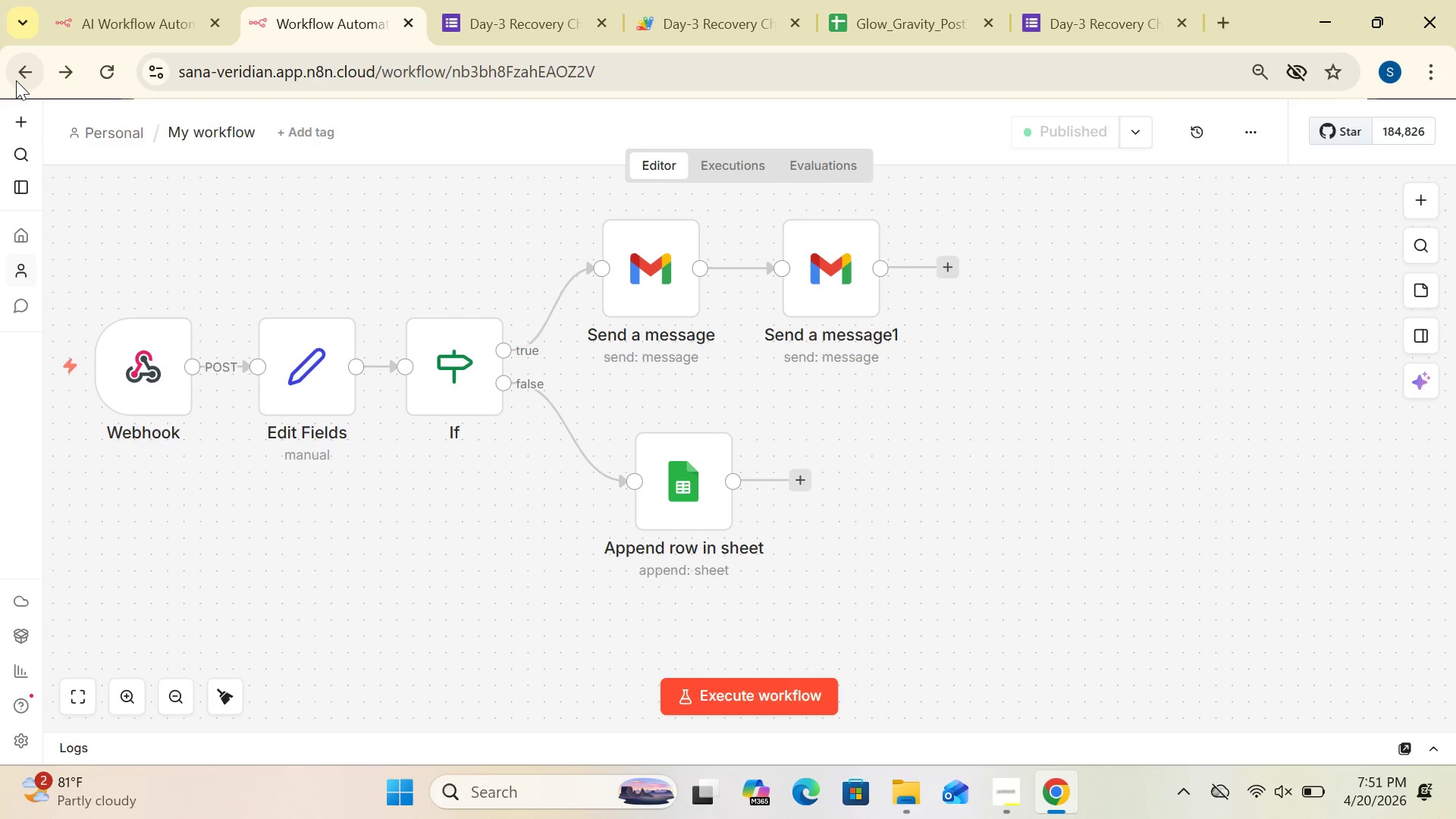 
left_click([19, 74])
 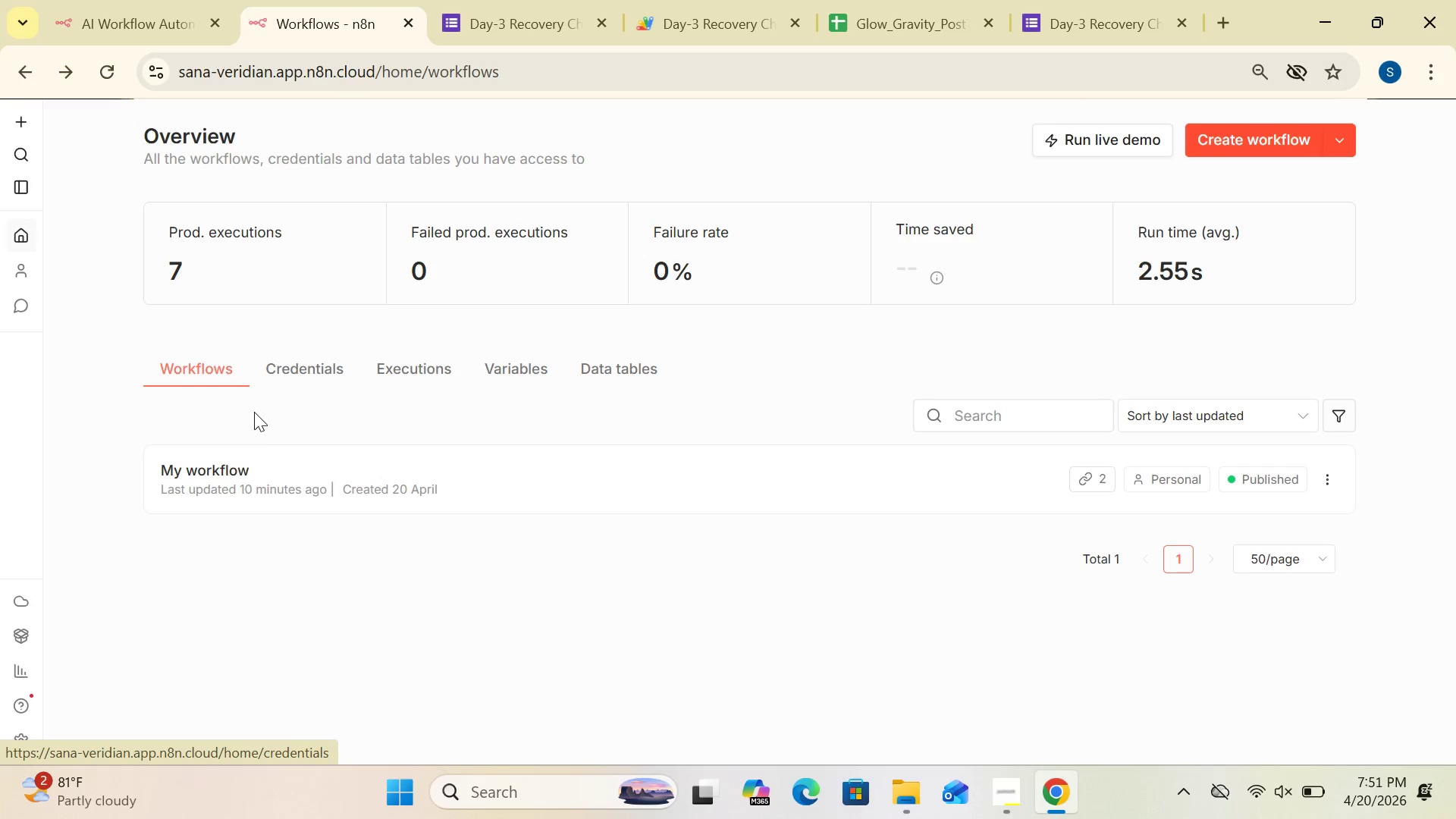 
double_click([225, 470])
 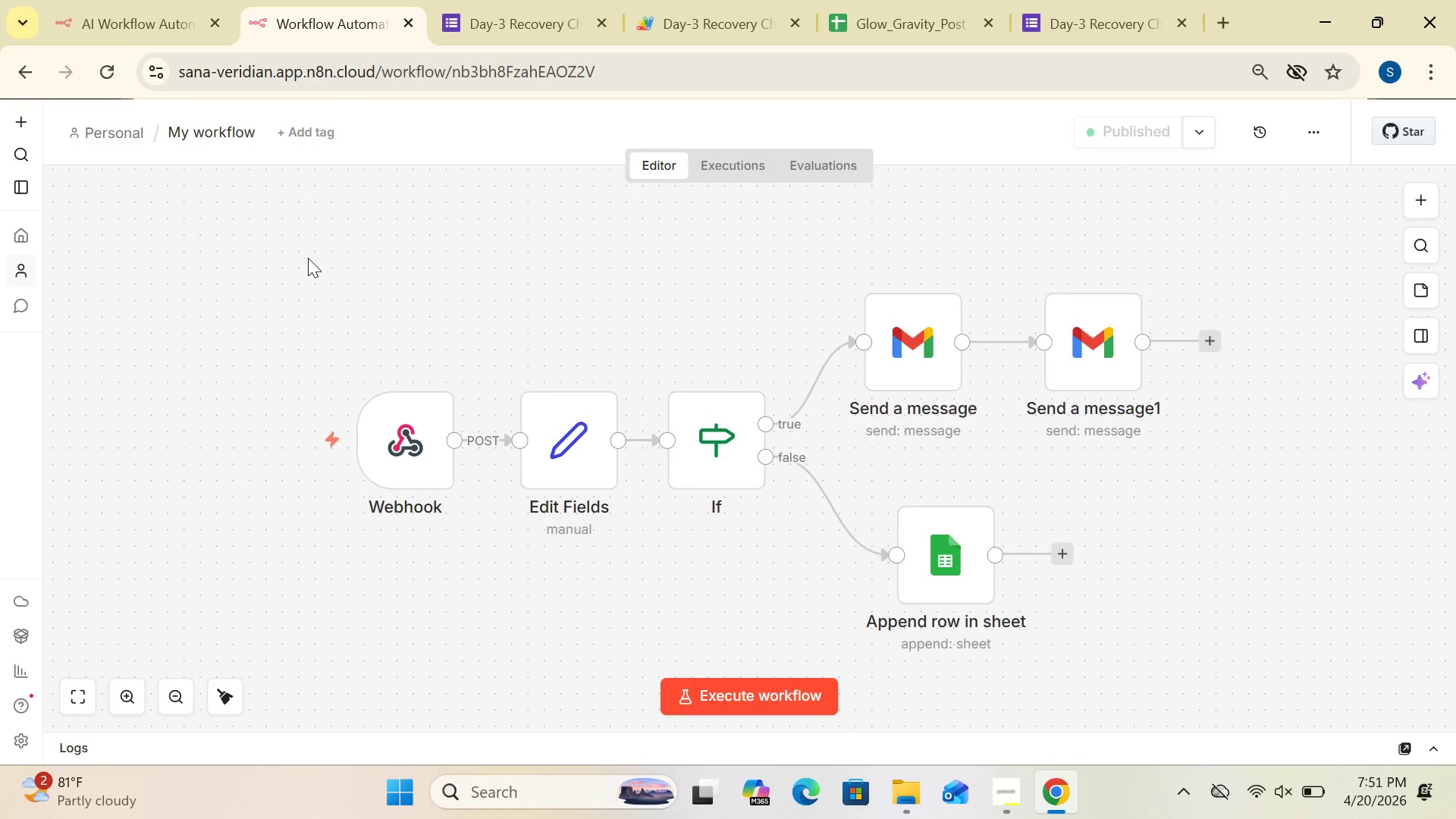 
wait(44.24)
 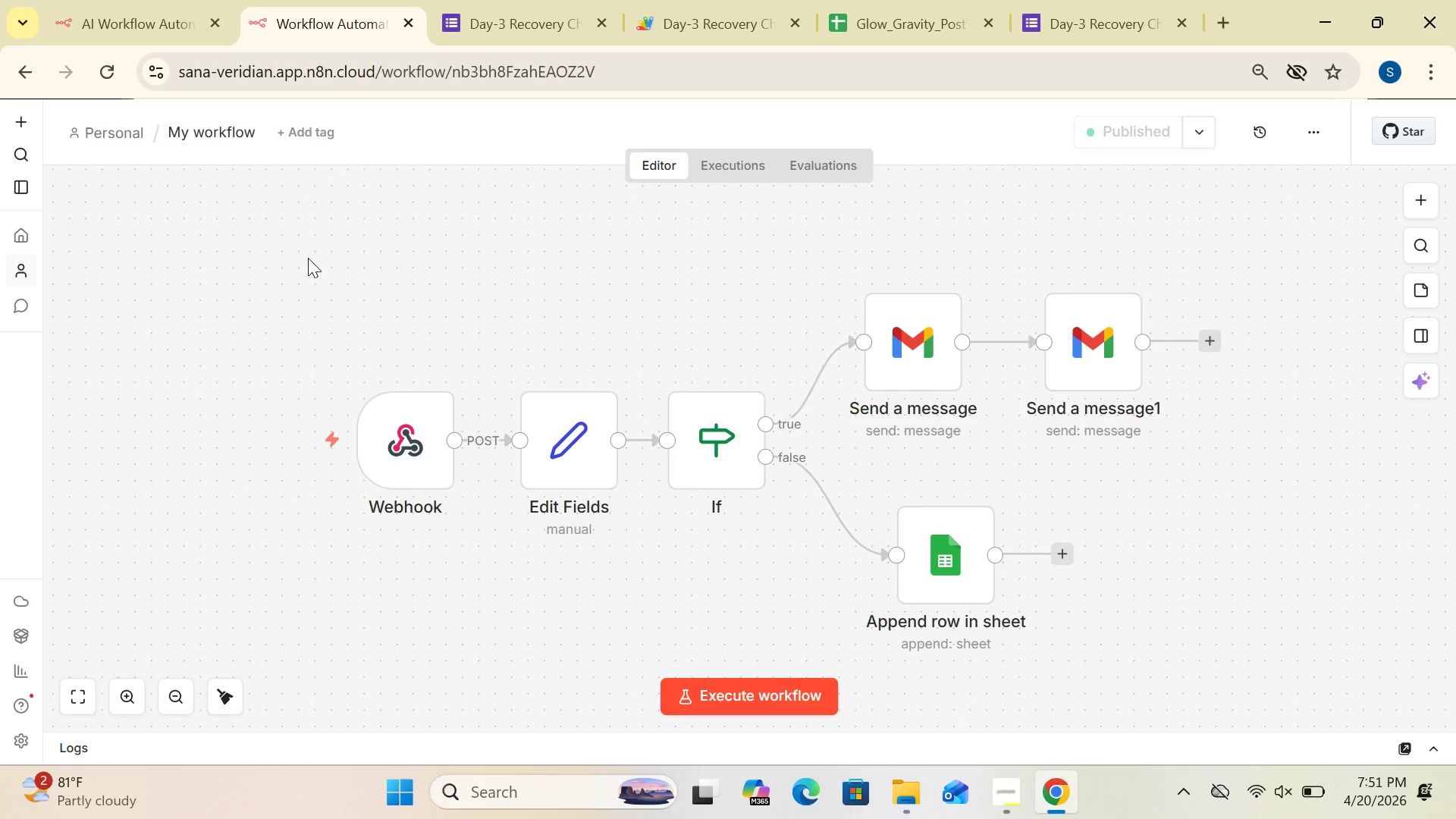 
mouse_move([758, 337])
 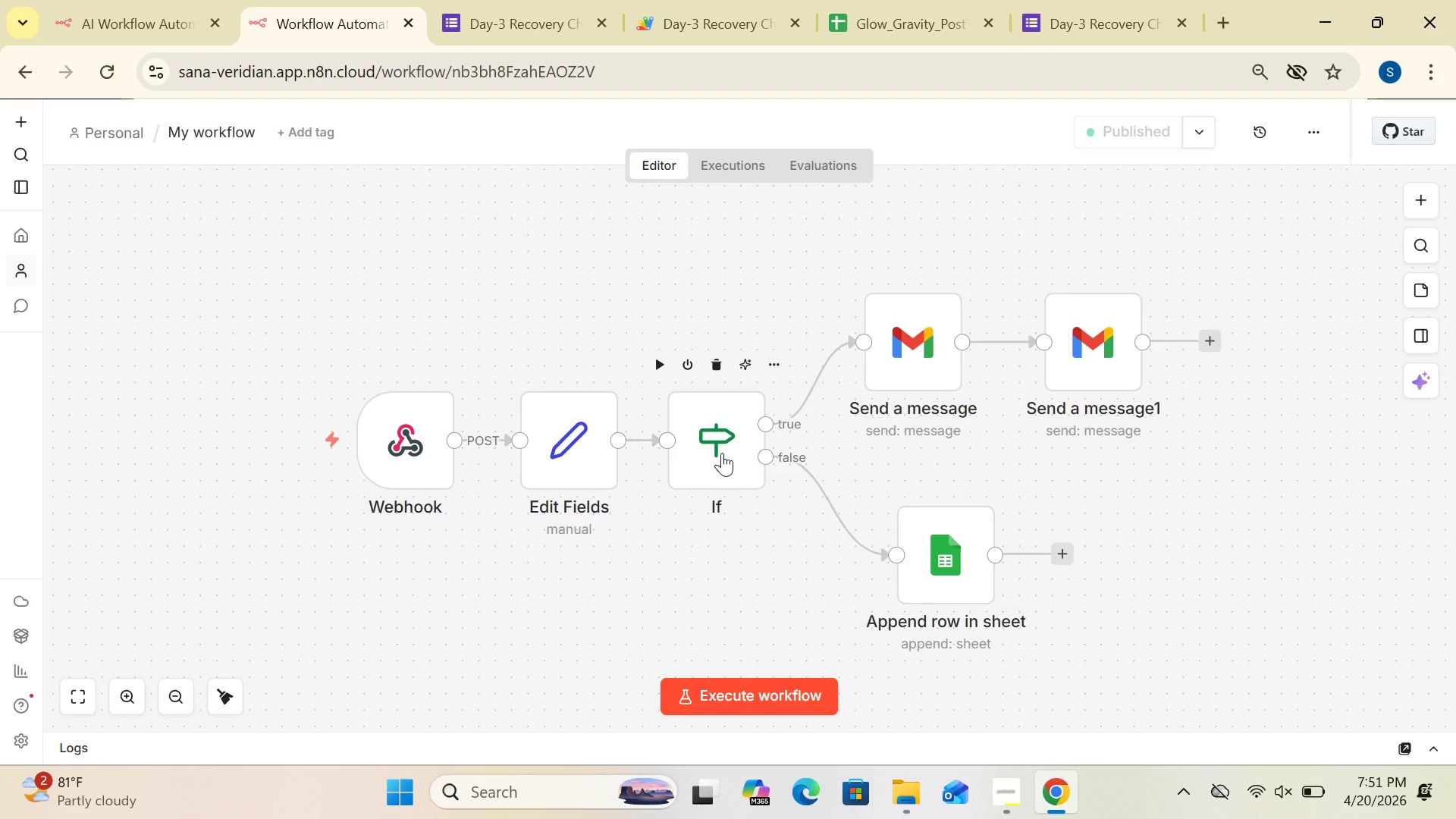 
wait(6.9)
 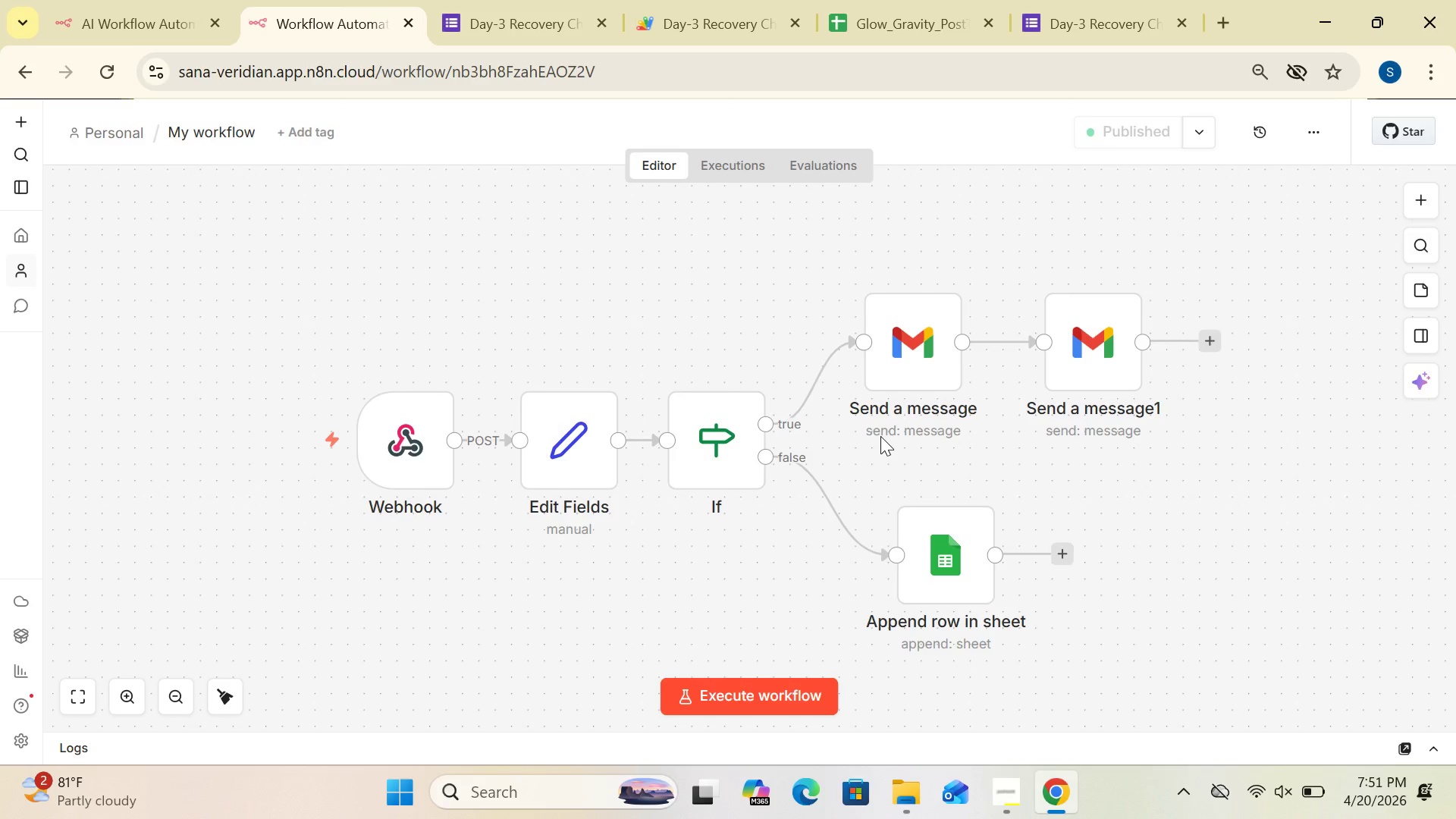 
mouse_move([783, 432])
 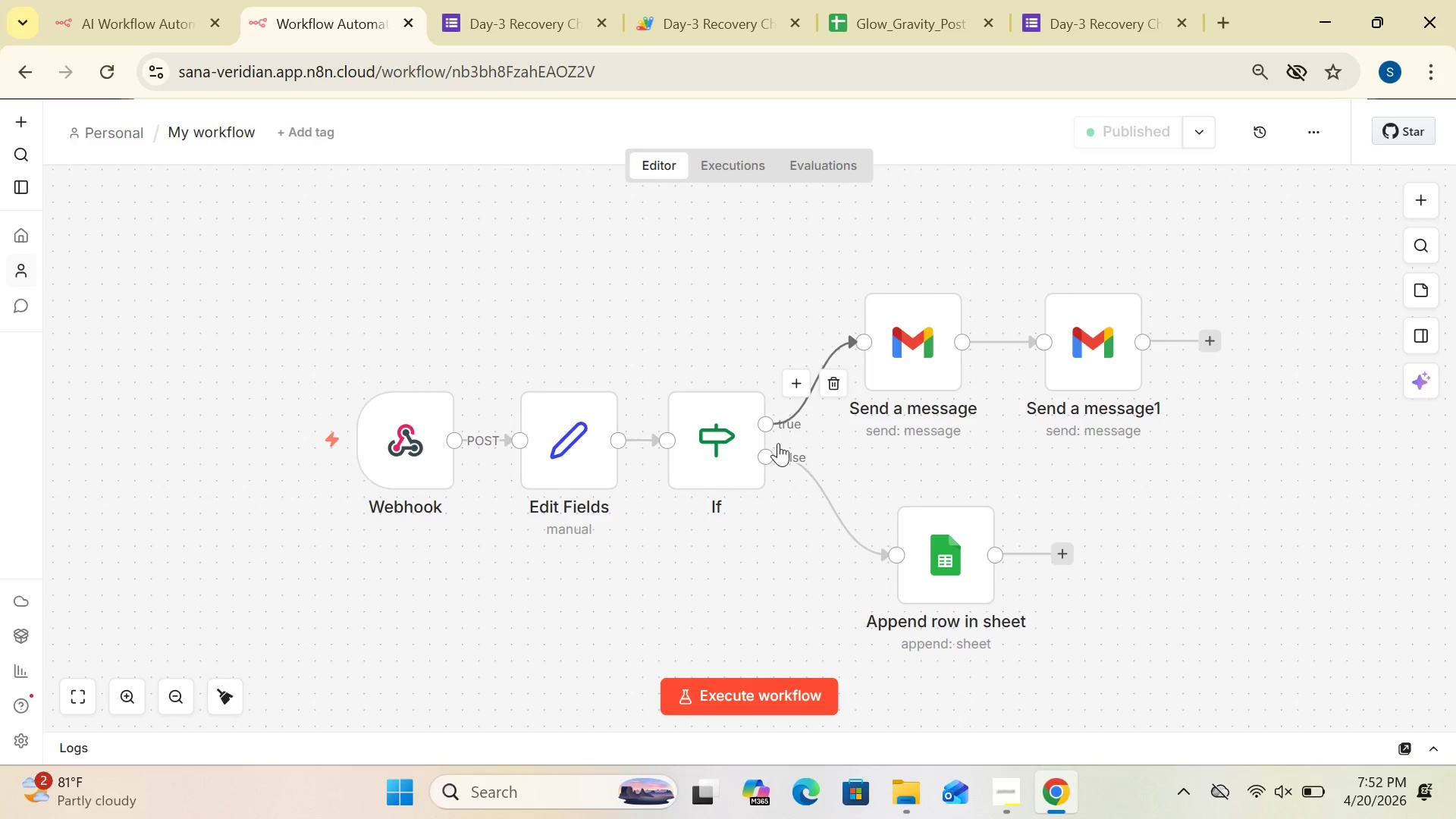 
mouse_move([799, 454])
 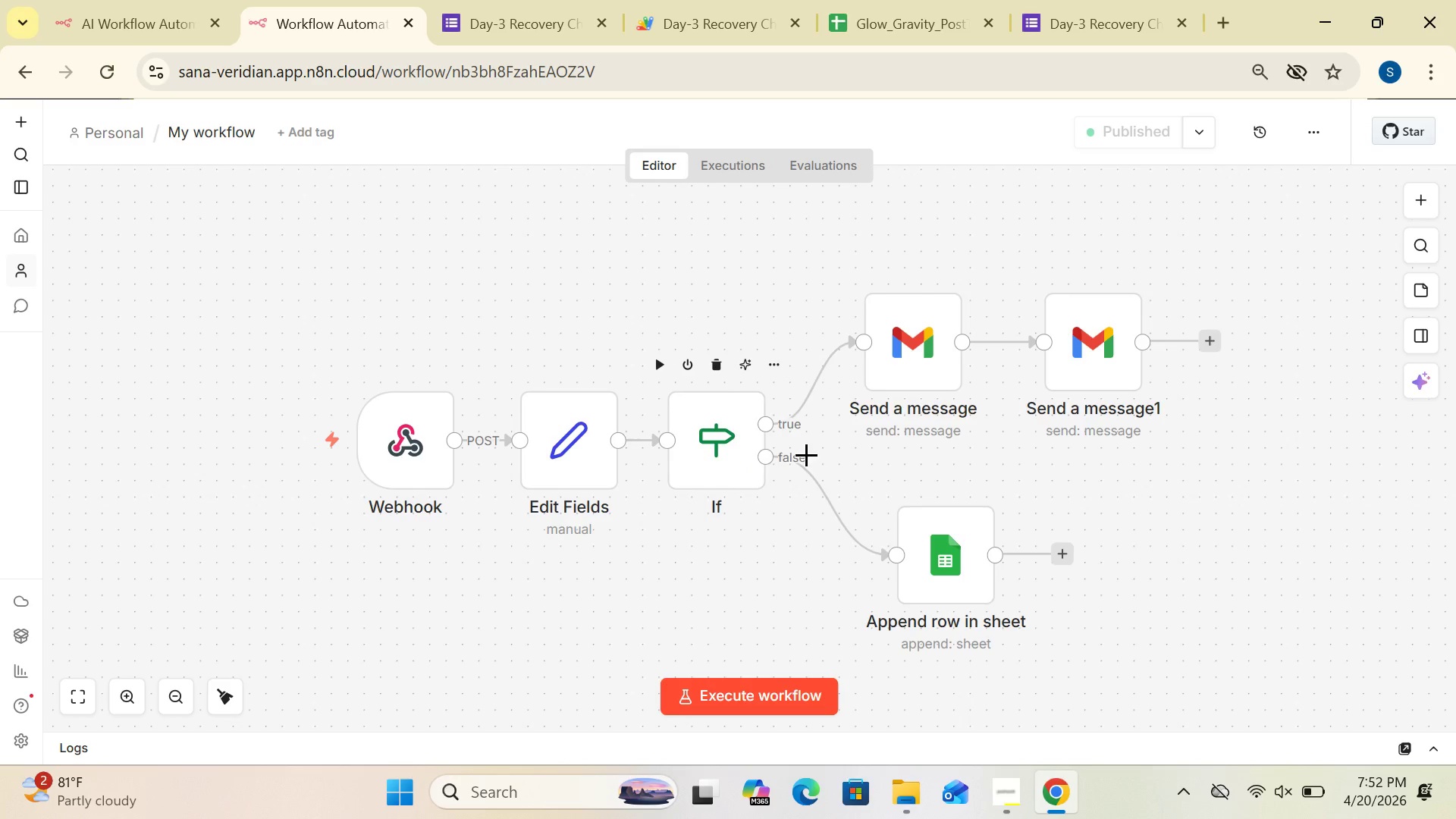 
mouse_move([814, 443])
 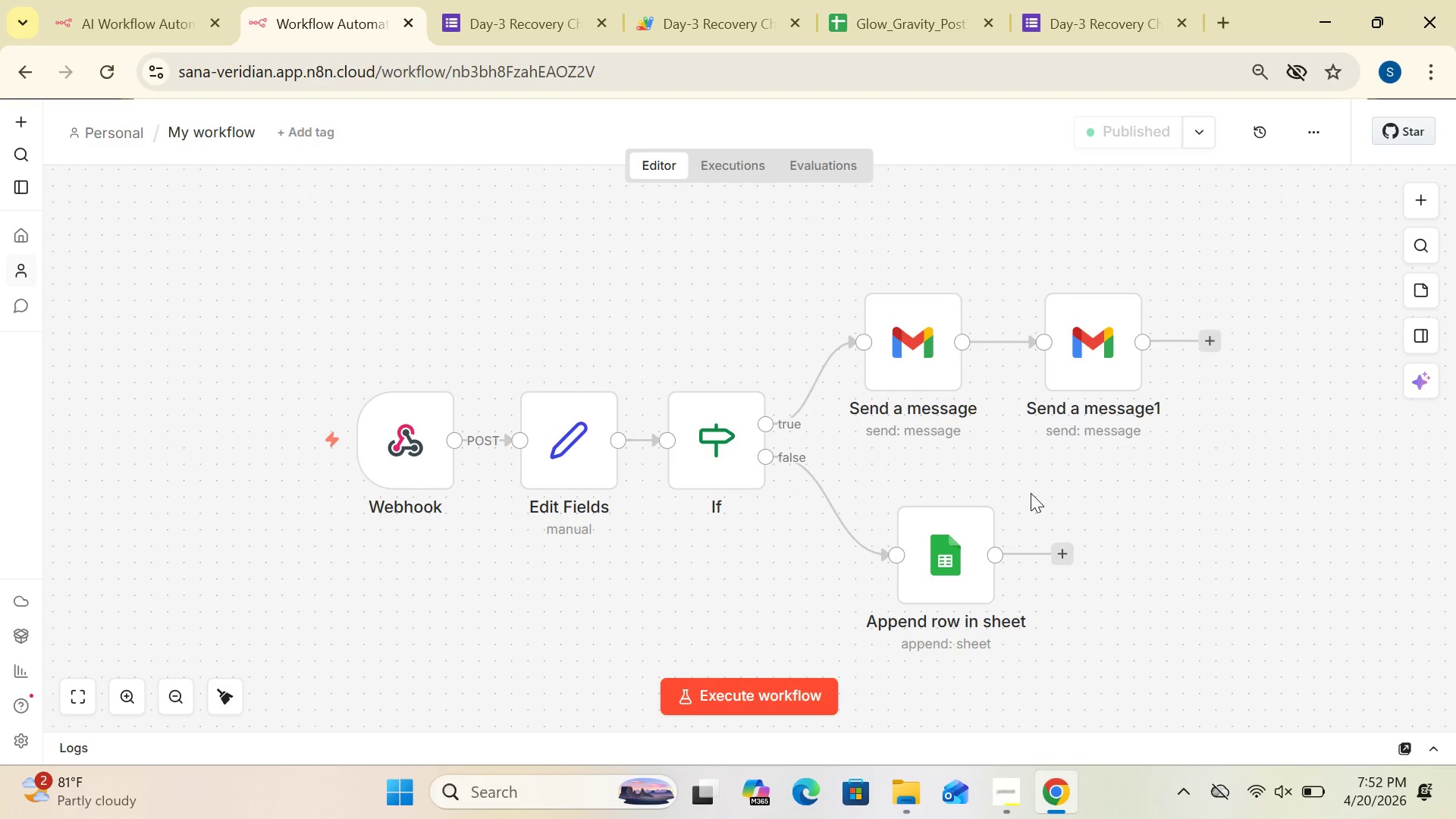 
wait(32.36)
 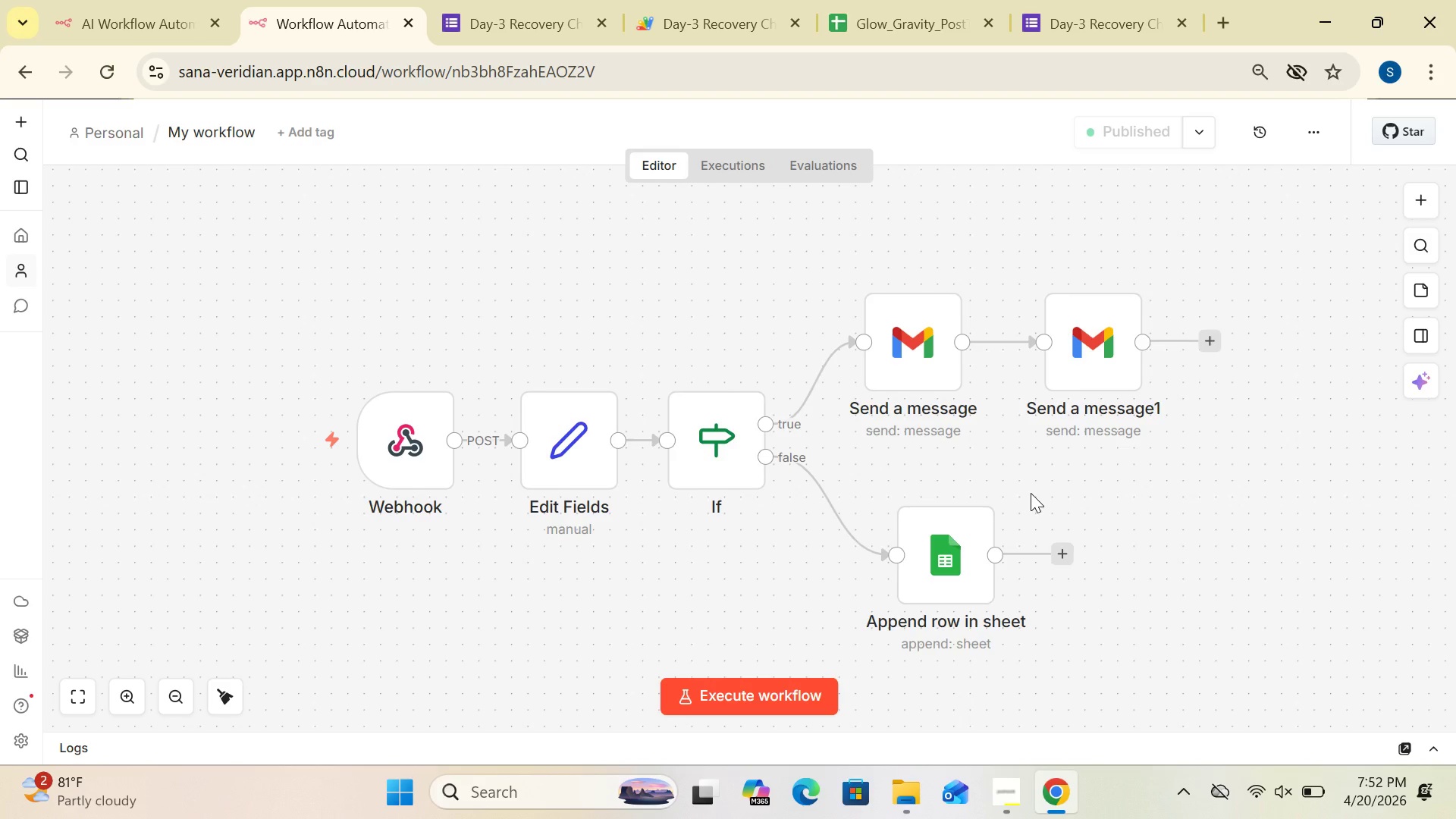 
left_click_drag(start_coordinate=[403, 449], to_coordinate=[290, 430])
 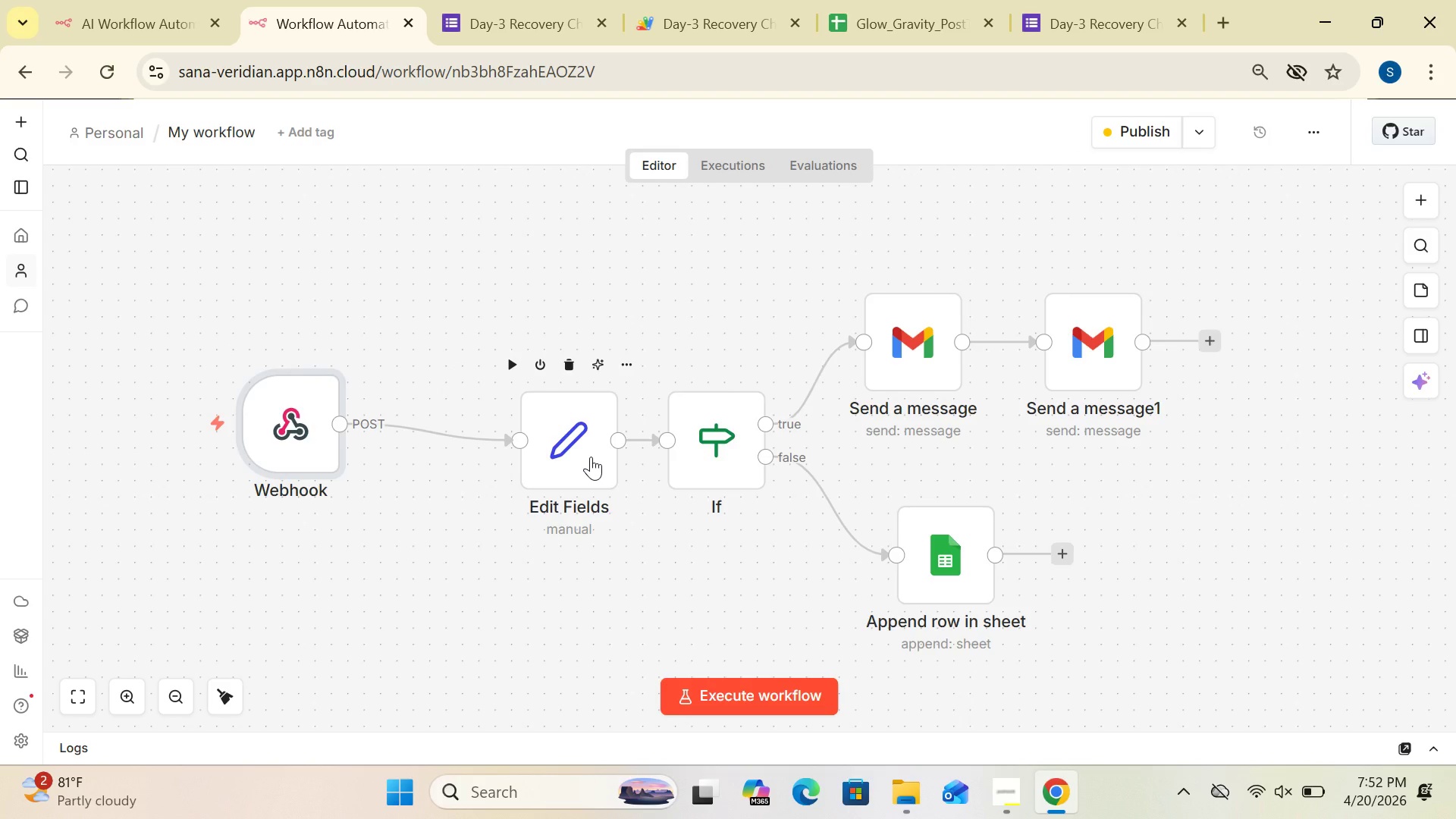 
left_click_drag(start_coordinate=[591, 457], to_coordinate=[544, 437])
 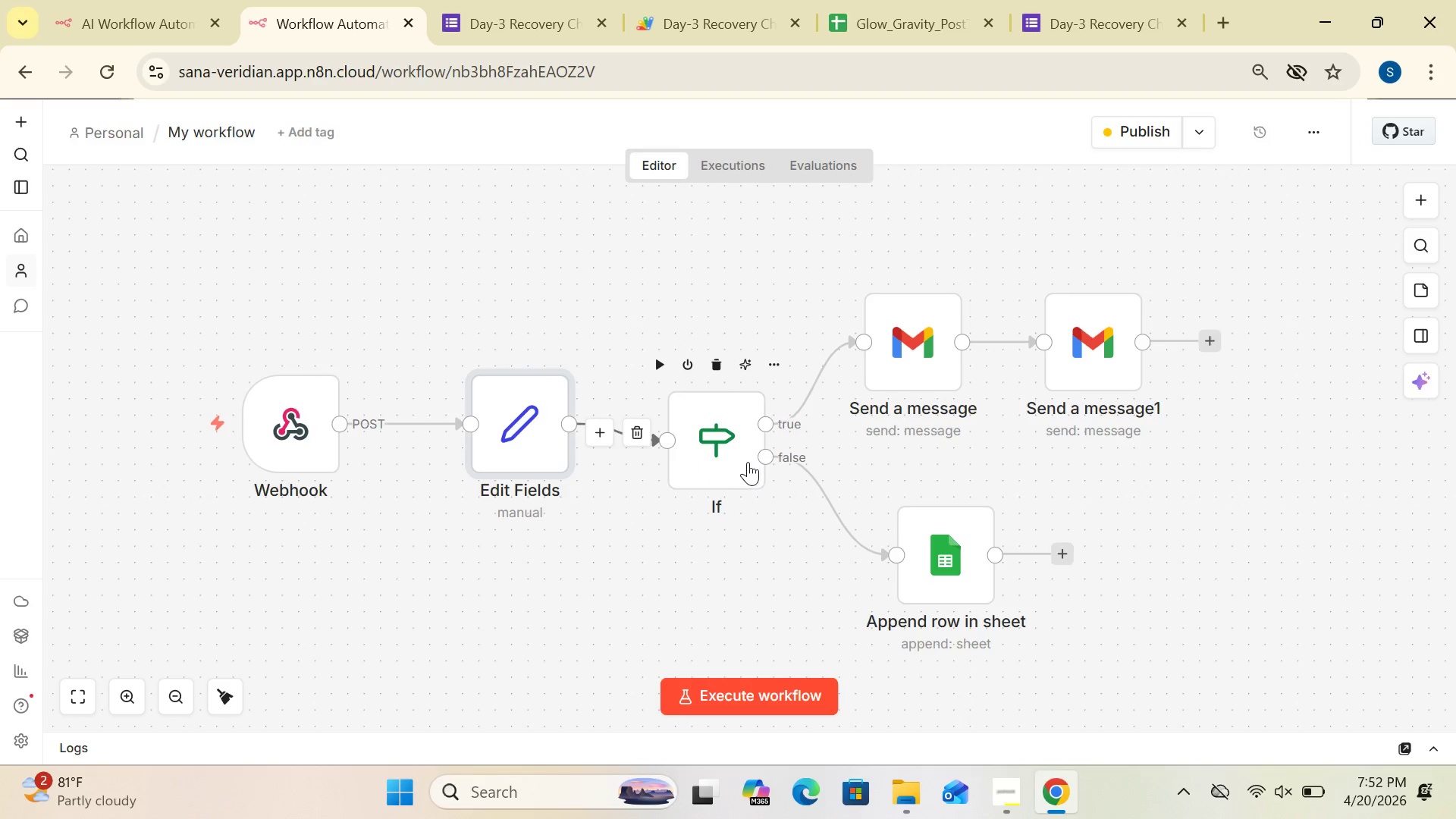 
left_click_drag(start_coordinate=[738, 459], to_coordinate=[708, 431])
 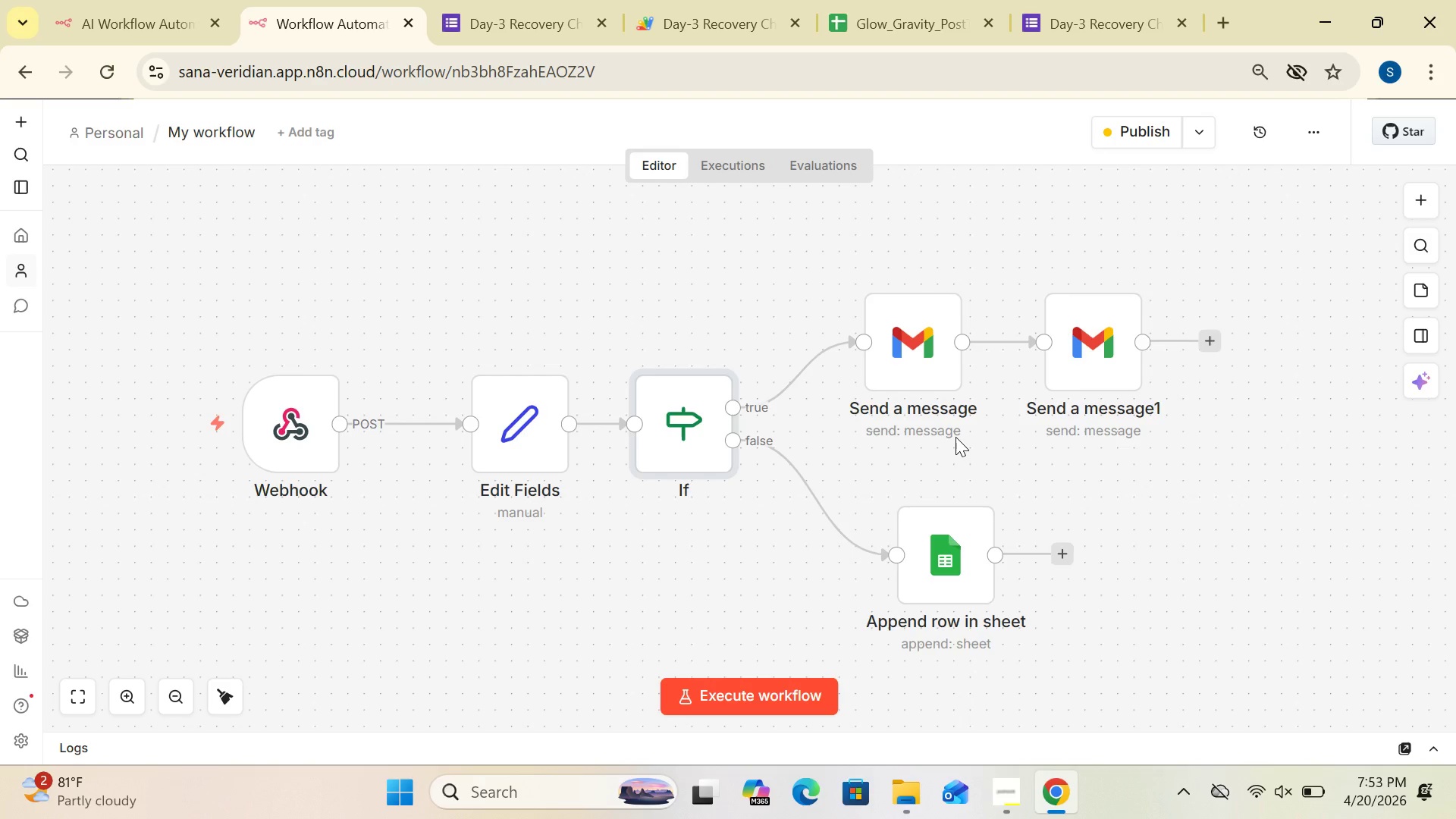 
wait(25.95)
 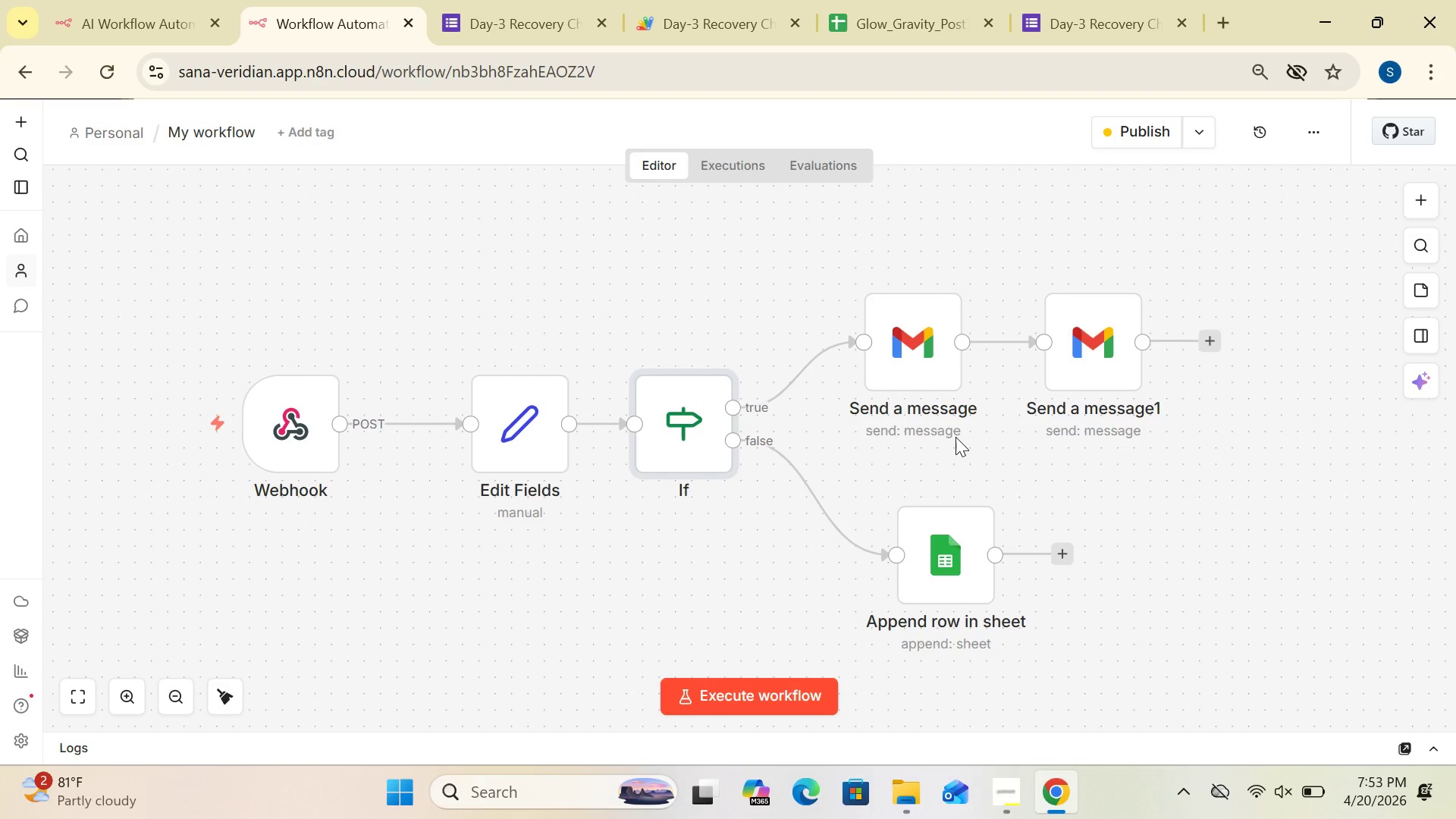 
mouse_move([1018, 341])
 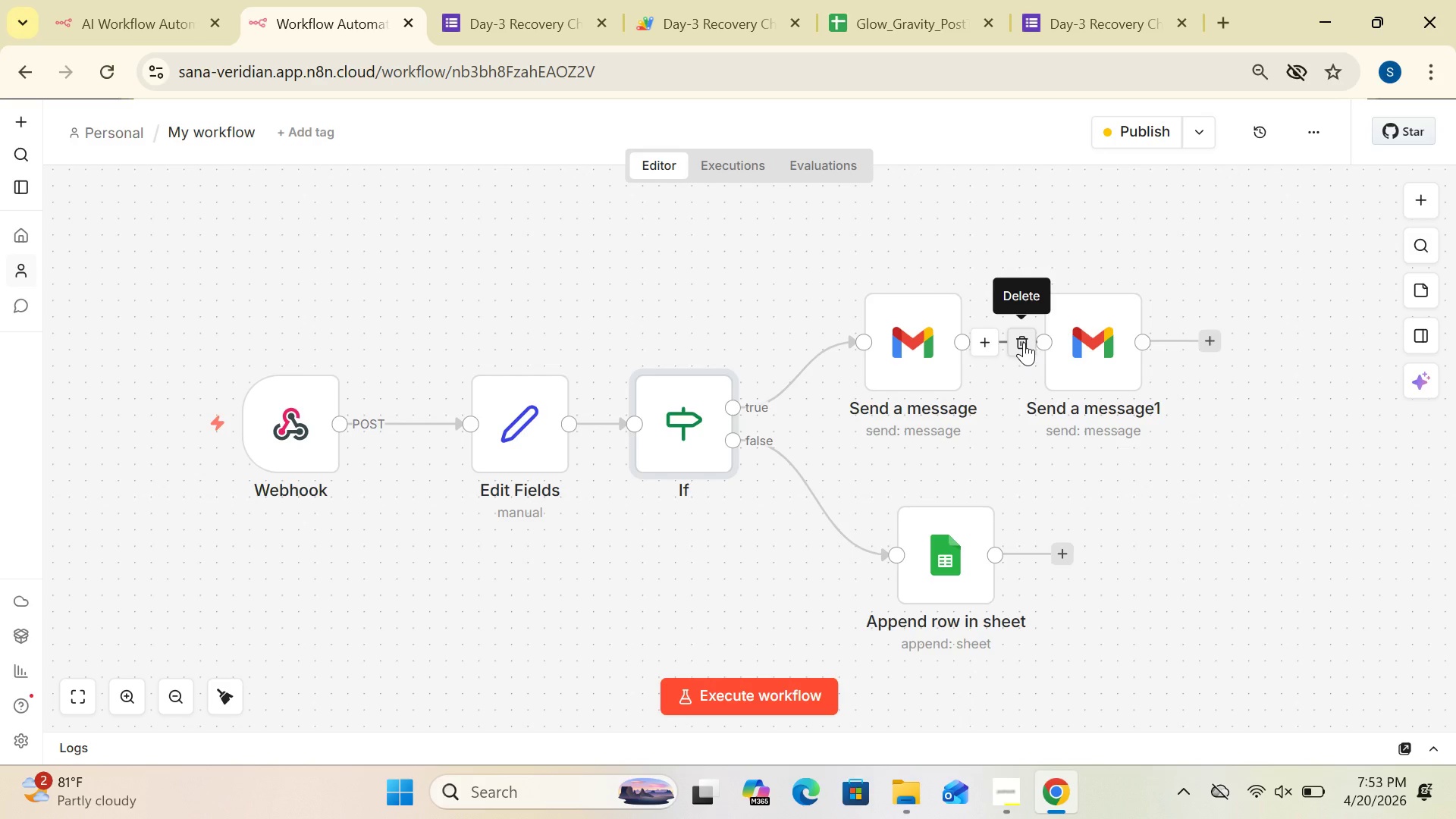 
left_click([1024, 342])
 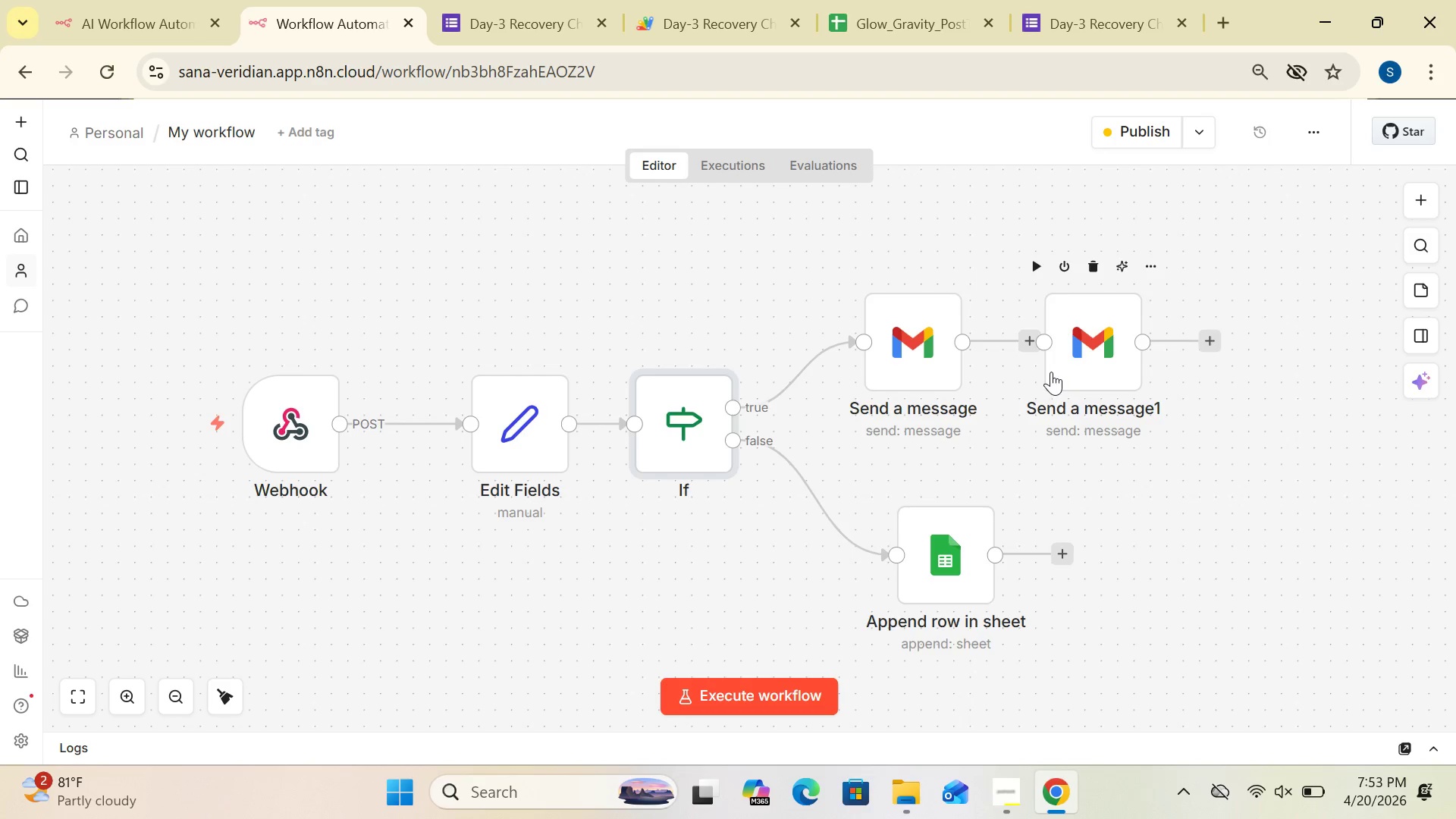 
mouse_move([1020, 344])
 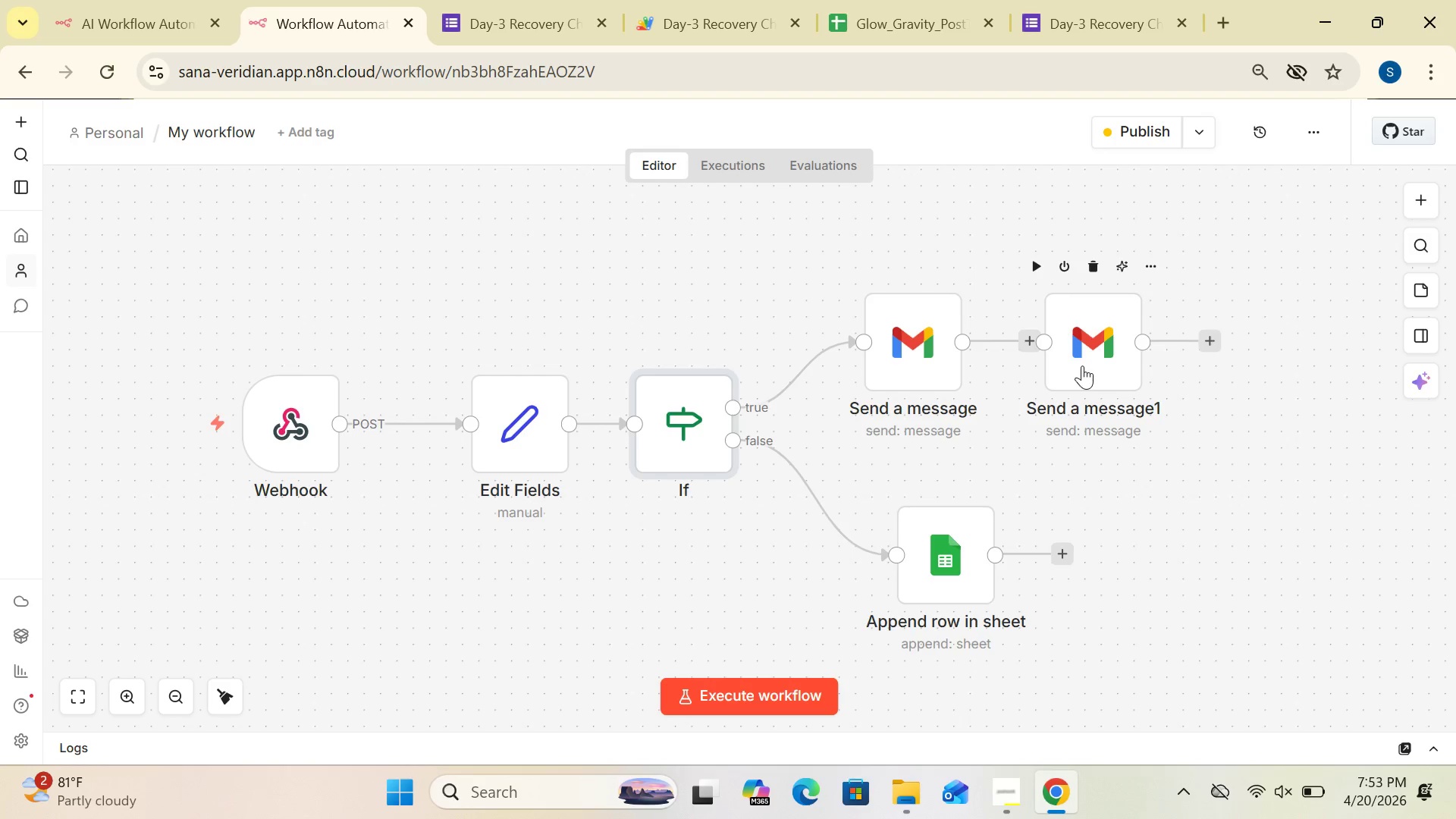 
left_click_drag(start_coordinate=[1077, 366], to_coordinate=[1128, 544])
 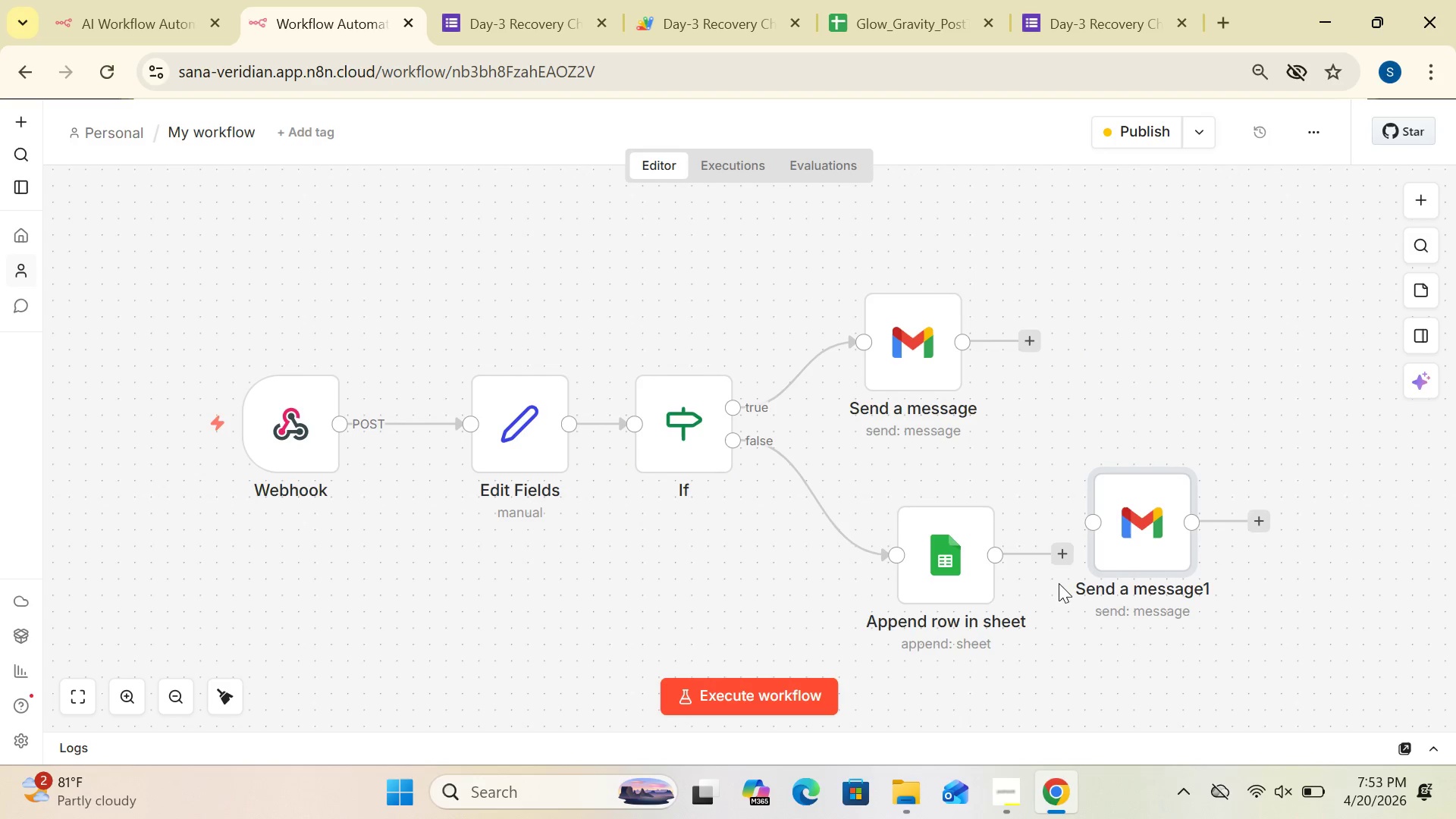 
mouse_move([1018, 554])
 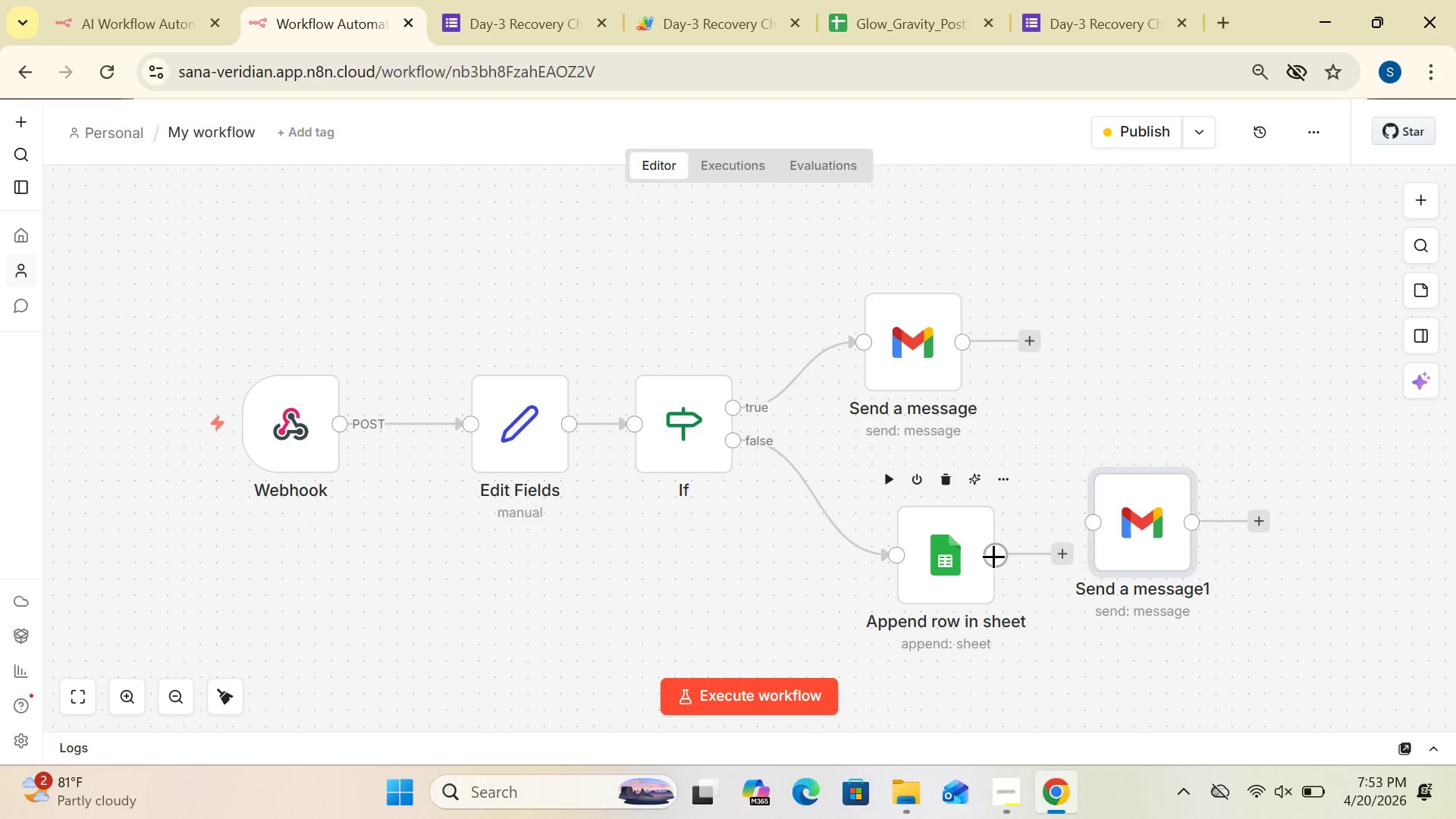 
left_click_drag(start_coordinate=[993, 554], to_coordinate=[1075, 529])
 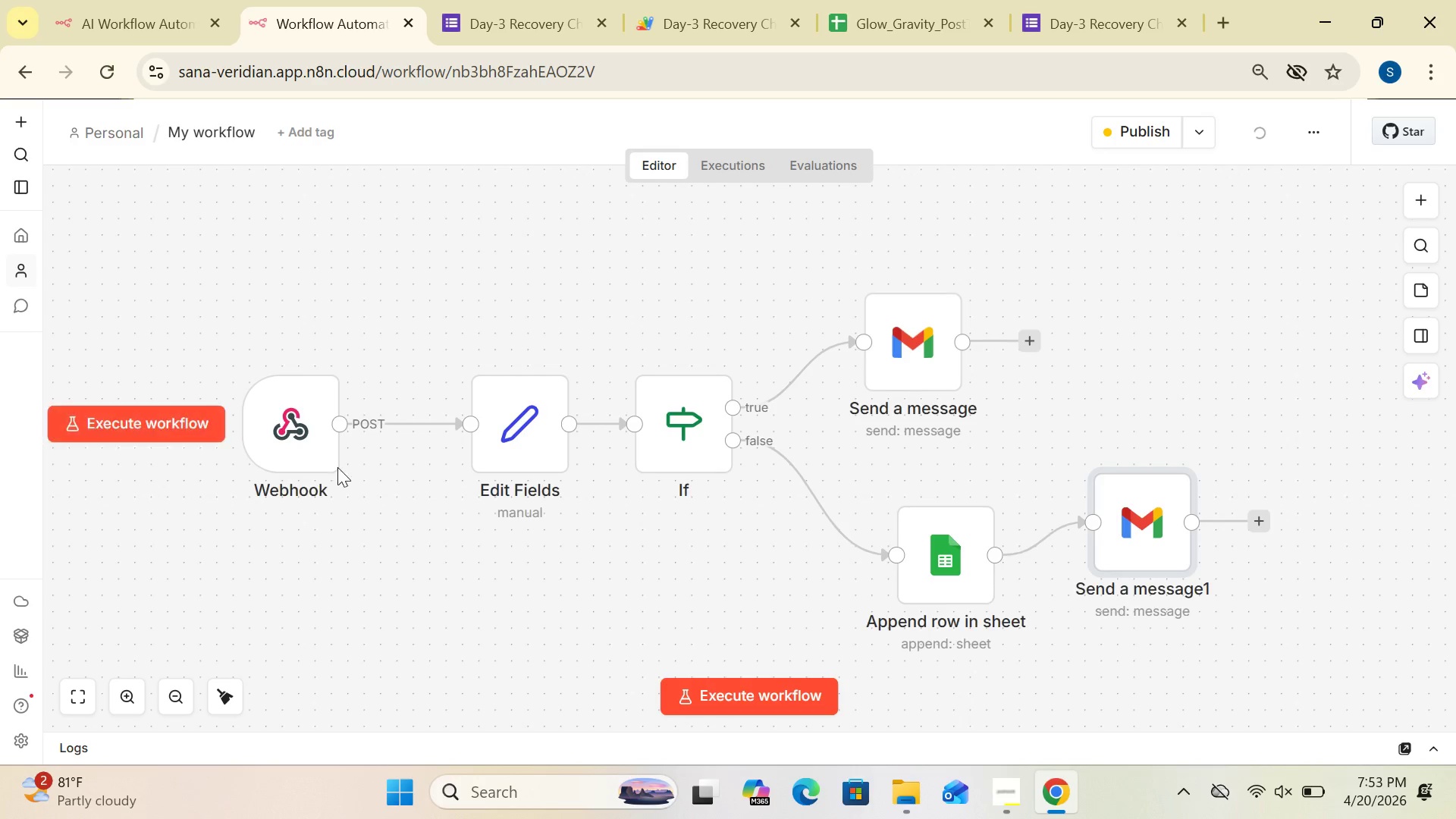 
left_click_drag(start_coordinate=[303, 439], to_coordinate=[217, 375])
 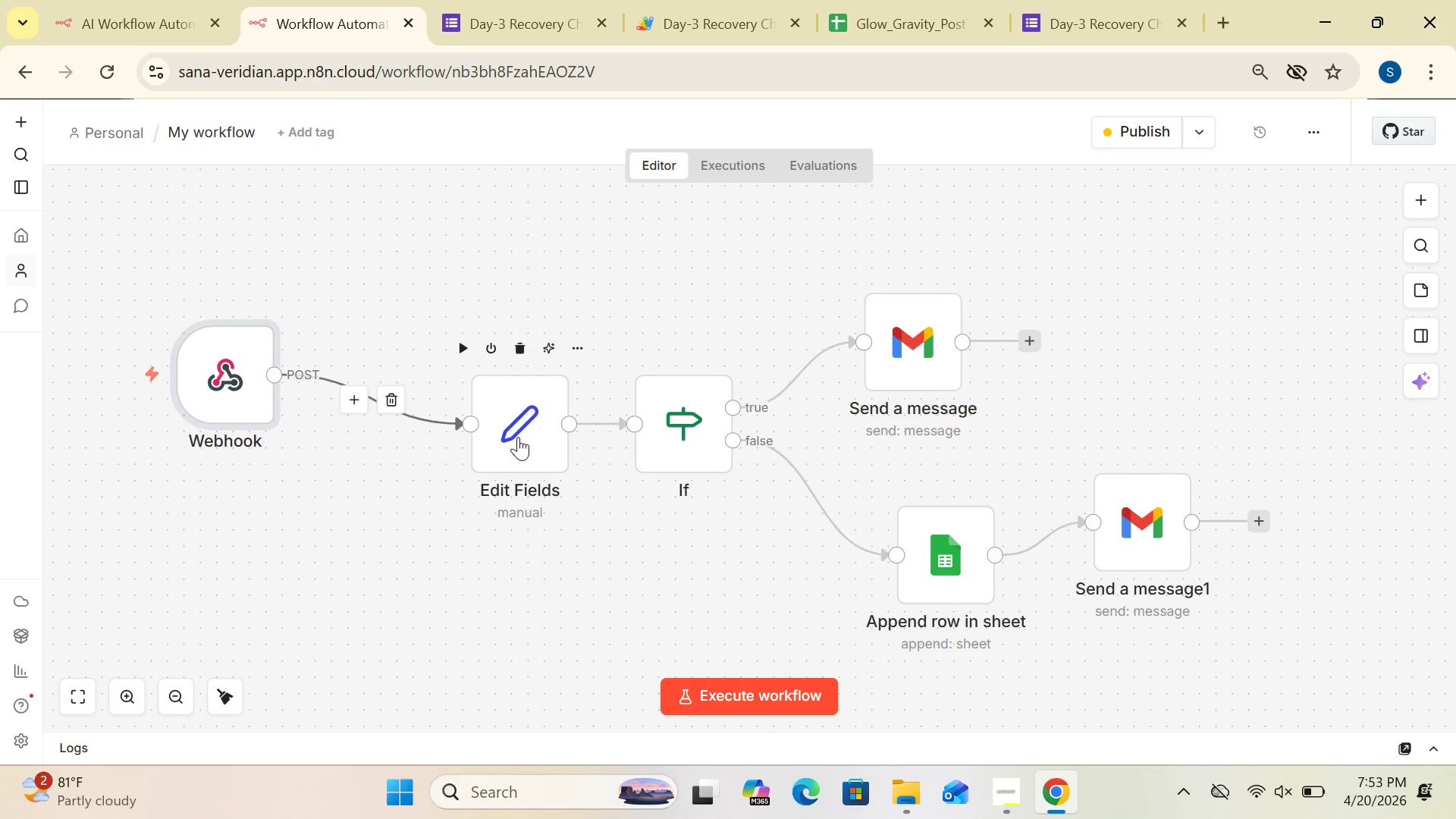 
left_click_drag(start_coordinate=[518, 437], to_coordinate=[397, 381])
 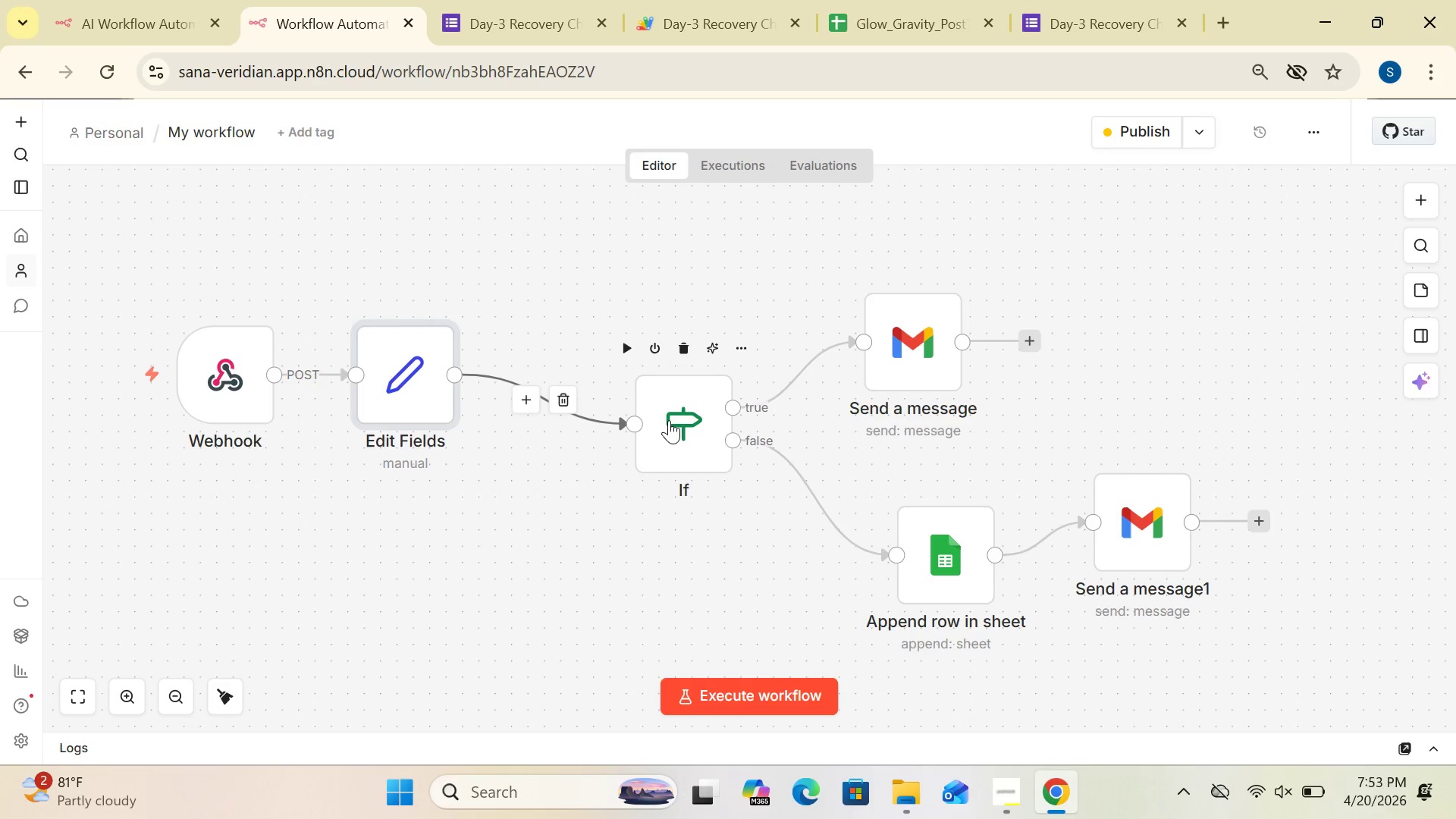 
left_click_drag(start_coordinate=[671, 421], to_coordinate=[560, 359])
 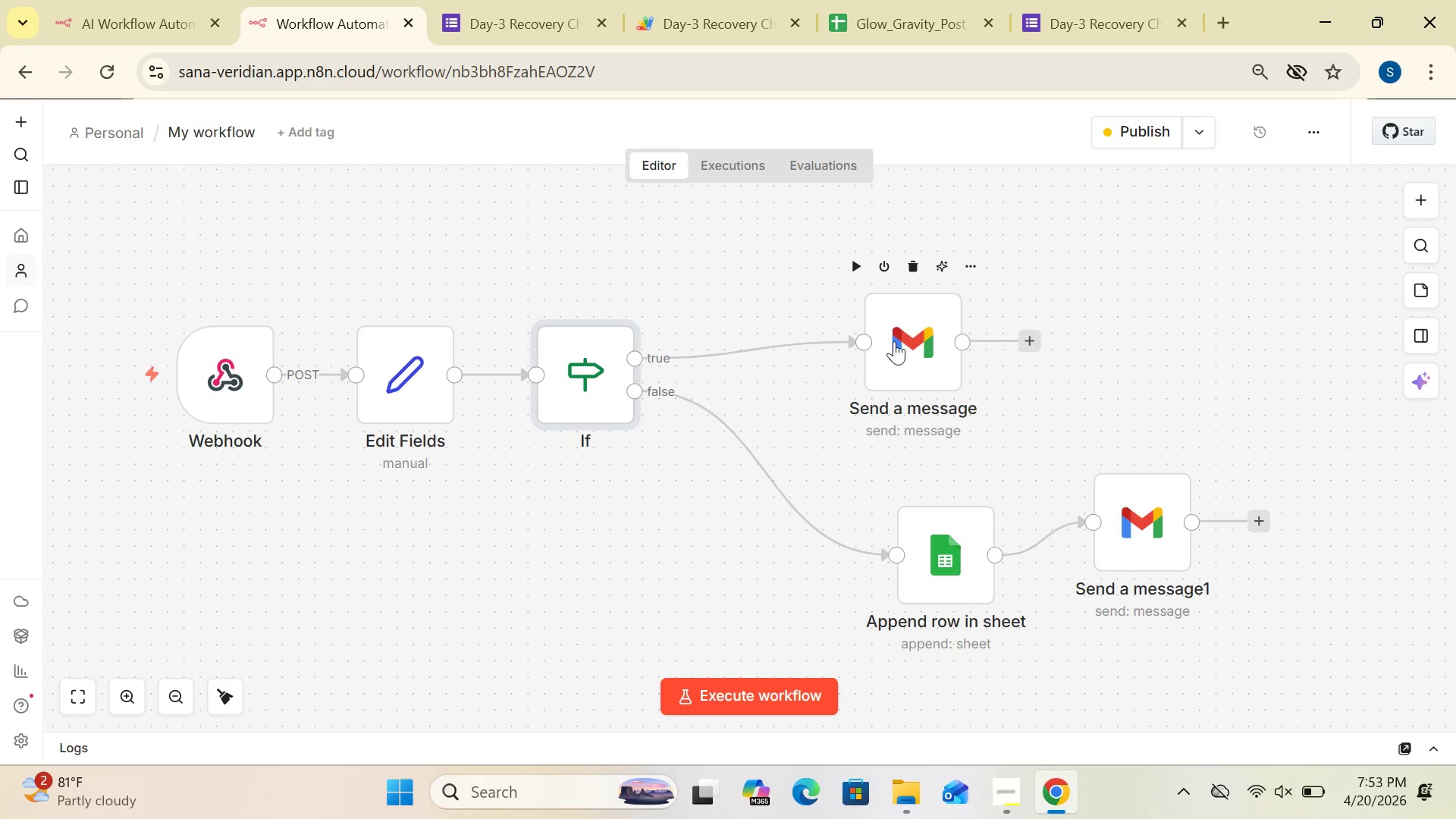 
left_click_drag(start_coordinate=[896, 341], to_coordinate=[765, 259])
 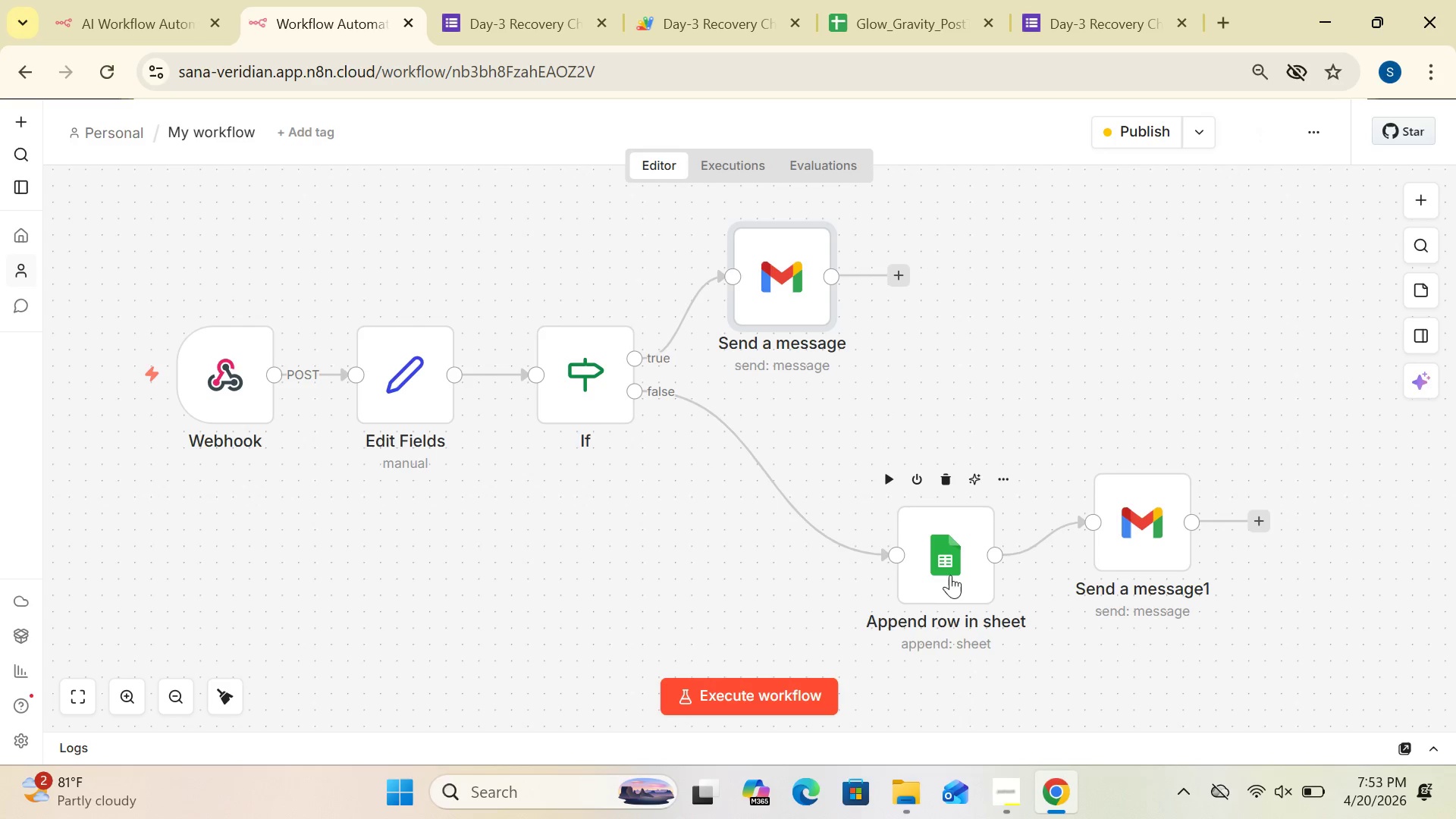 
left_click_drag(start_coordinate=[934, 572], to_coordinate=[772, 506])
 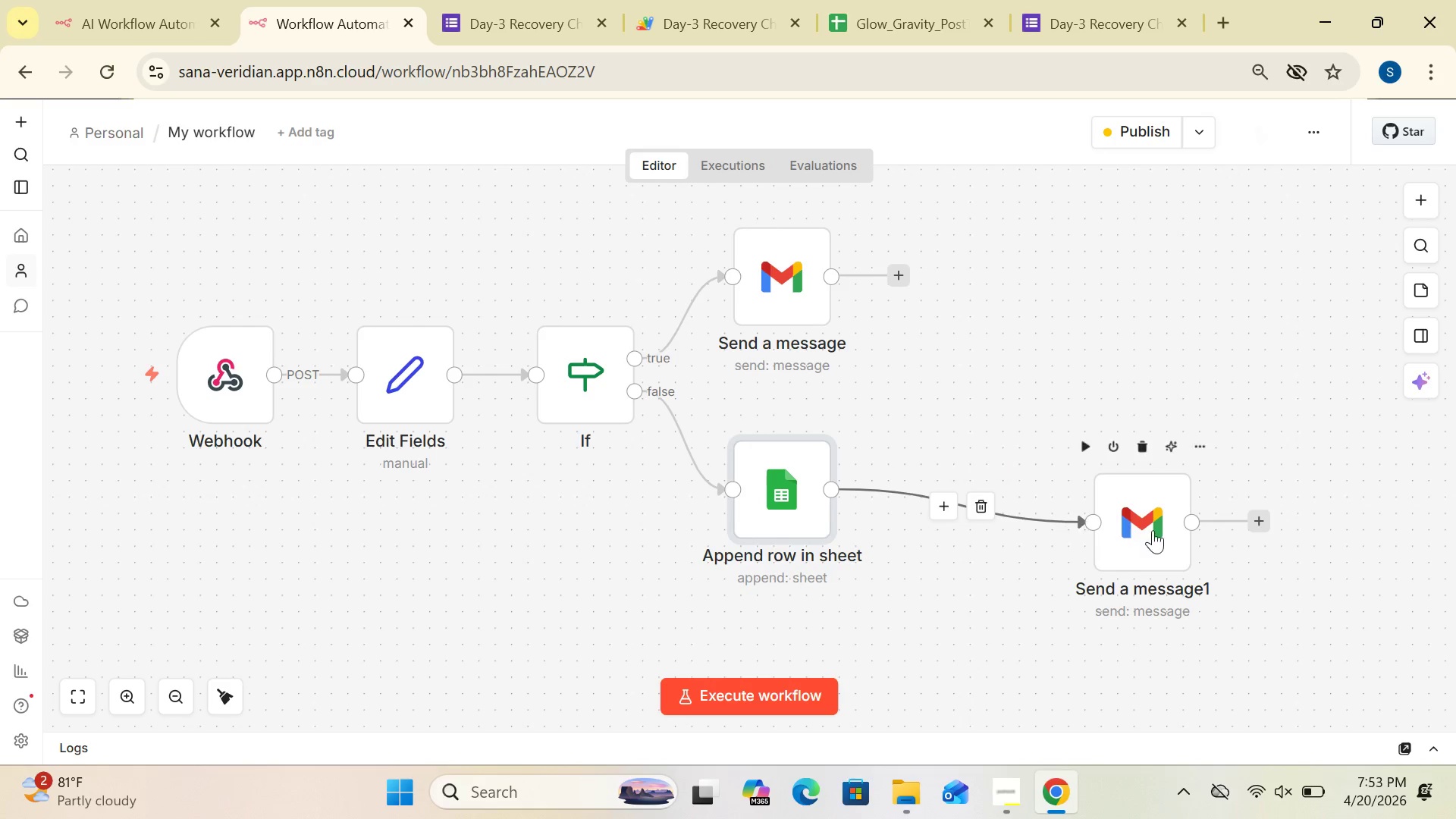 
left_click_drag(start_coordinate=[1154, 531], to_coordinate=[1023, 488])
 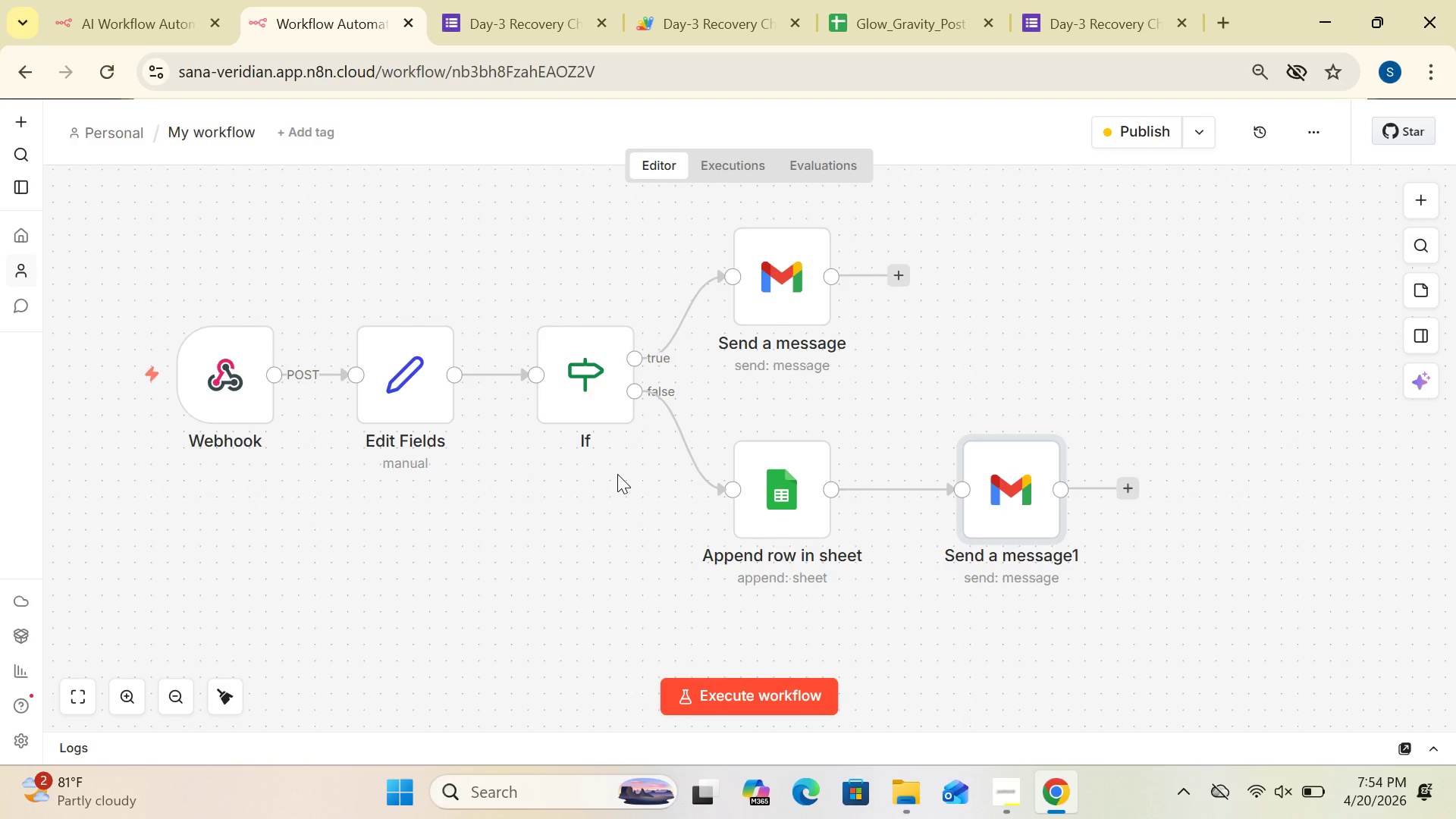 
wait(23.7)
 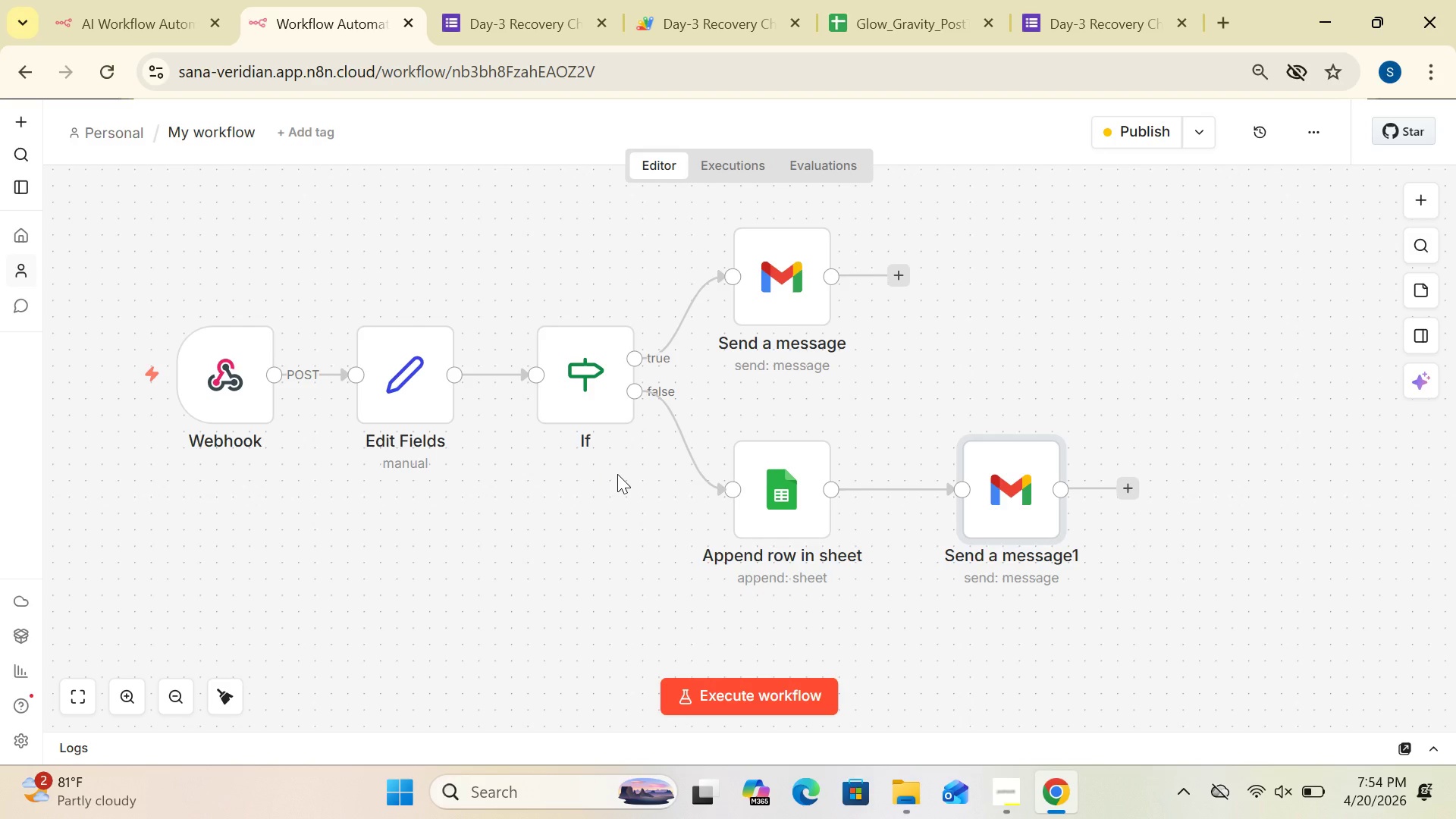 
left_click_drag(start_coordinate=[991, 491], to_coordinate=[973, 488])
 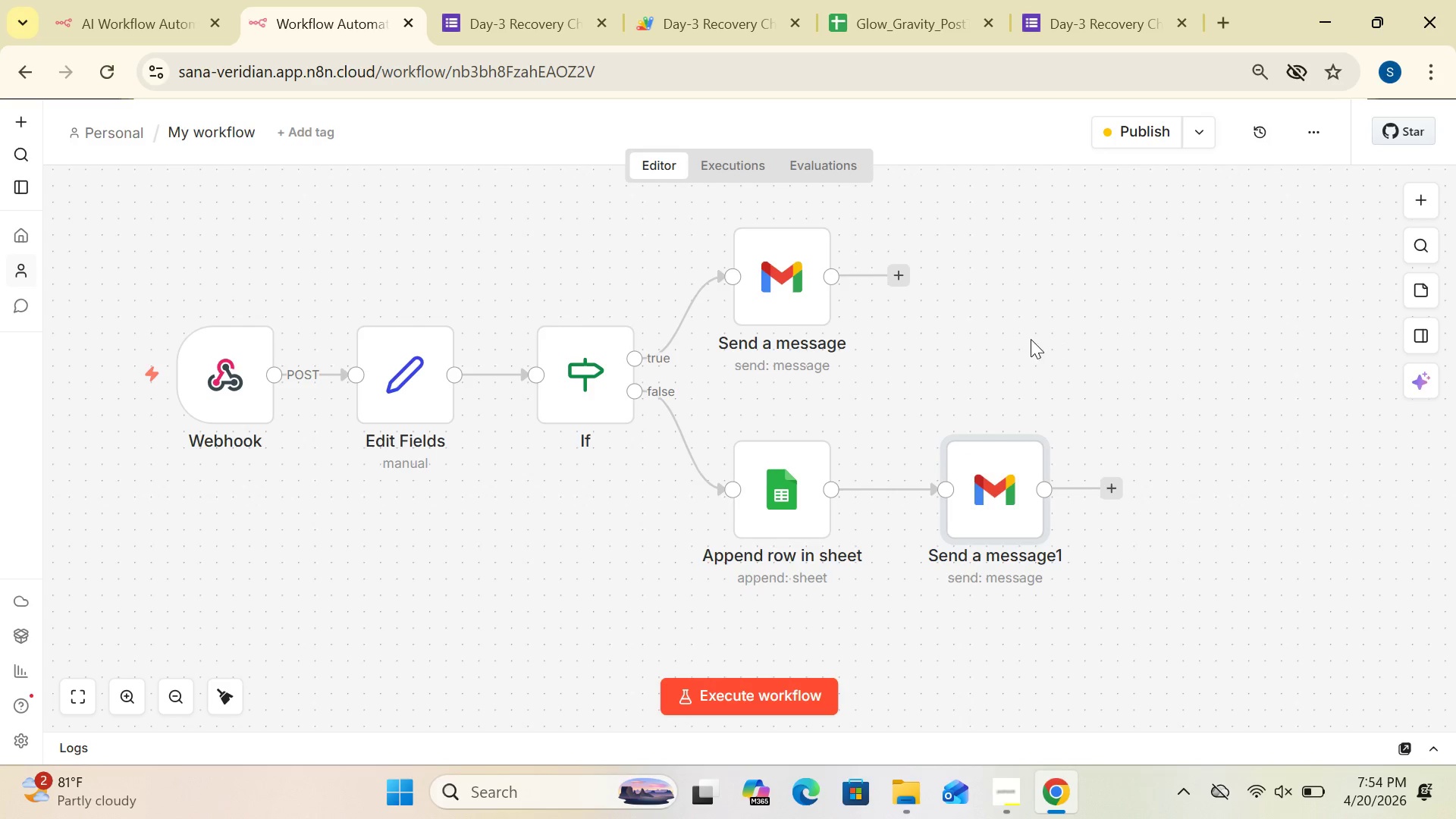 
wait(7.02)
 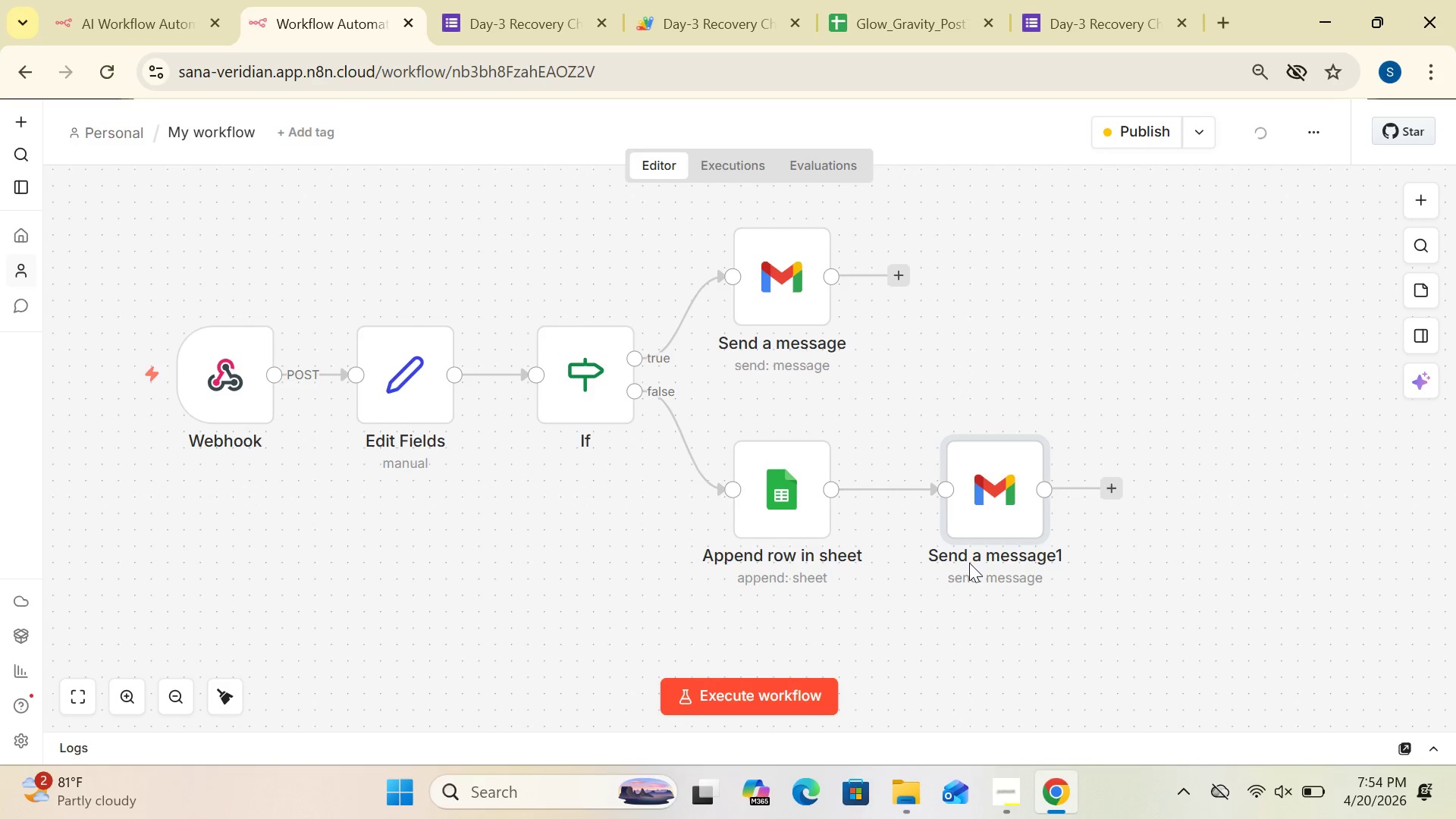 
left_click([1136, 128])
 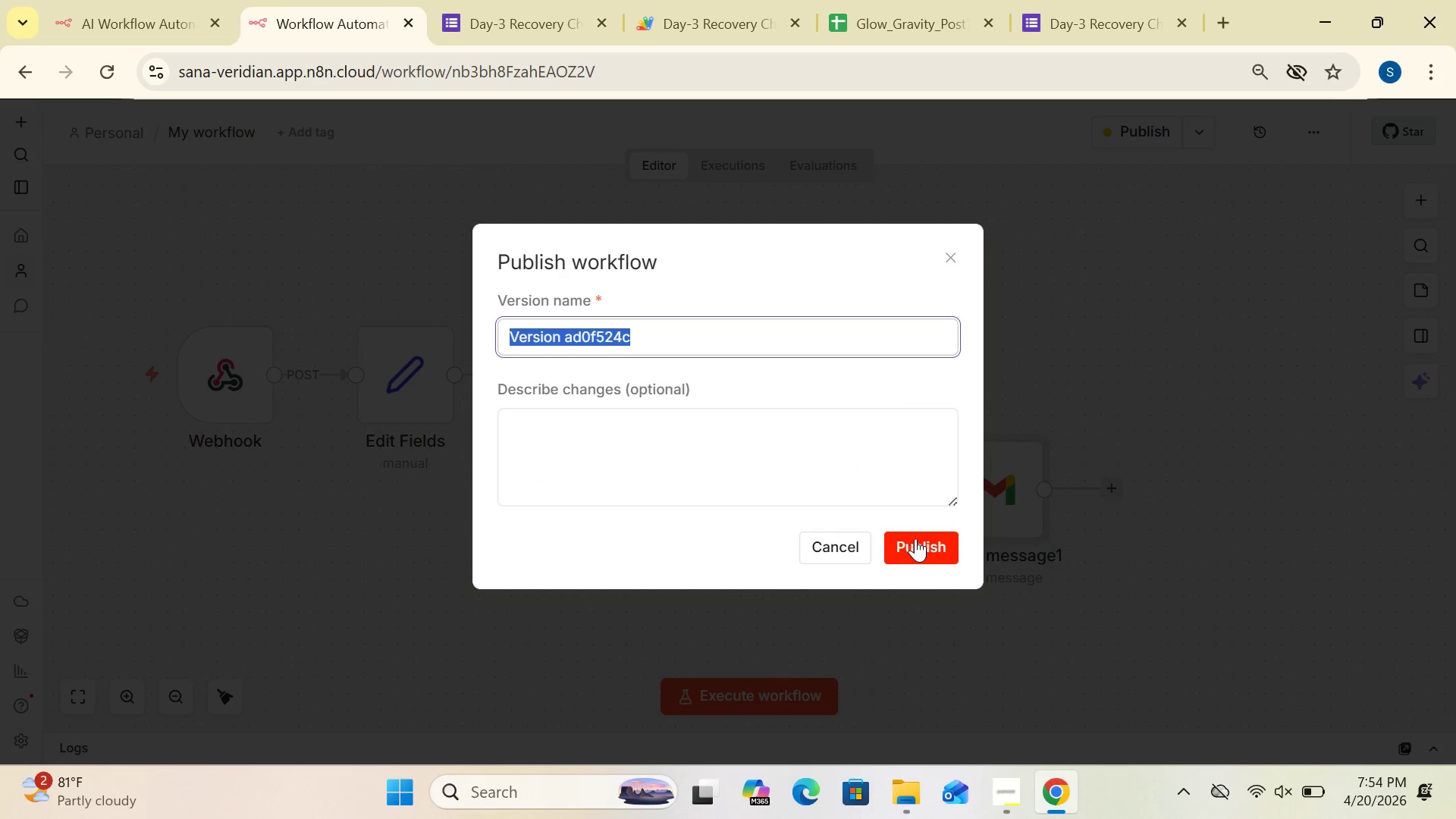 
left_click([915, 548])
 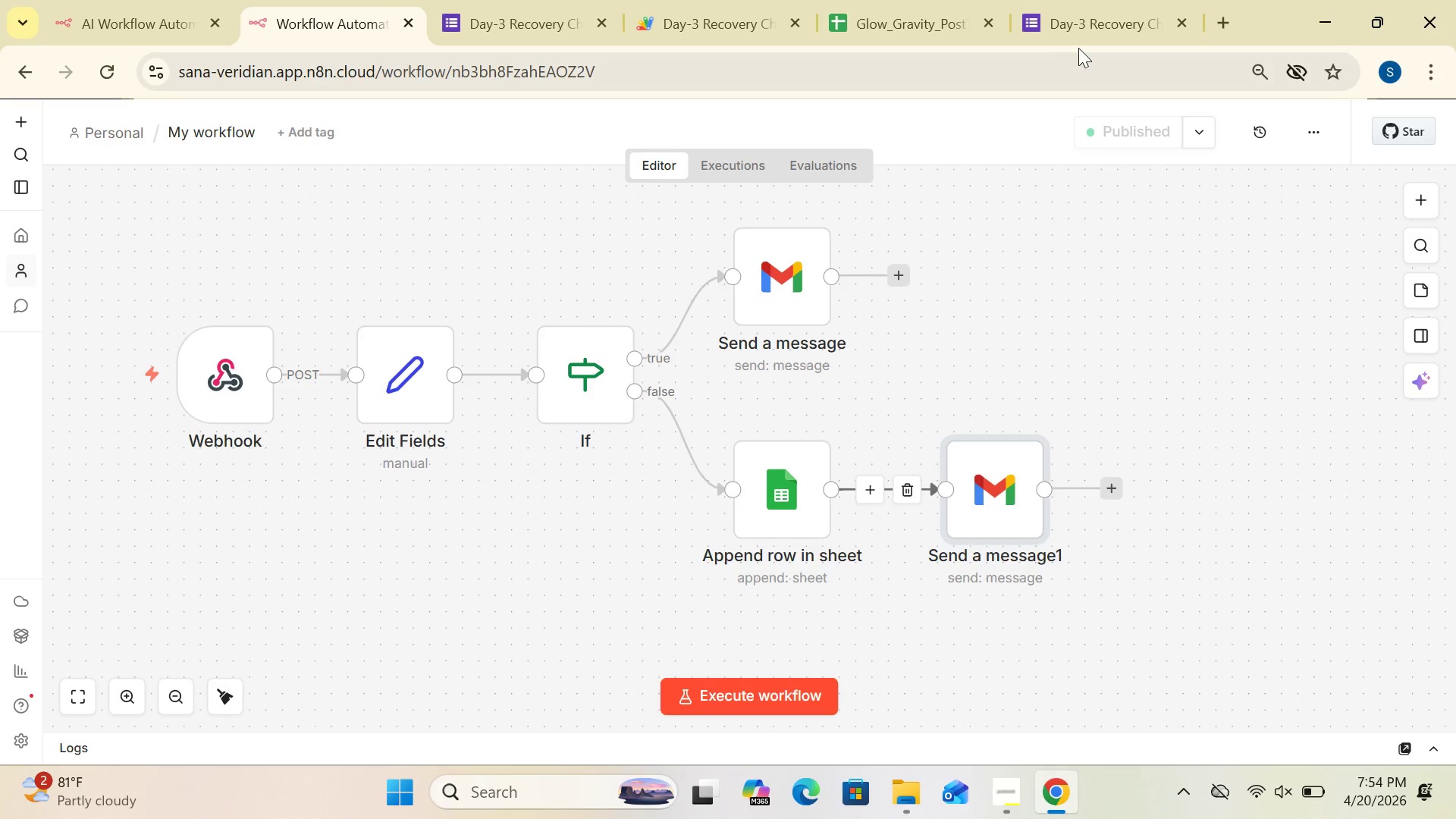 
left_click([1111, 31])
 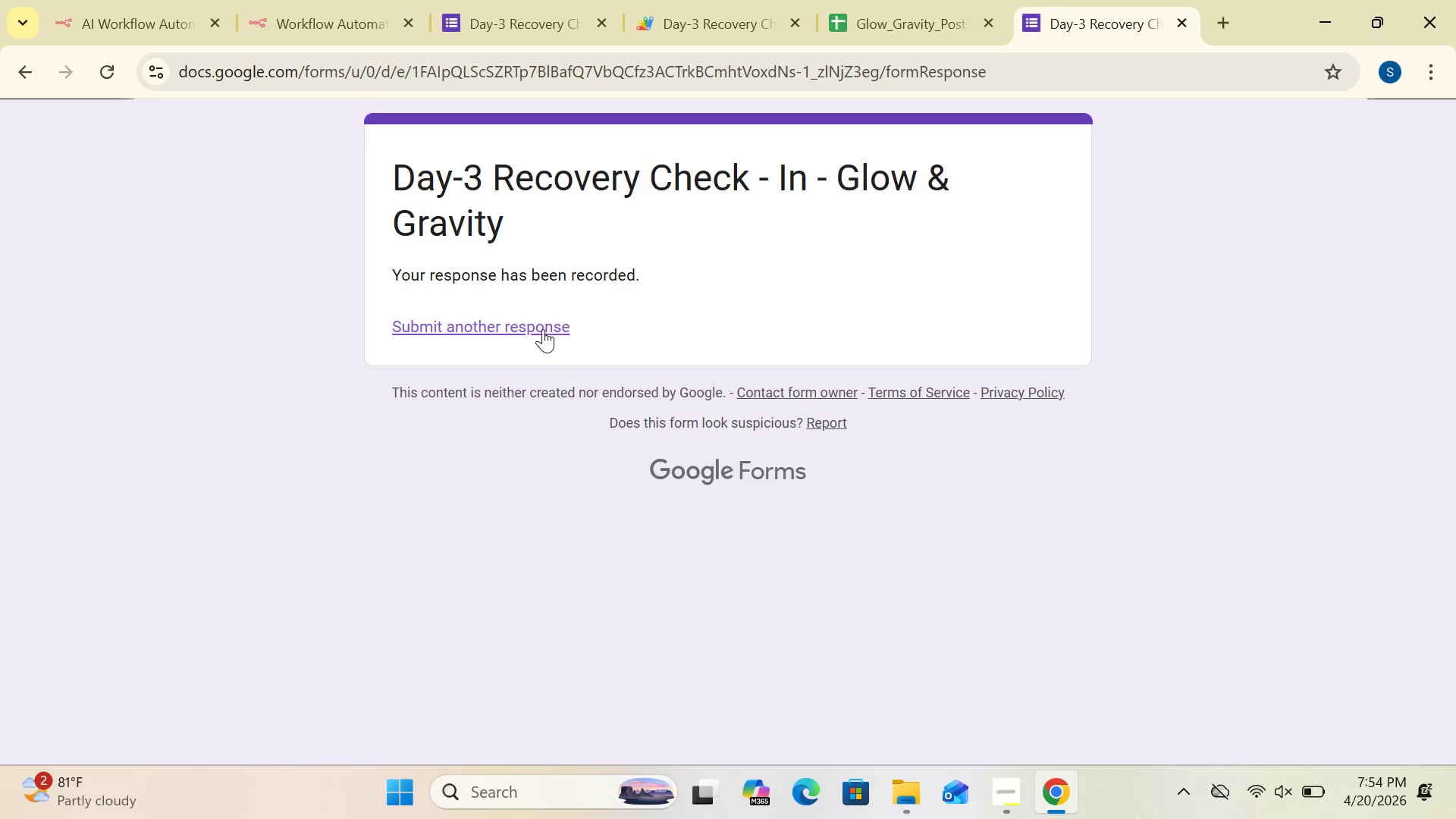 
left_click([540, 328])
 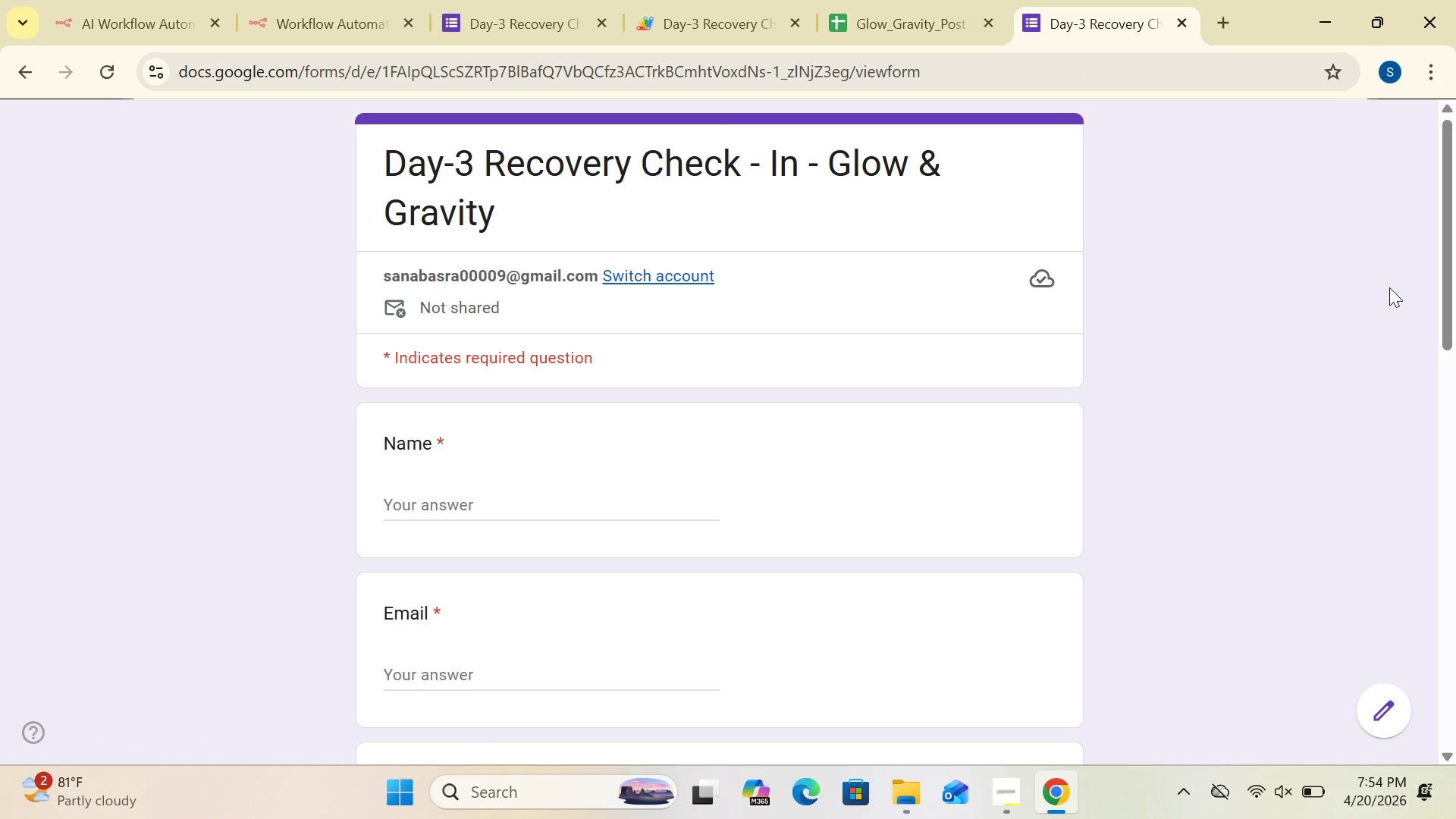 
left_click_drag(start_coordinate=[1446, 290], to_coordinate=[1448, 384])
 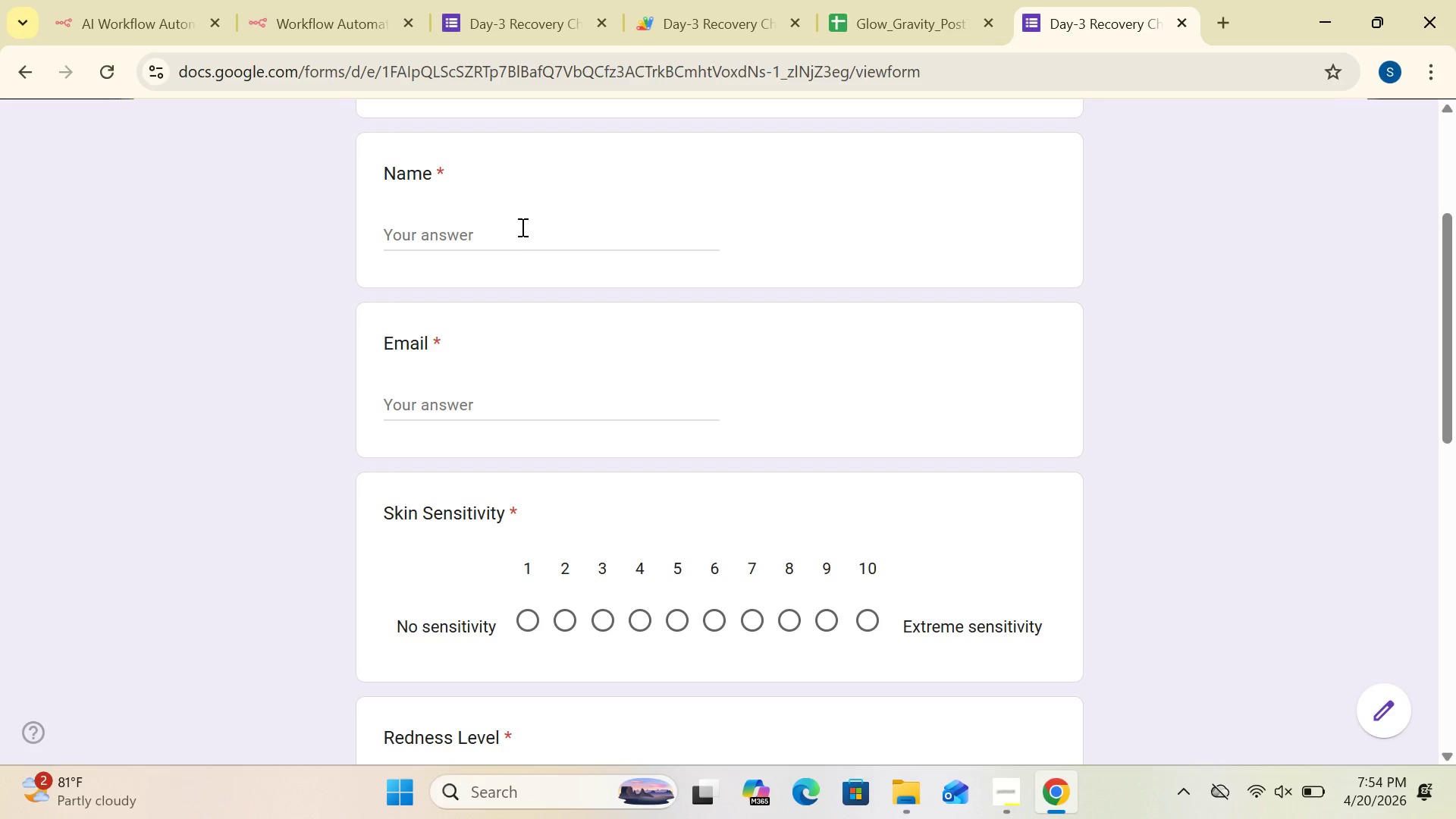 
left_click([519, 221])
 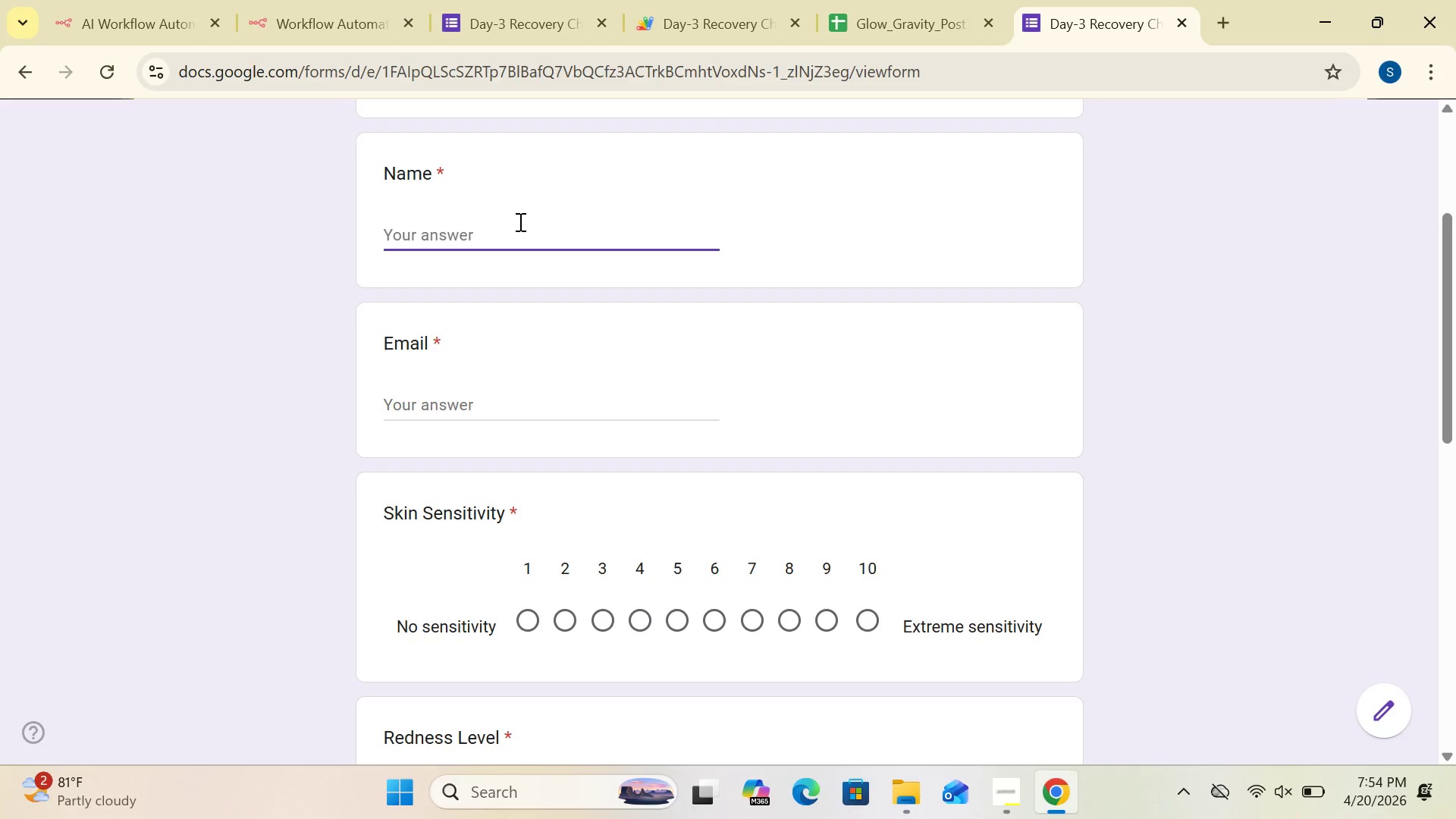 
type(SARAH )
key(Backspace)
key(Backspace)
key(Backspace)
key(Backspace)
key(Backspace)
type(arah Johnson)
 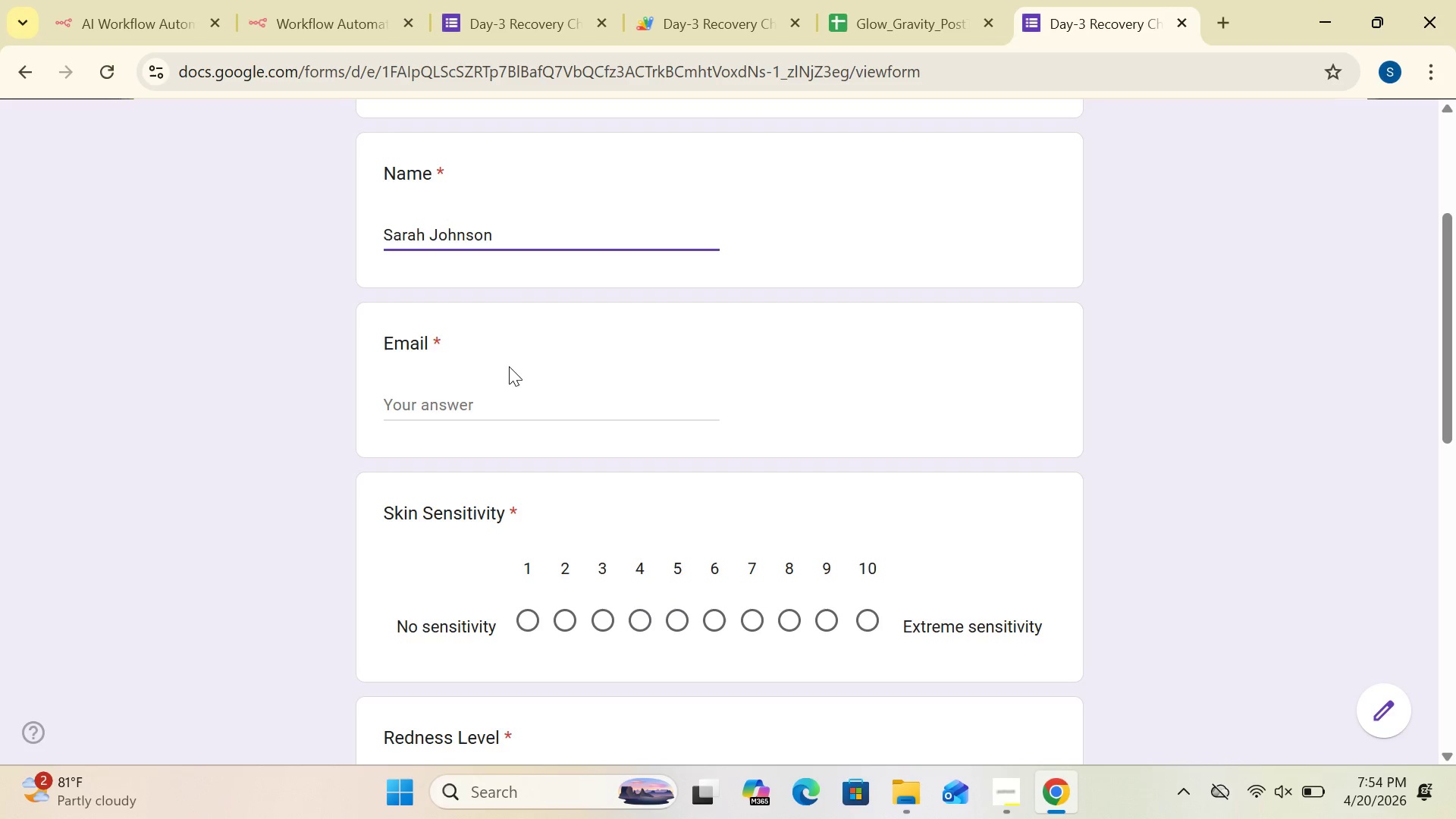 
wait(5.33)
 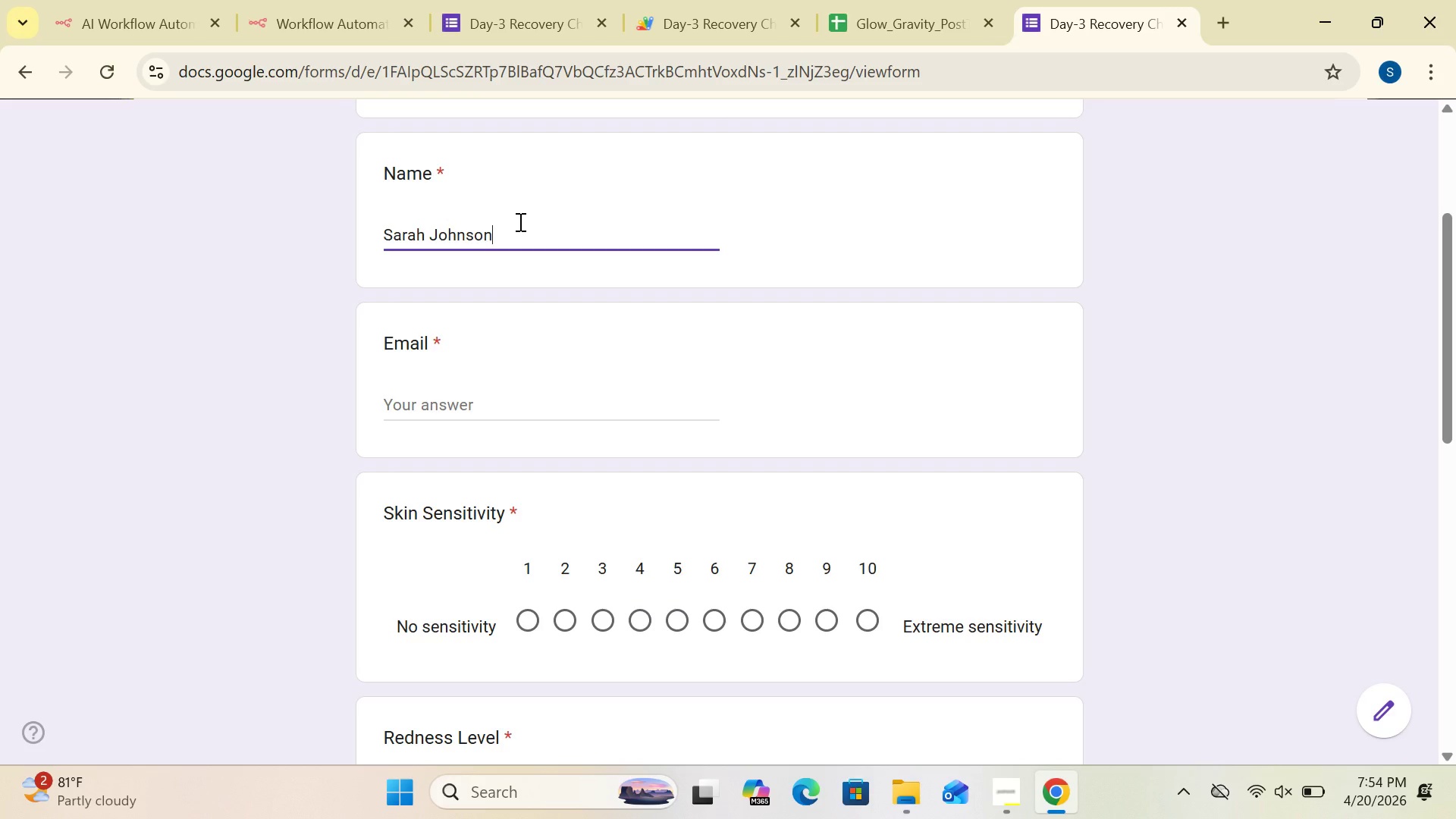 
left_click([470, 397])
 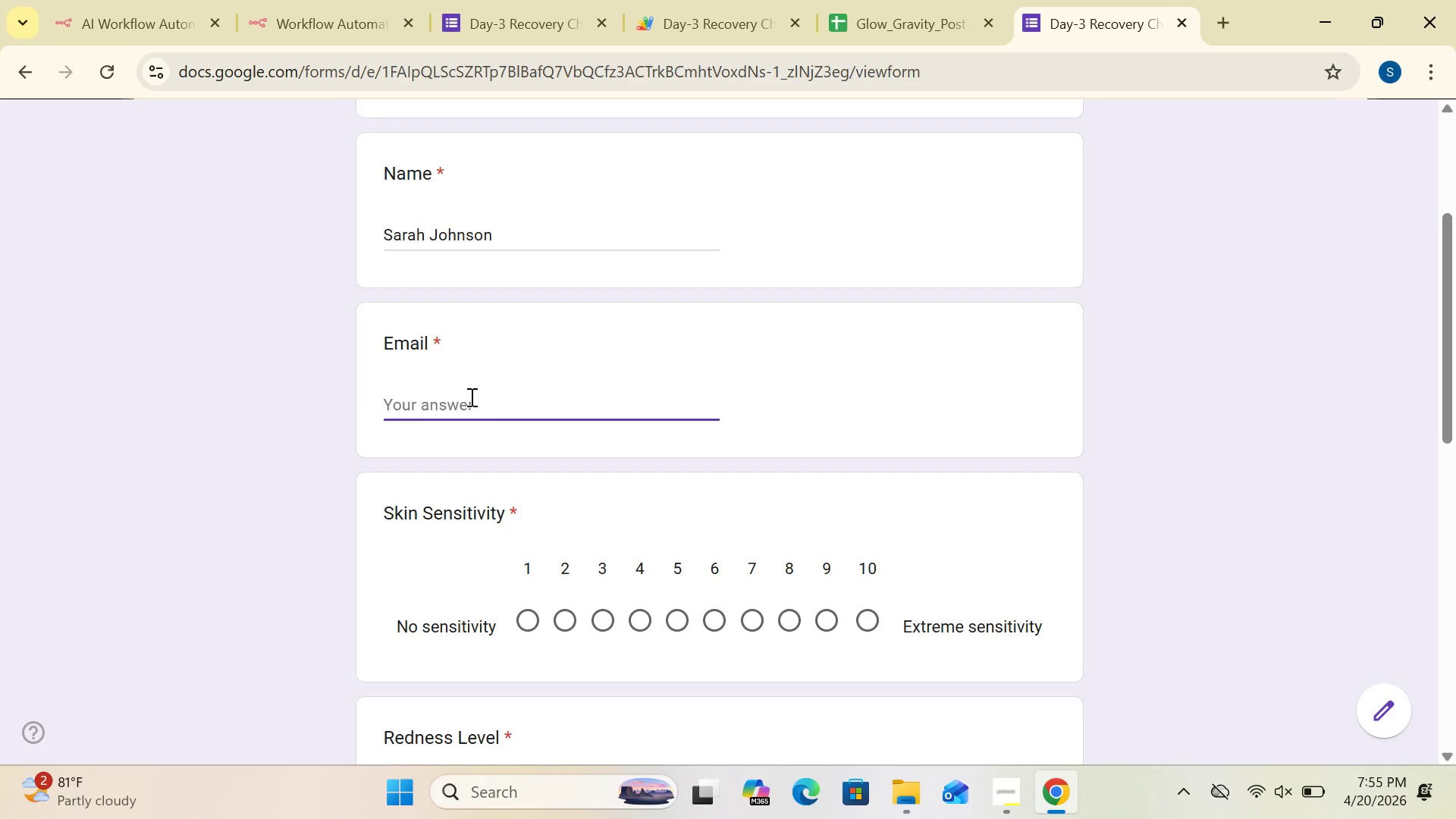 
type(sanabasra0000)
 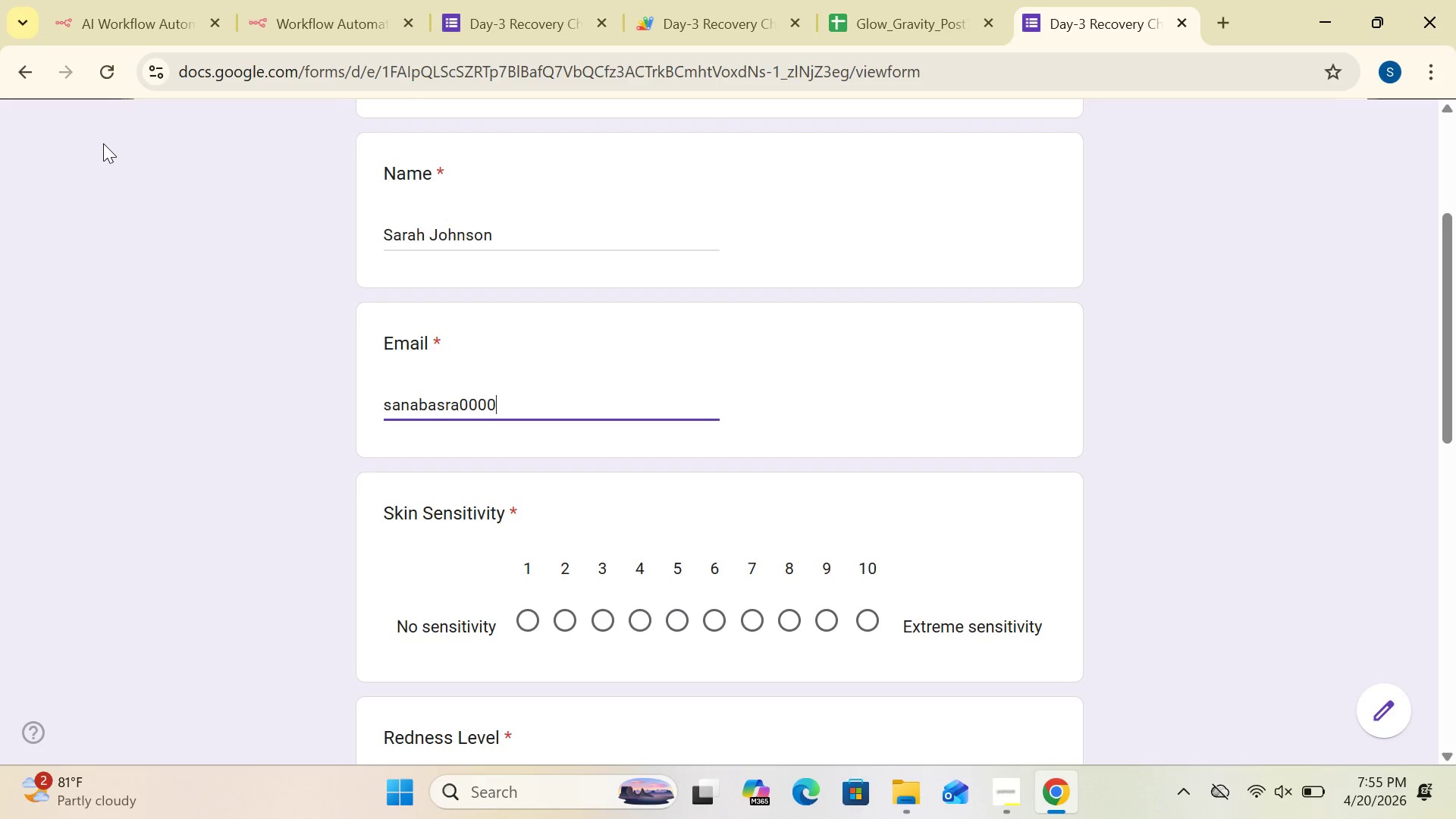 
key(9)
 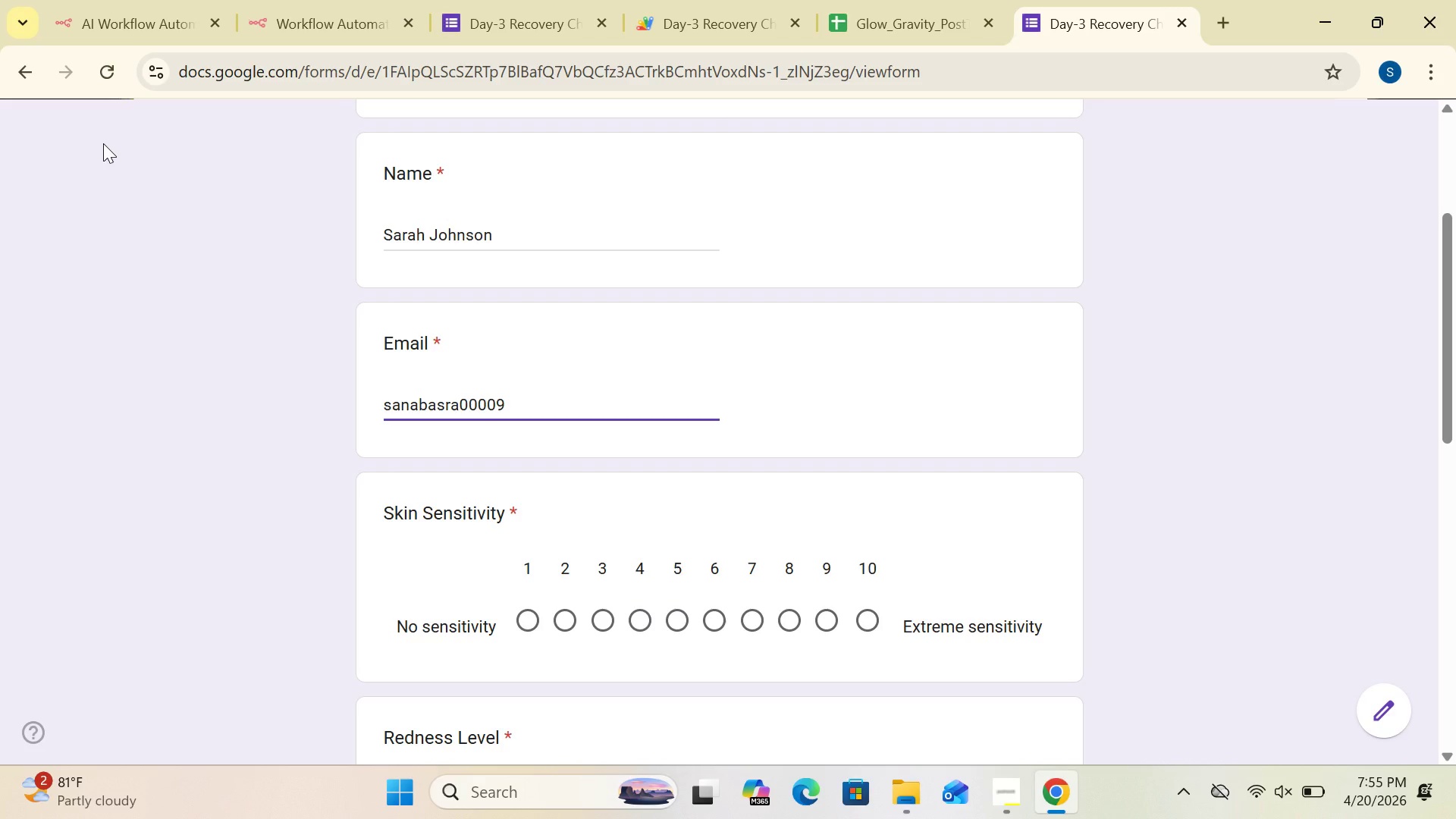 
key(Shift+2)
 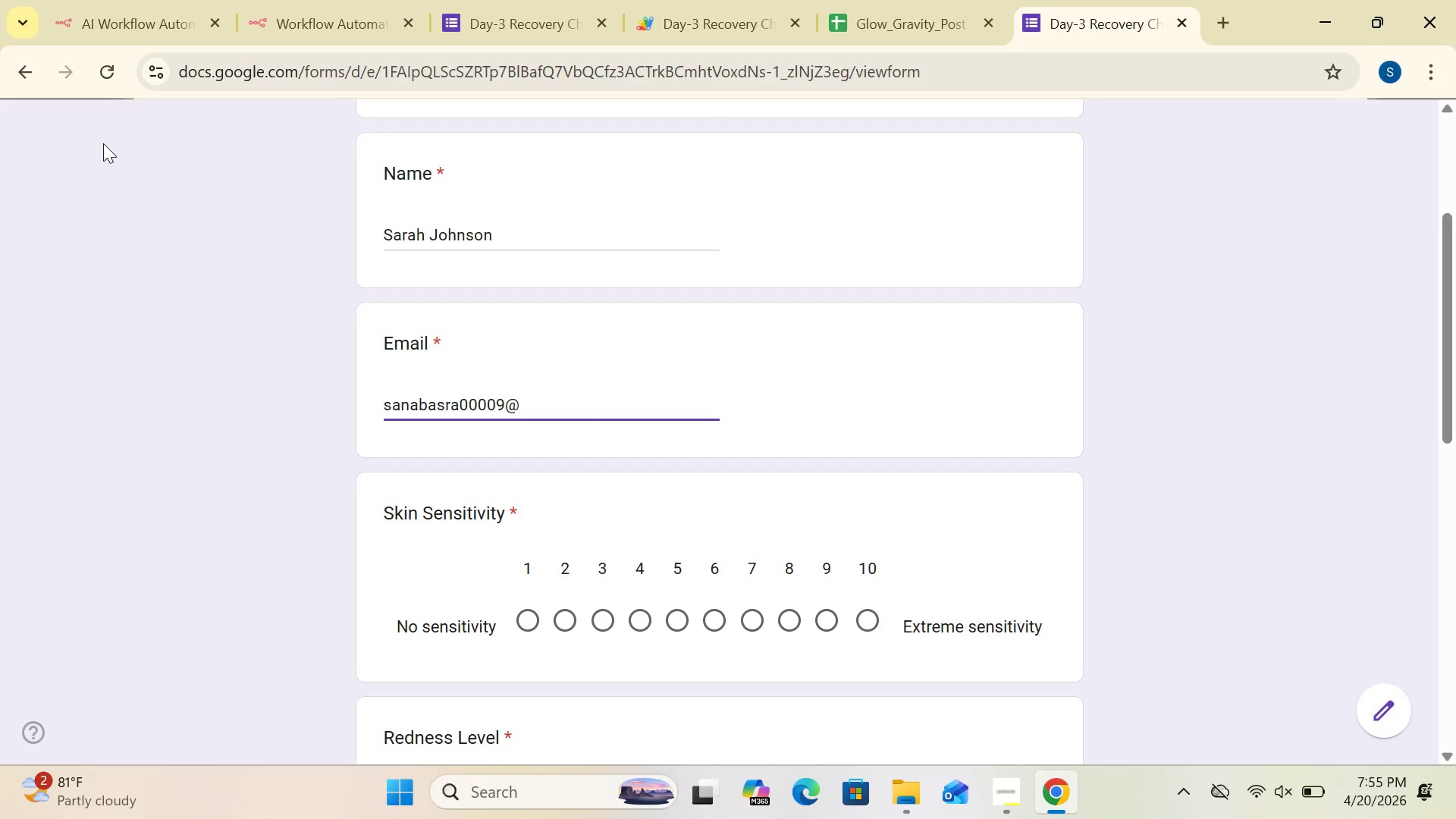 
type(gmail.com)
 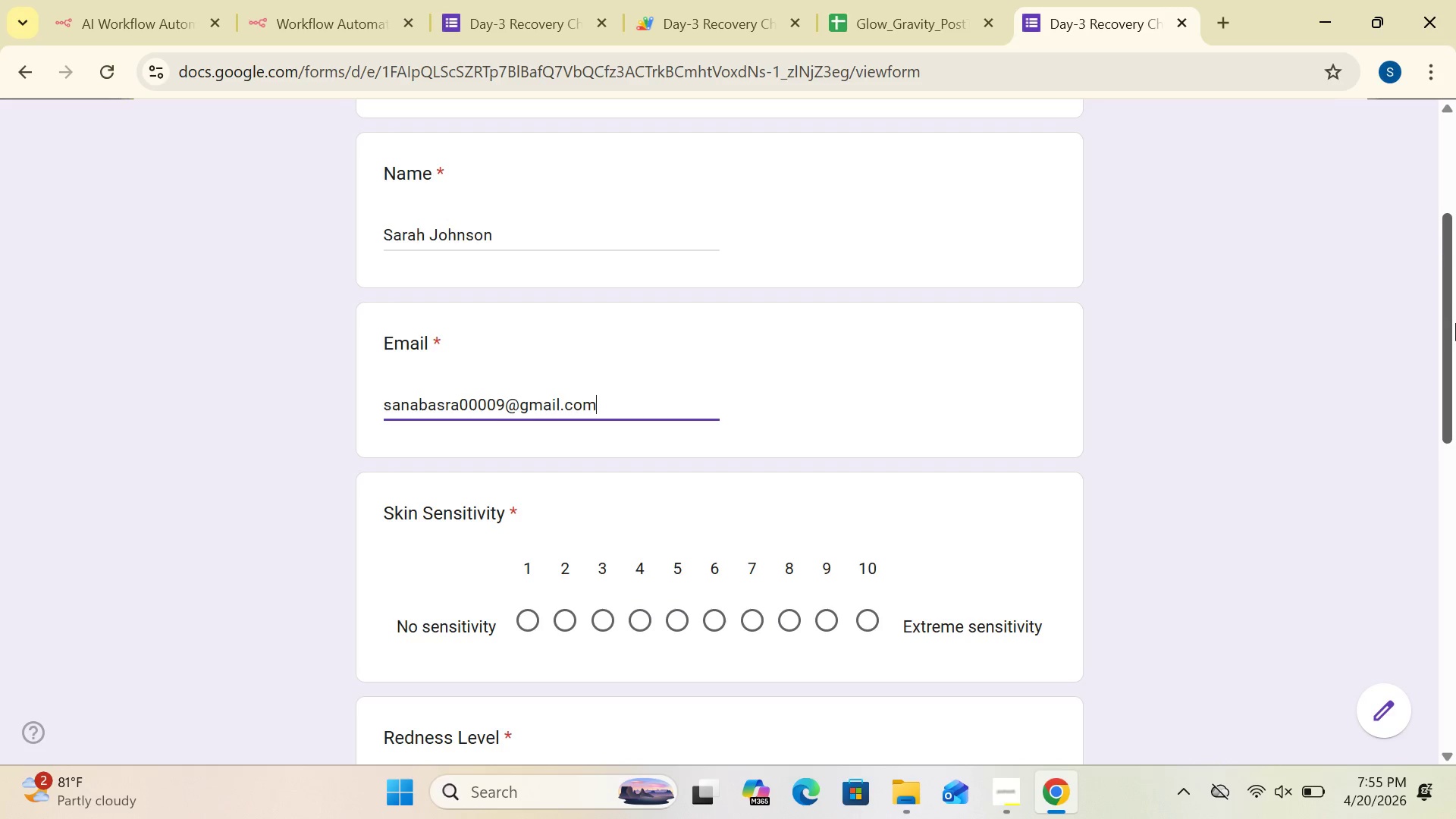 
left_click_drag(start_coordinate=[1305, 366], to_coordinate=[1446, 347])
 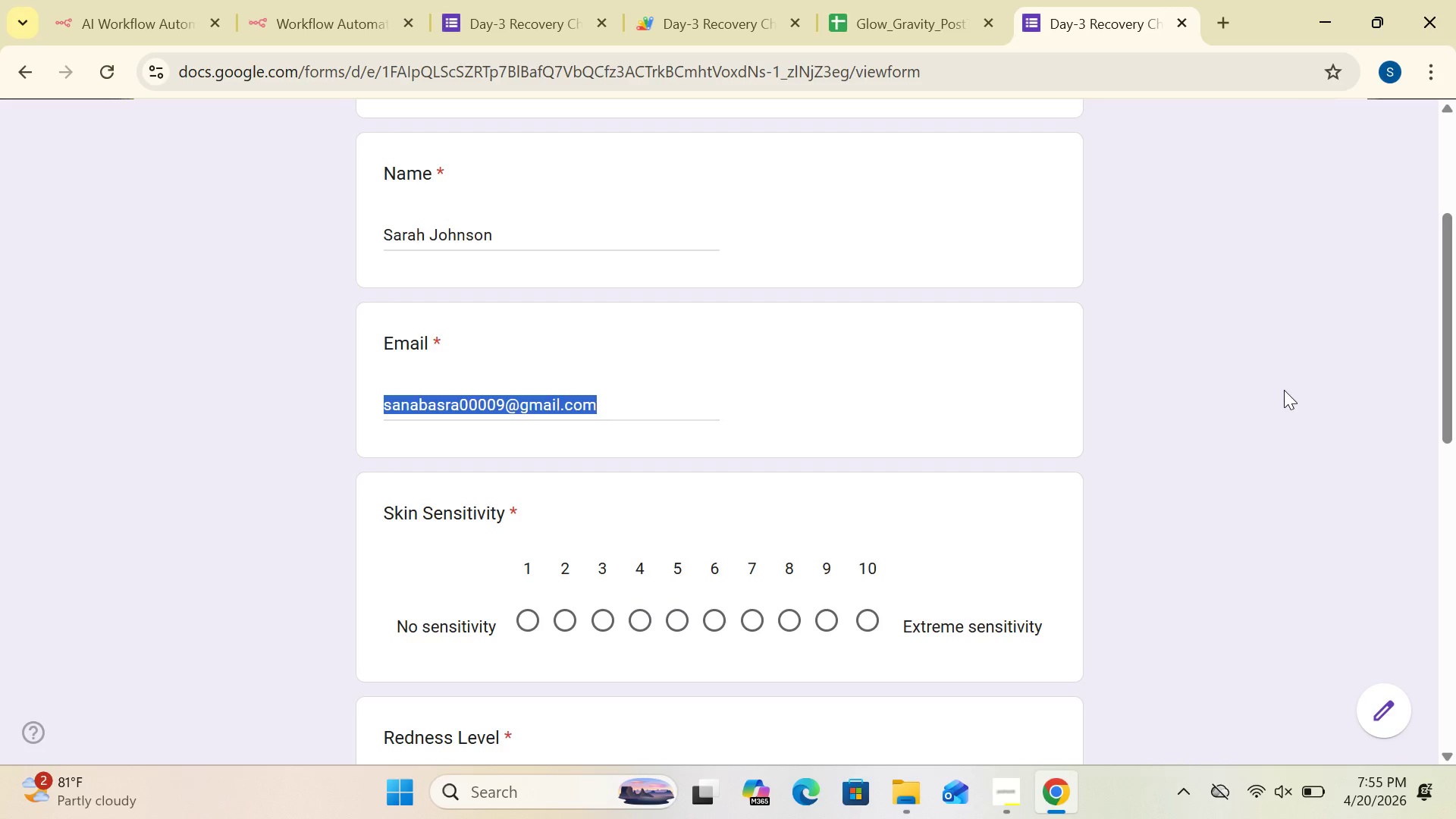 
left_click([1284, 390])
 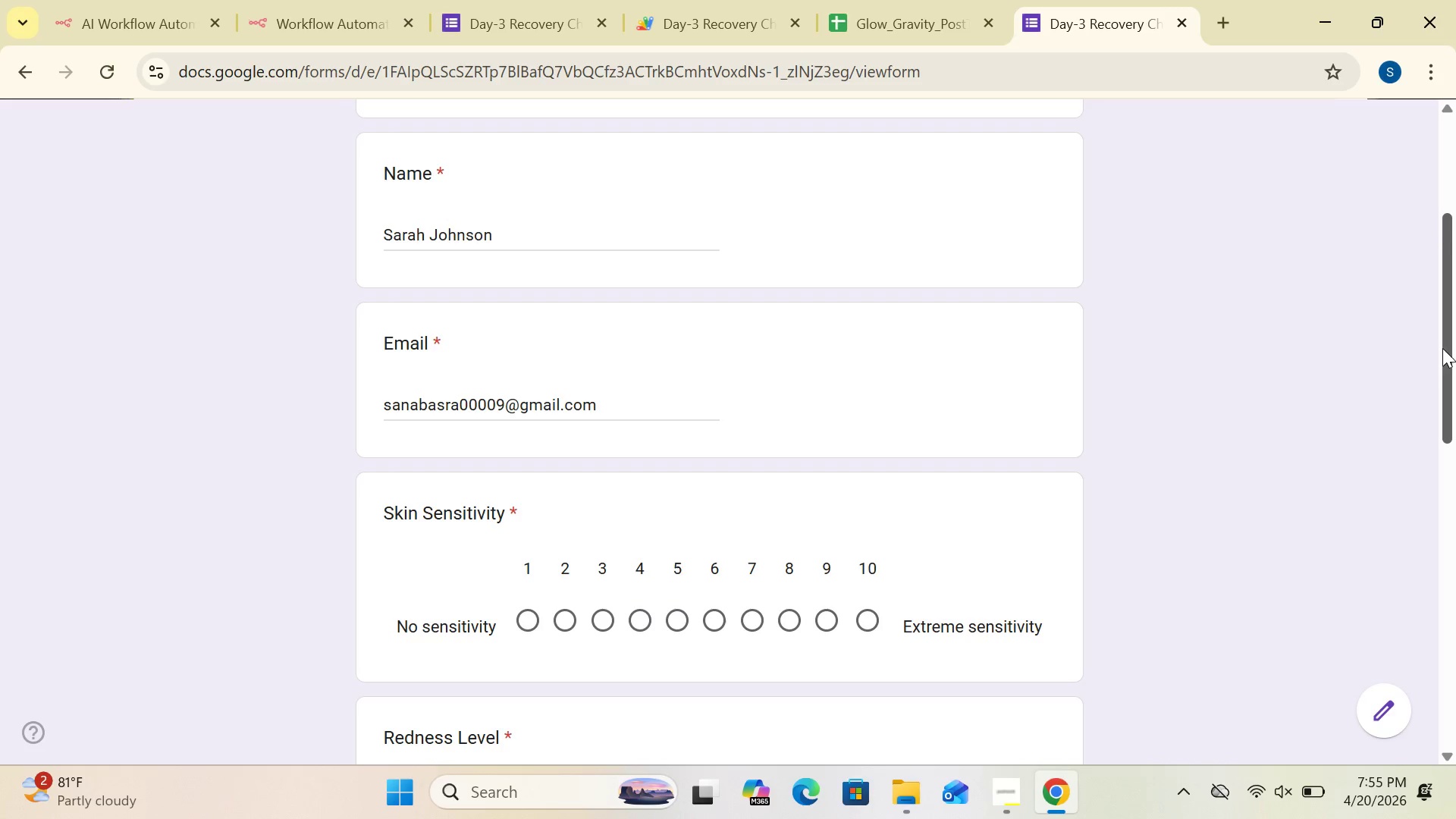 
left_click_drag(start_coordinate=[1445, 350], to_coordinate=[1447, 428])
 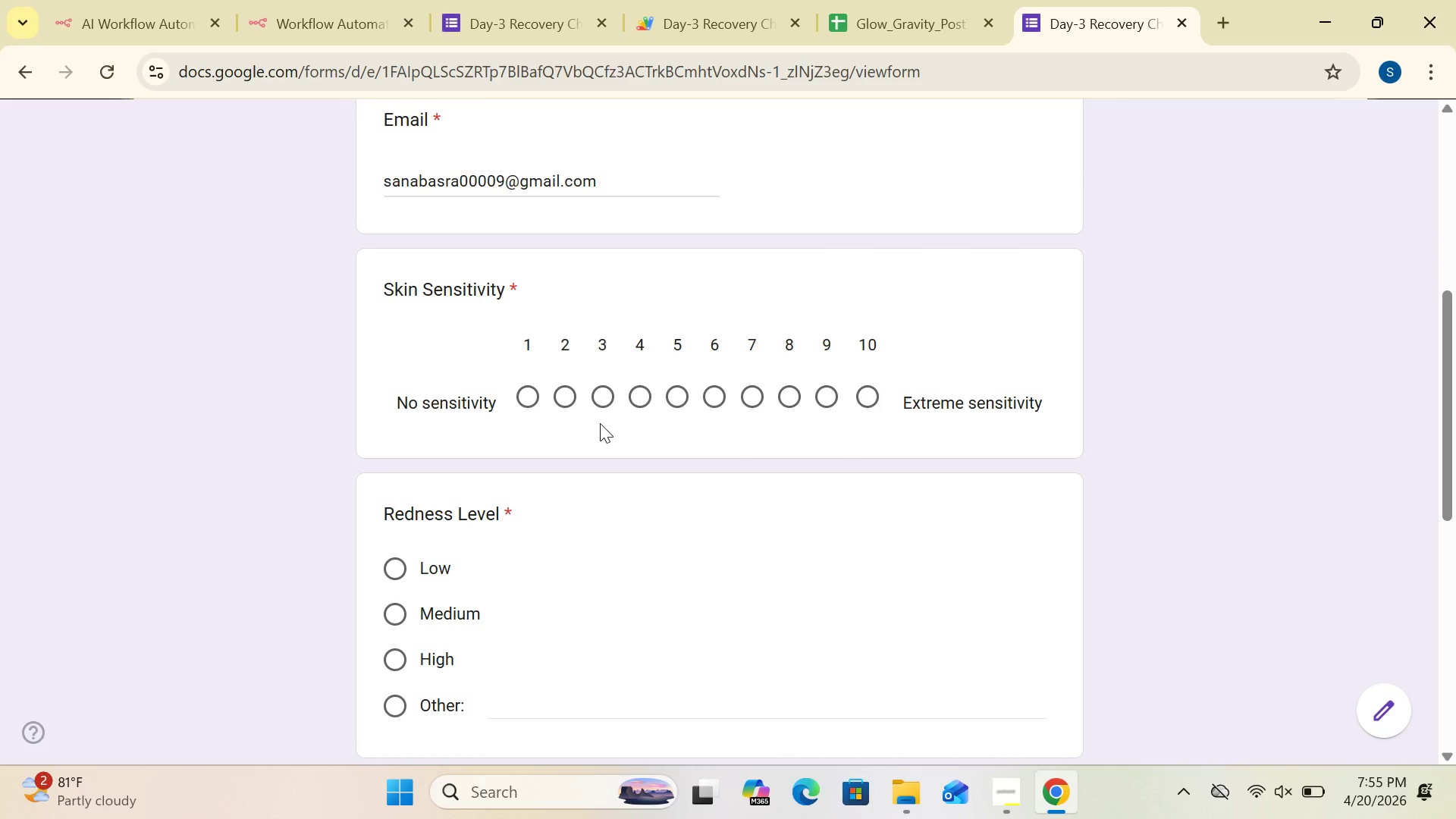 
left_click([600, 398])
 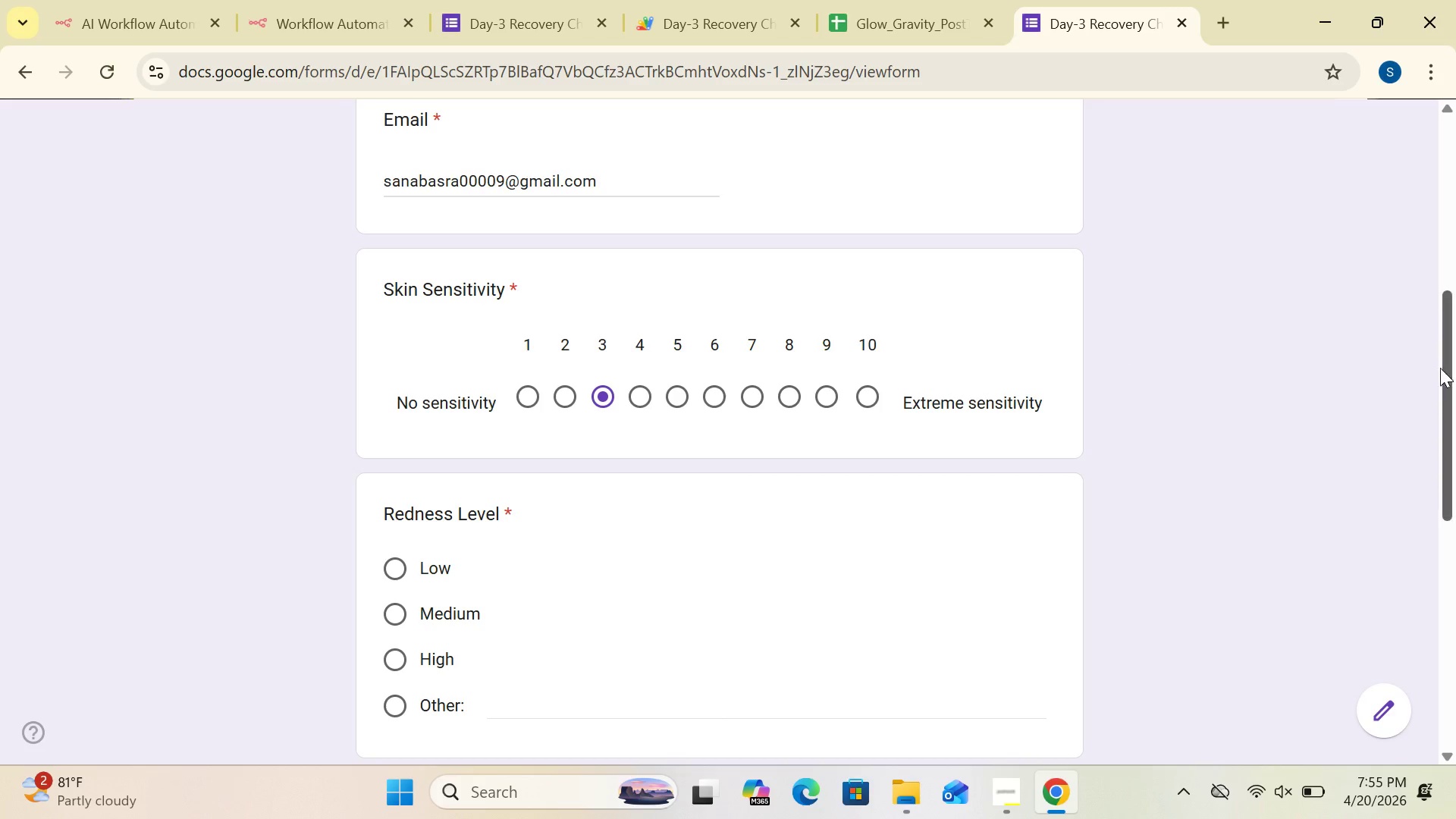 
left_click_drag(start_coordinate=[1445, 369], to_coordinate=[1455, 486])
 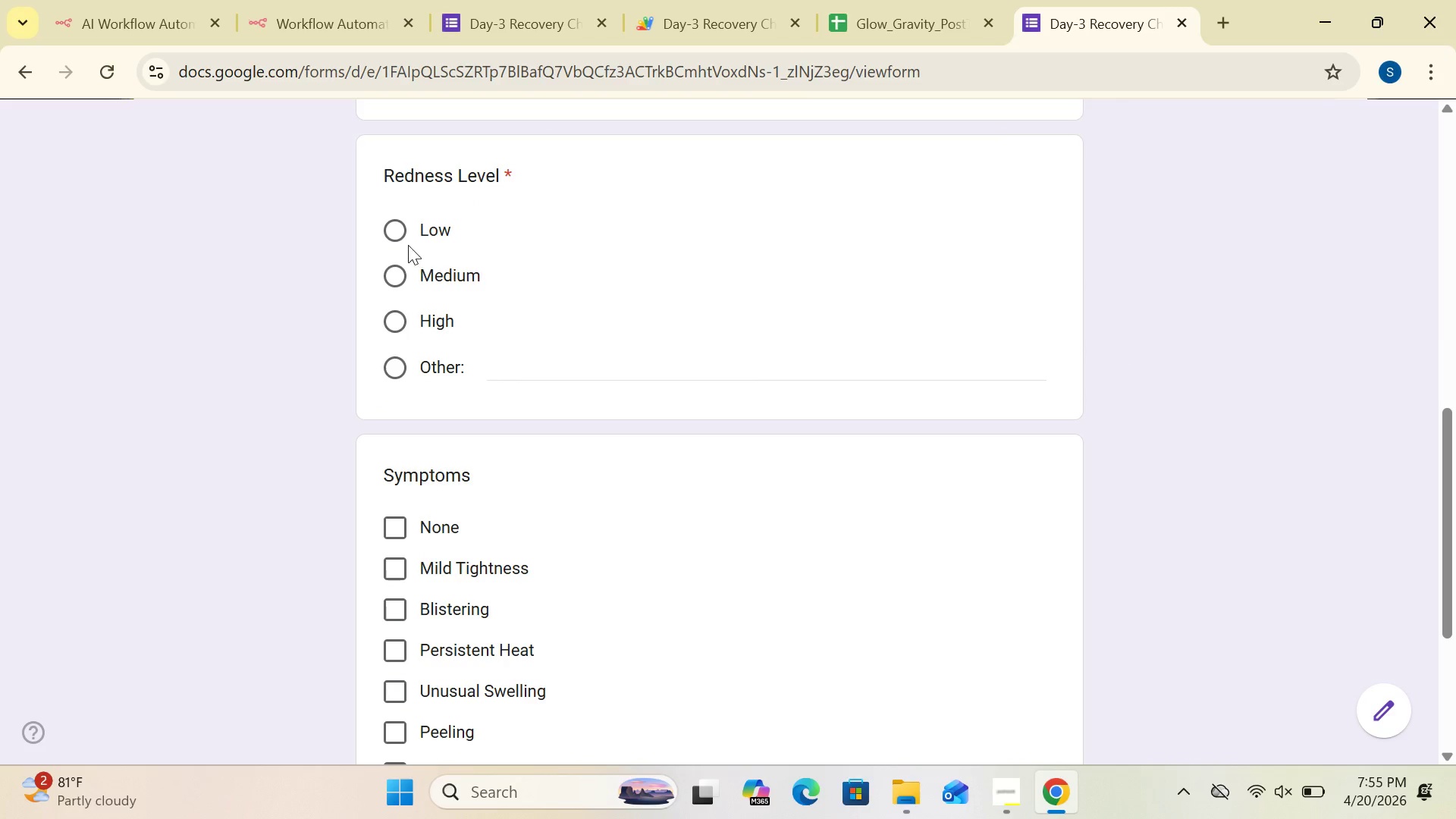 
left_click([392, 227])
 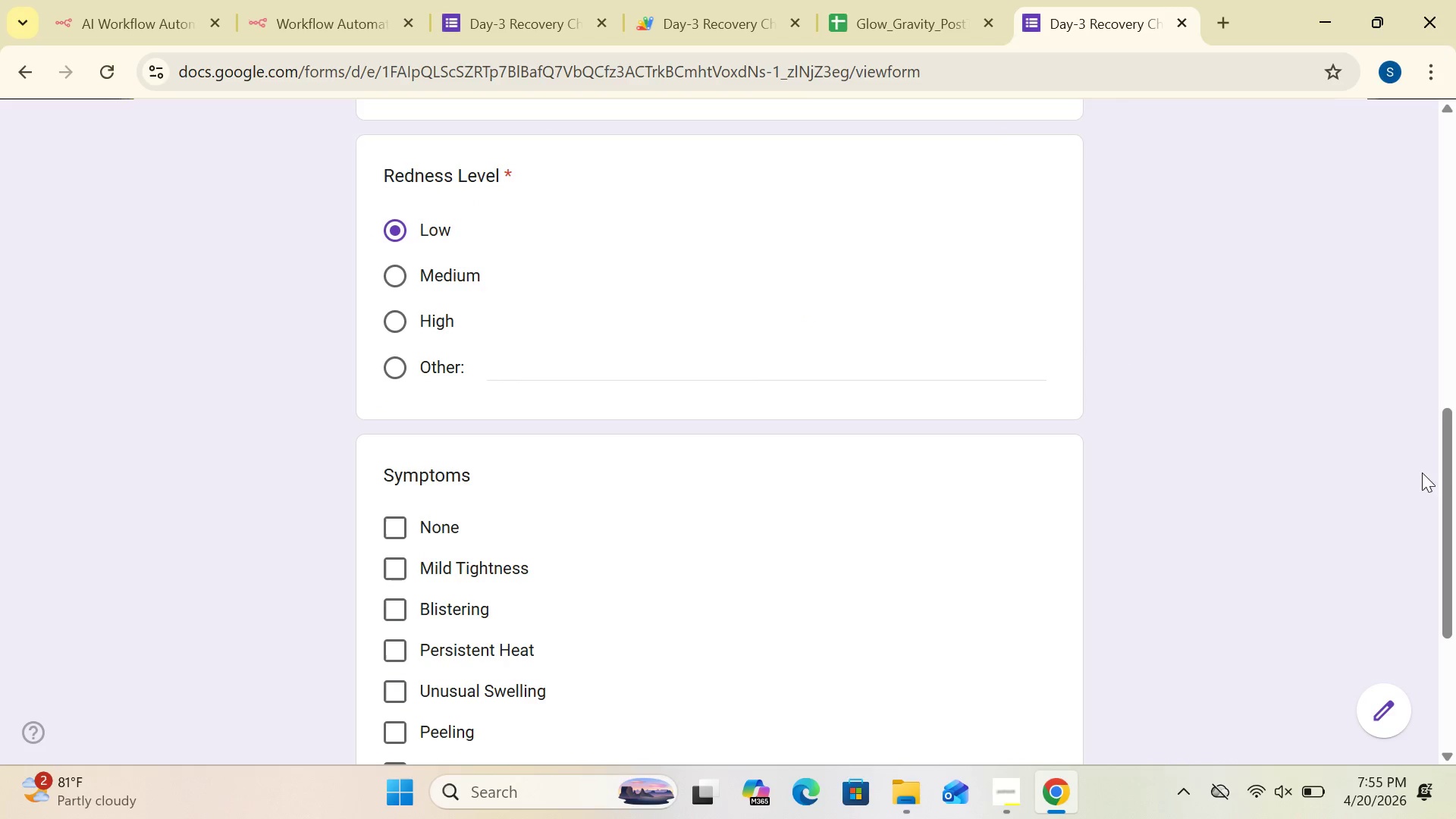 
left_click_drag(start_coordinate=[1450, 479], to_coordinate=[1455, 581])
 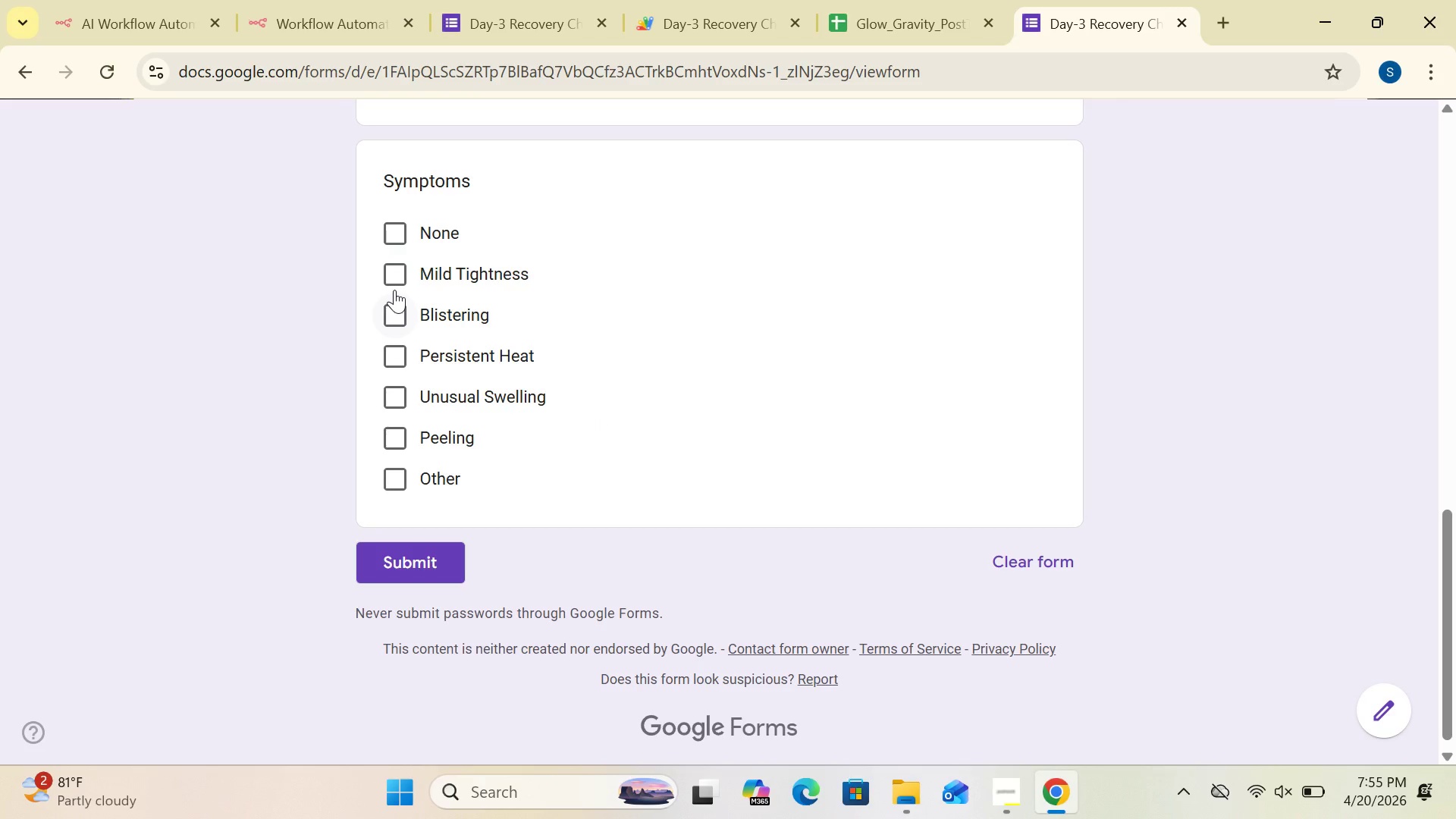 
left_click([403, 227])
 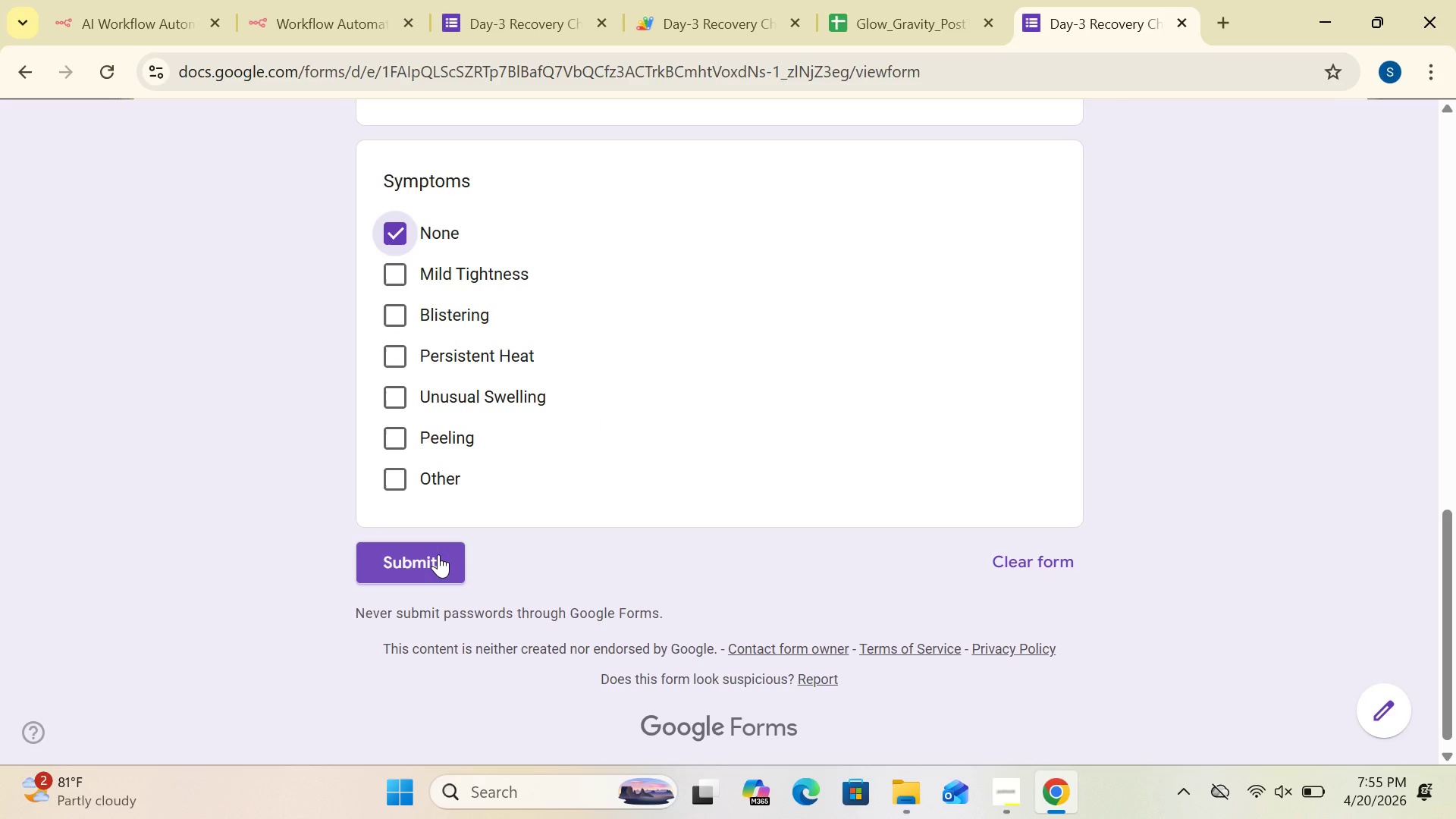 
left_click([438, 554])
 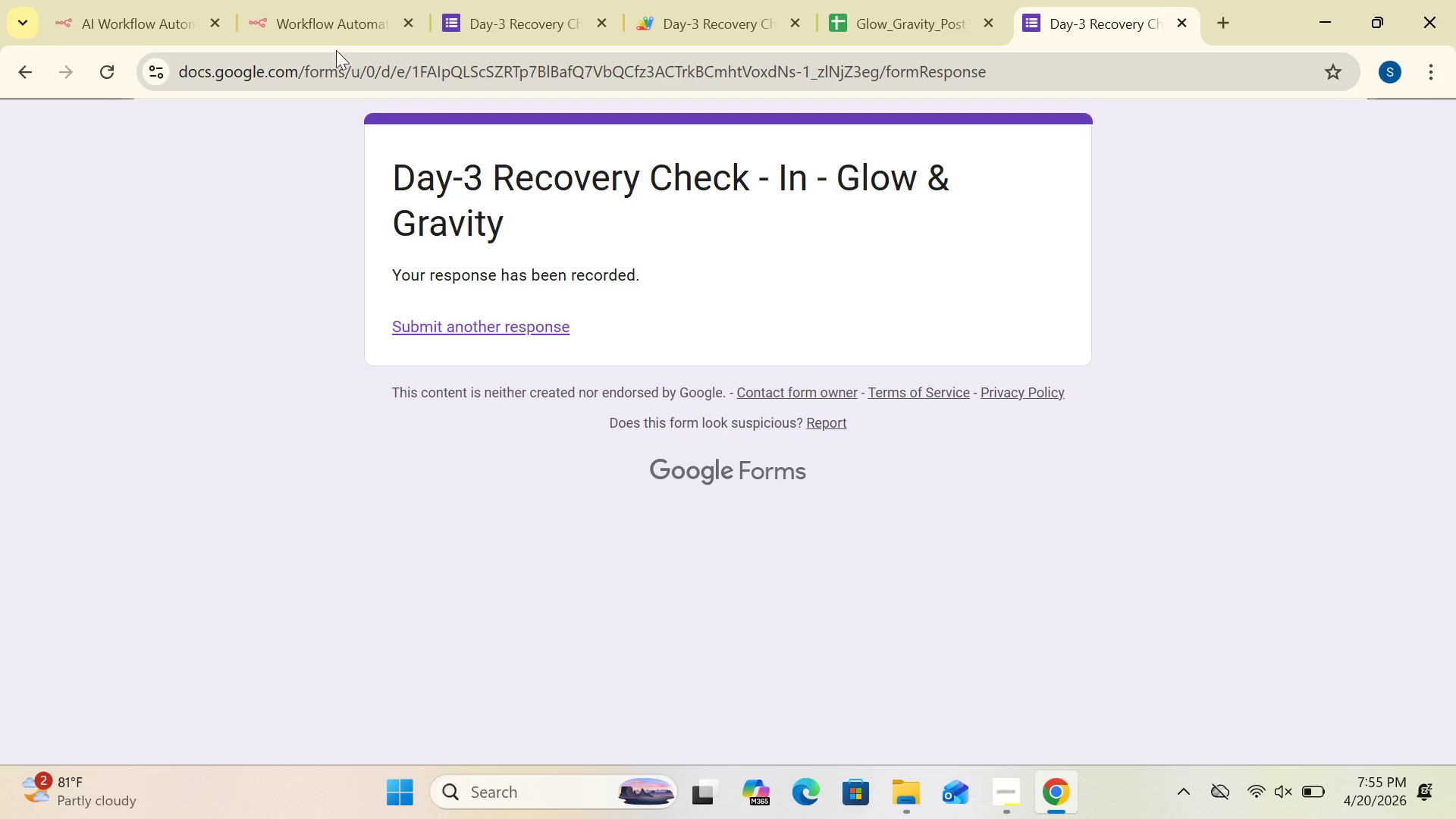 
wait(5.14)
 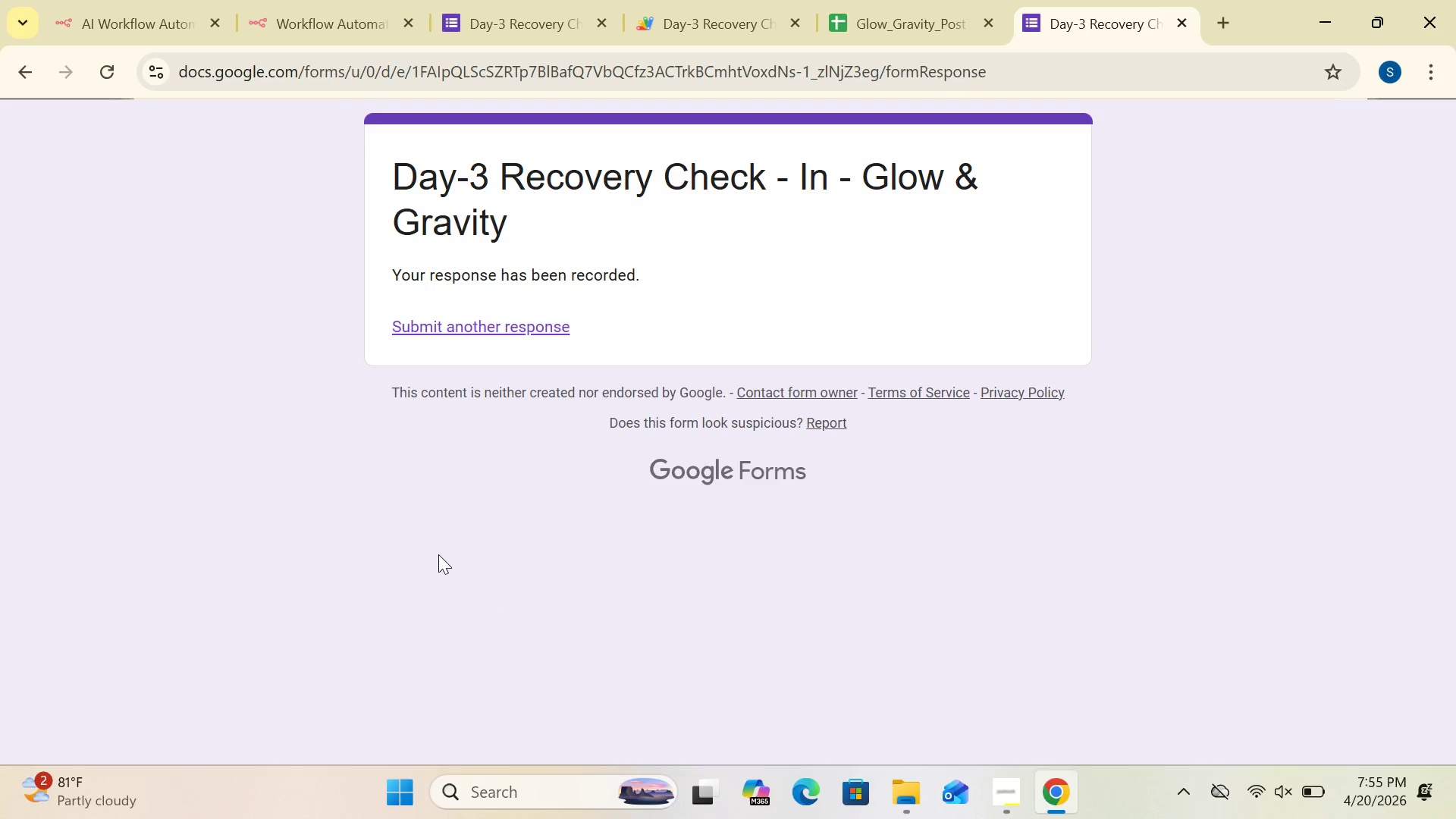 
left_click([331, 24])
 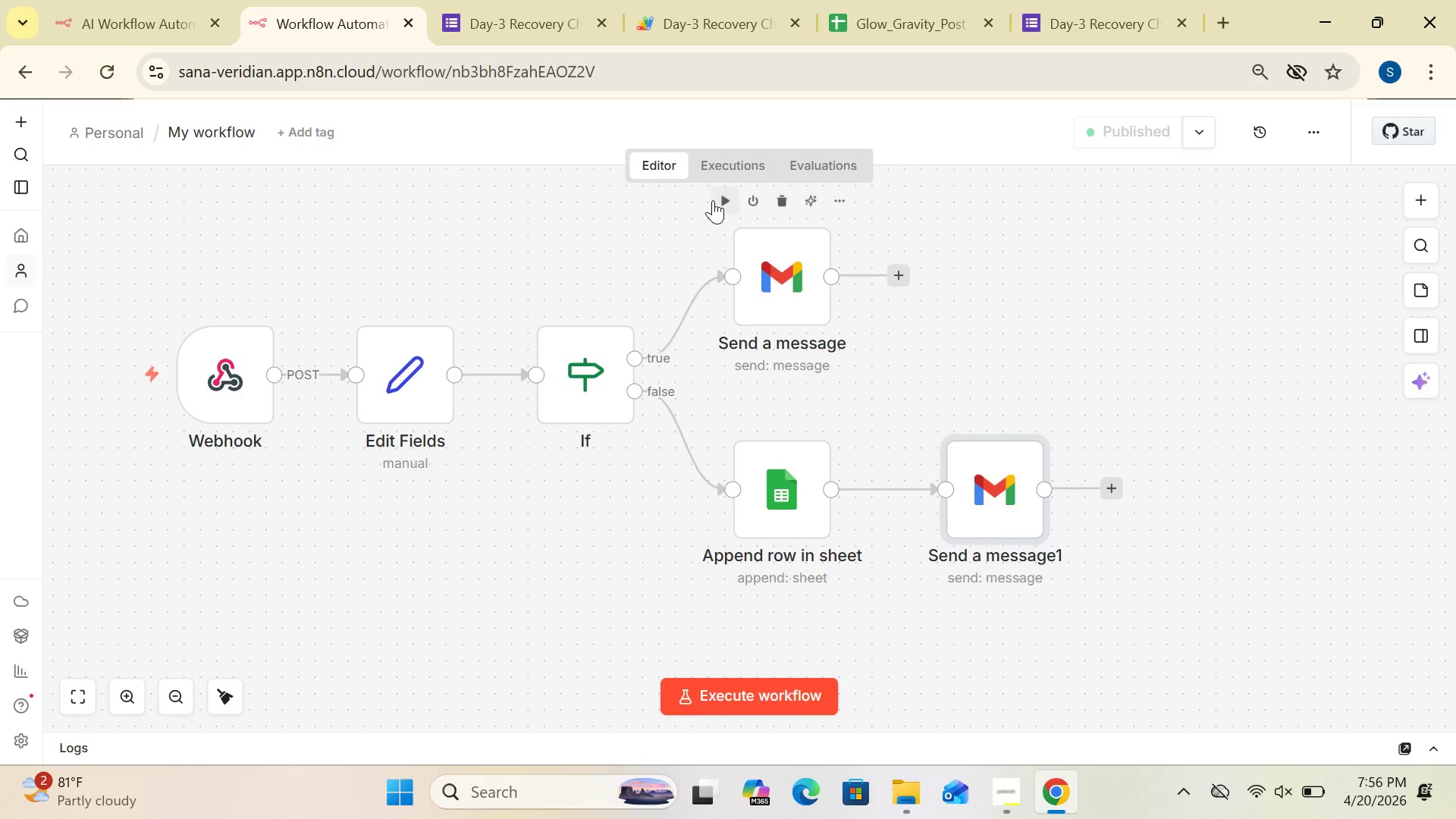 
wait(5.48)
 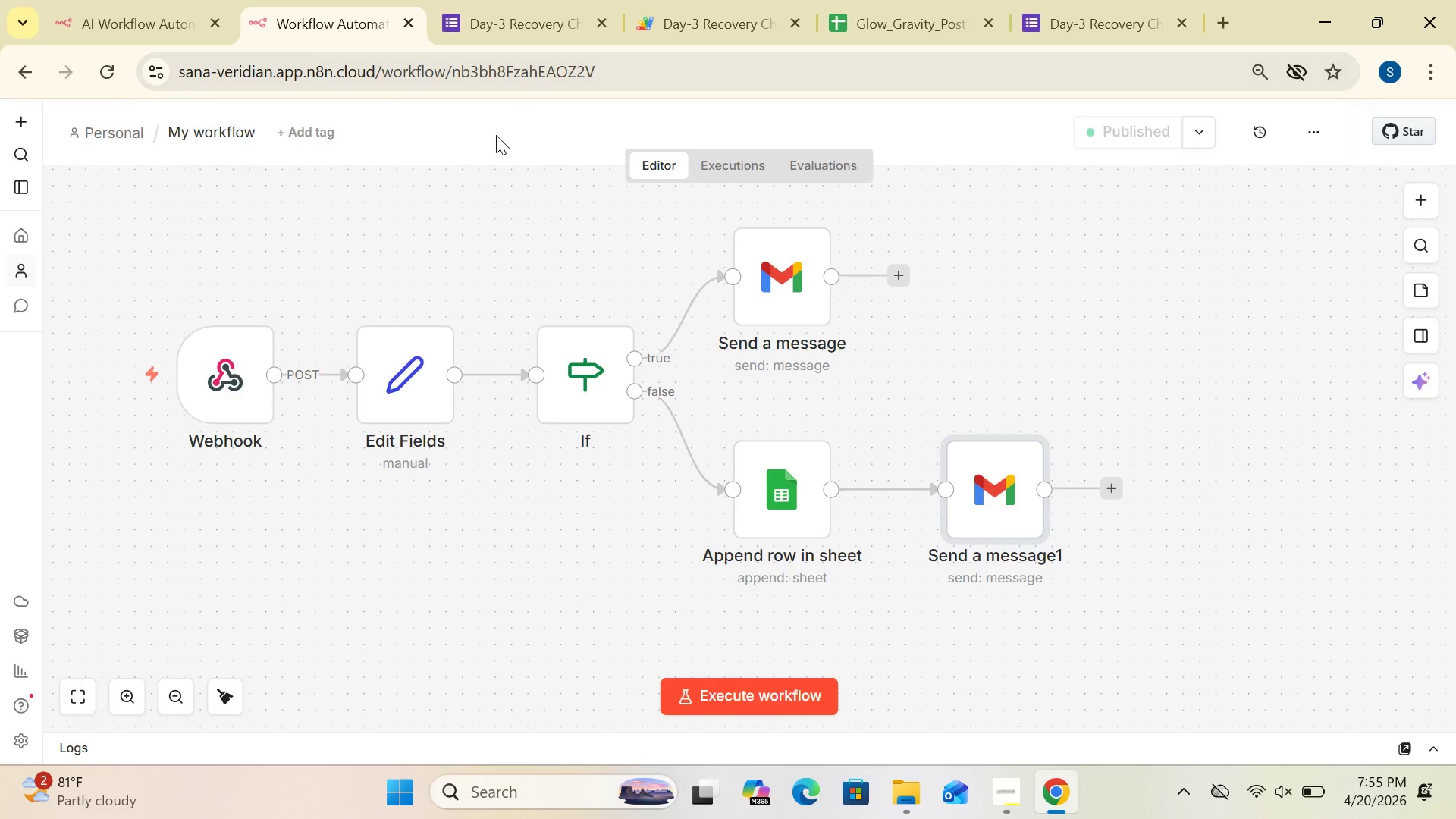 
left_click([720, 157])
 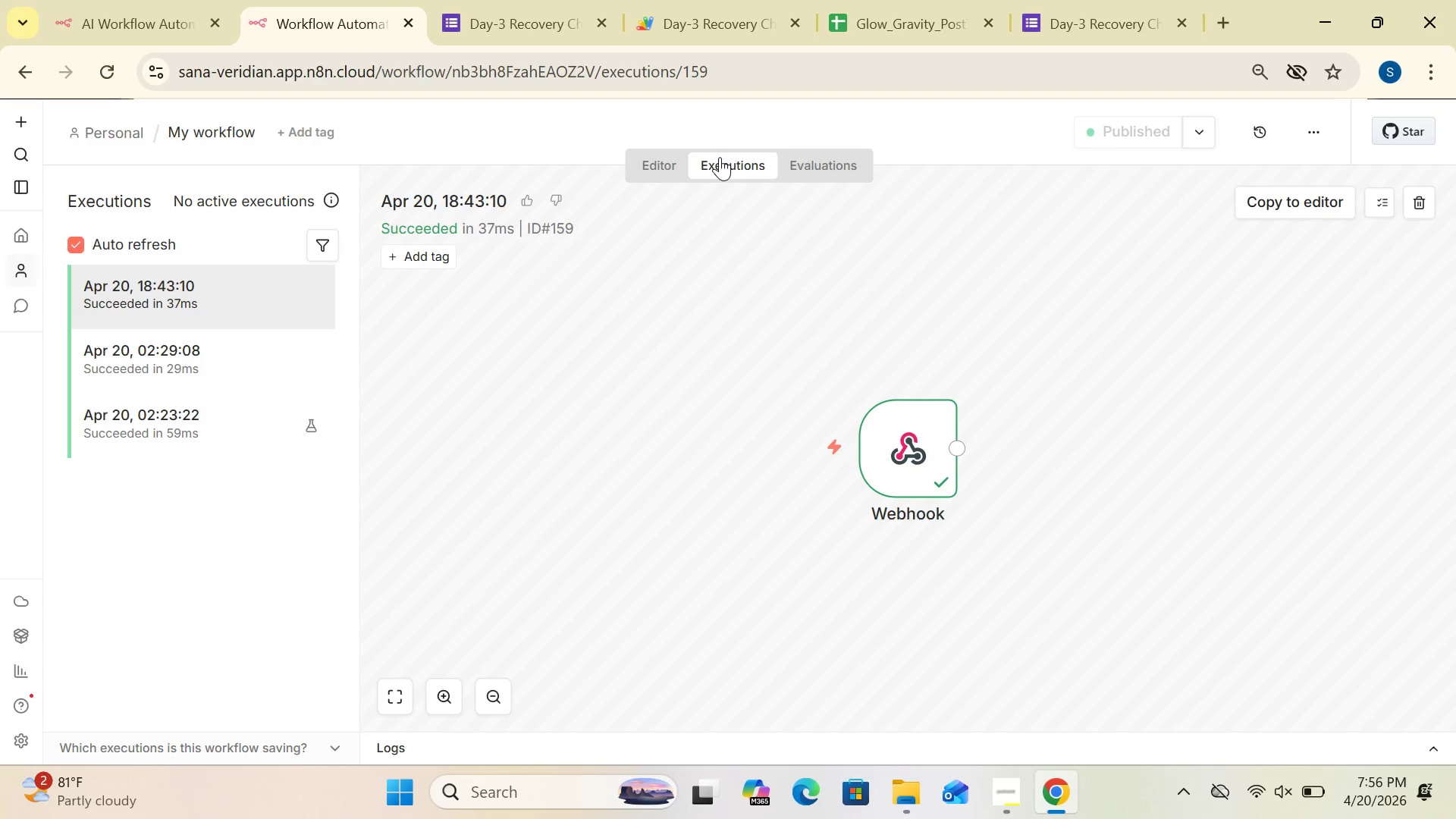 
wait(17.73)
 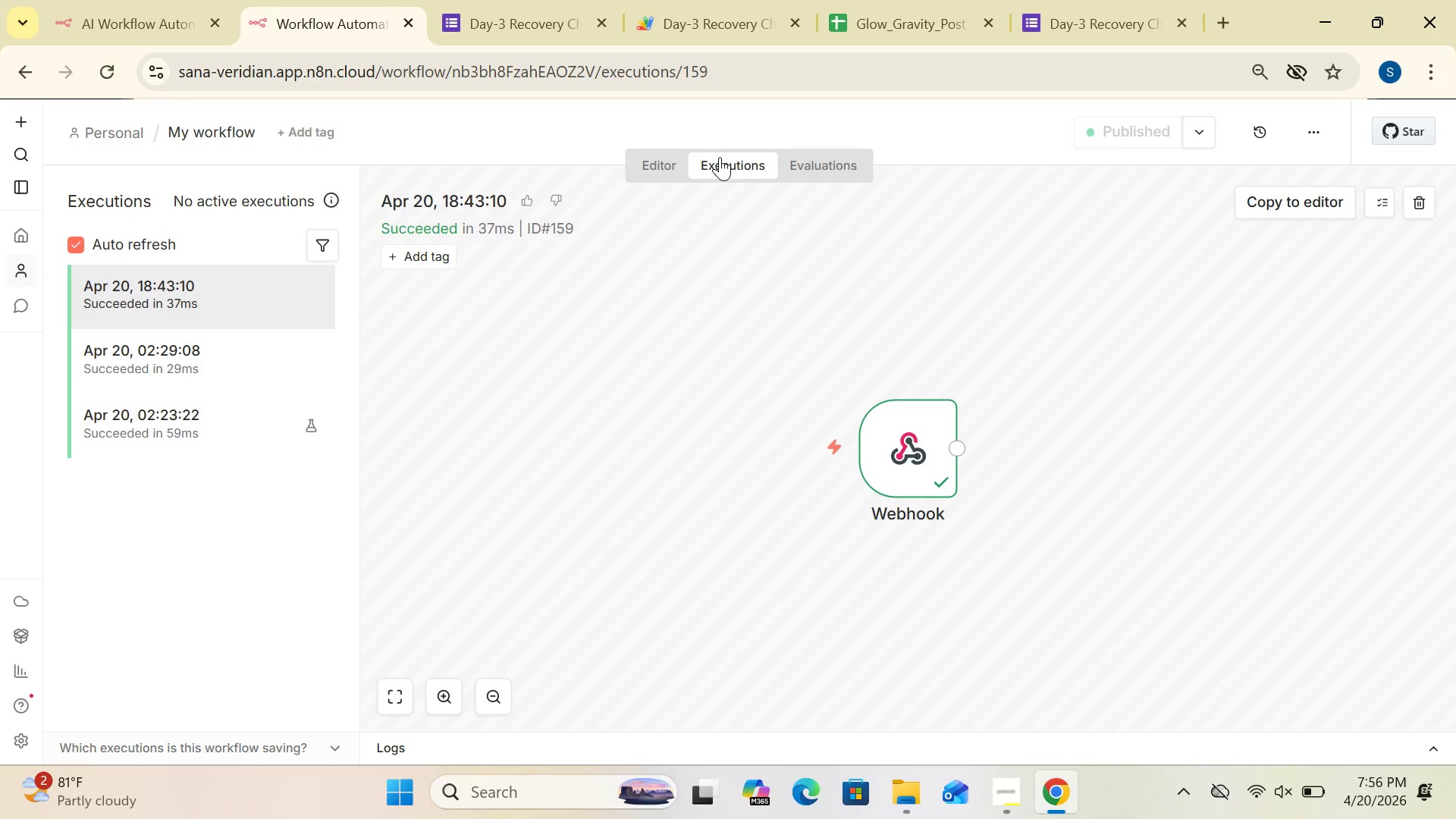 
left_click([656, 170])
 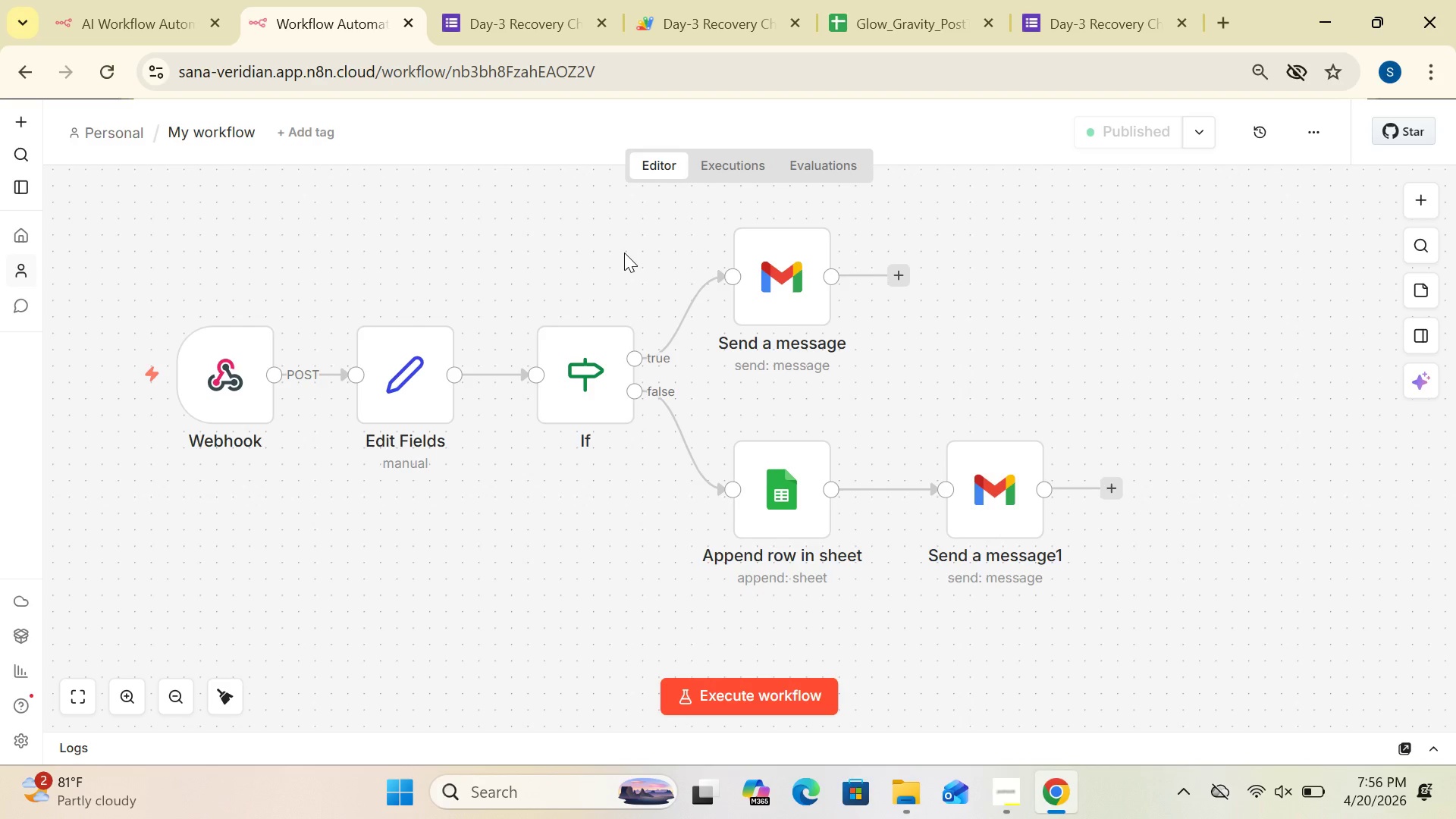 
wait(37.81)
 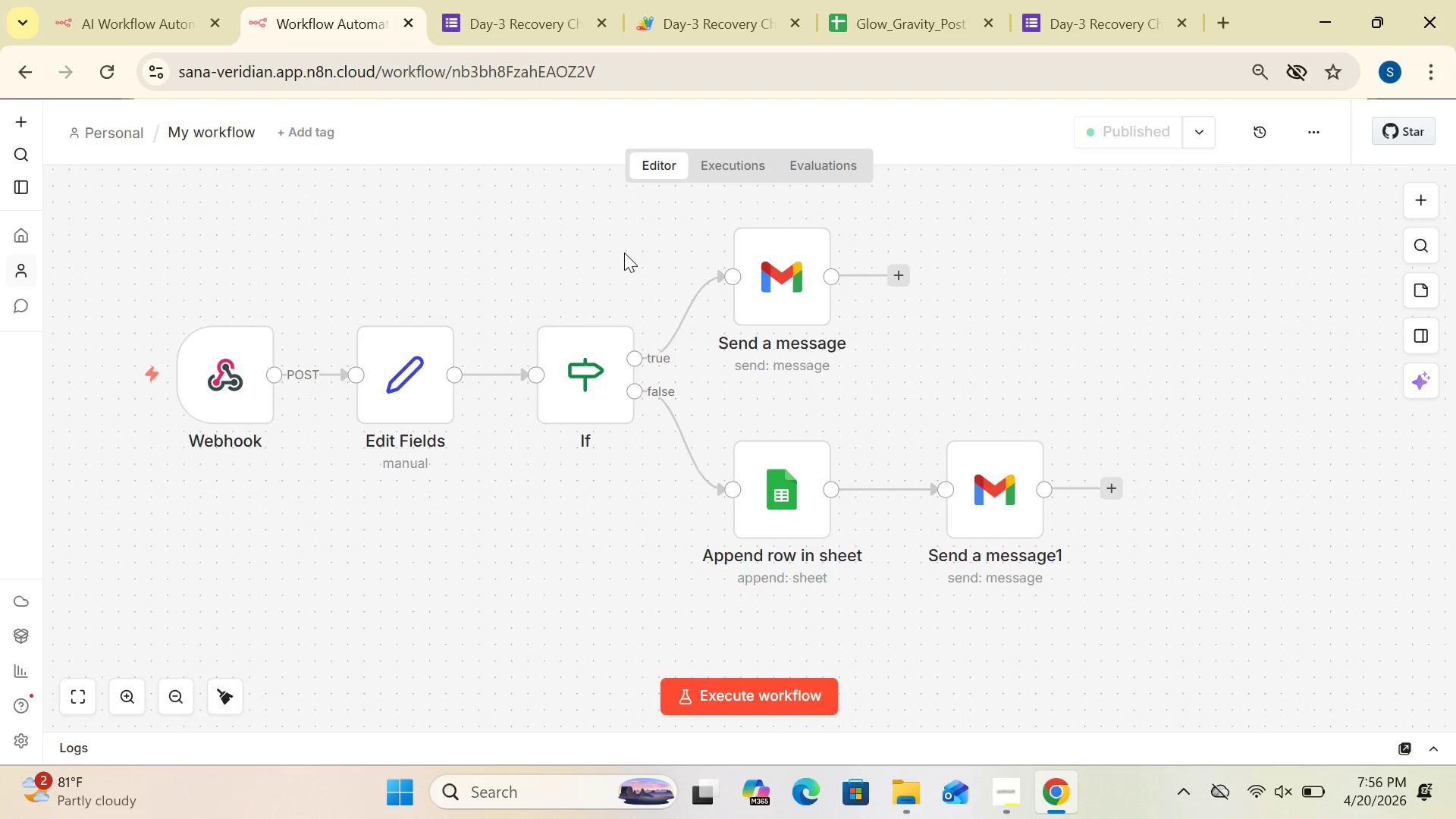 
left_click([713, 24])
 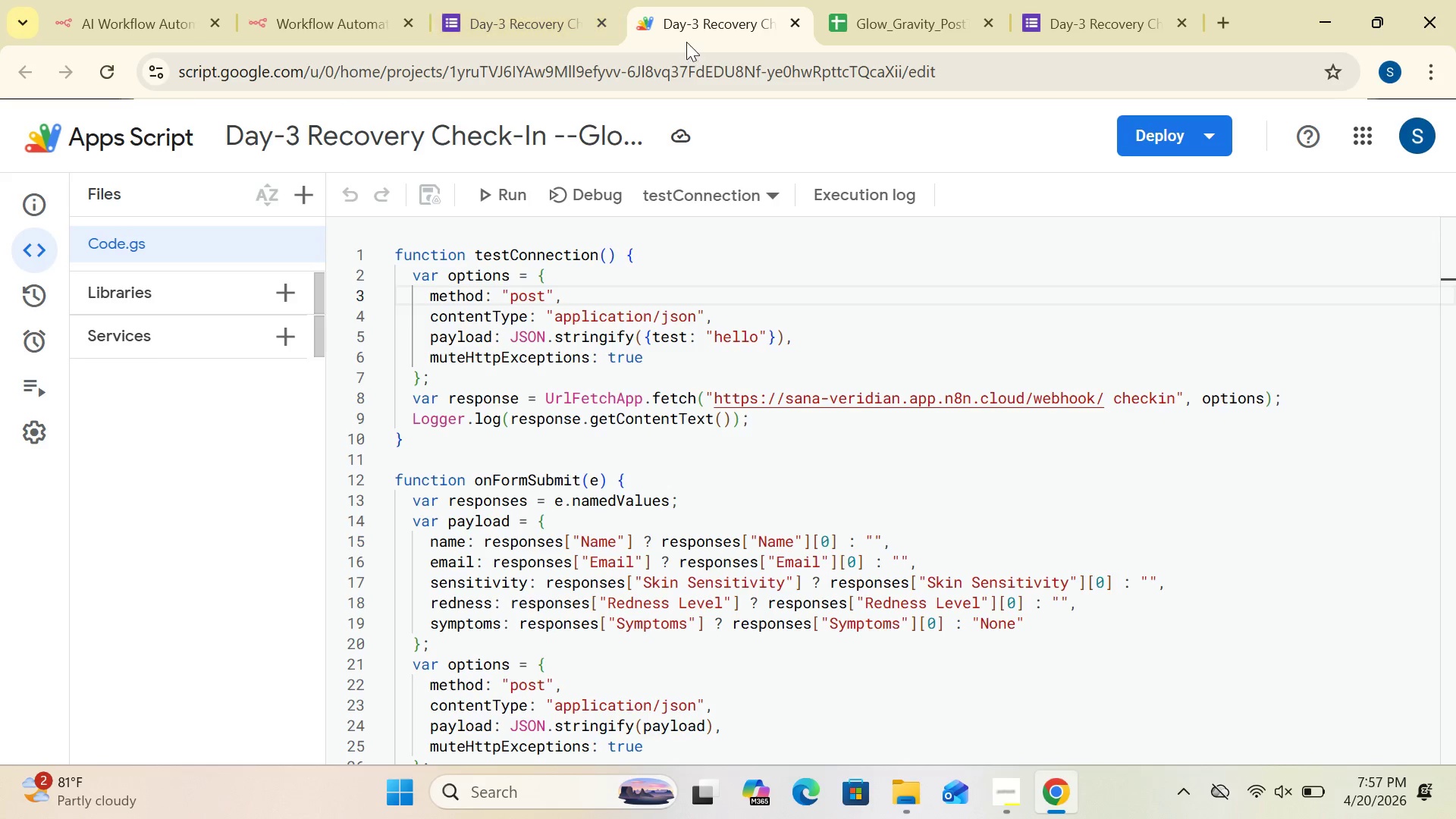 
left_click([353, 20])
 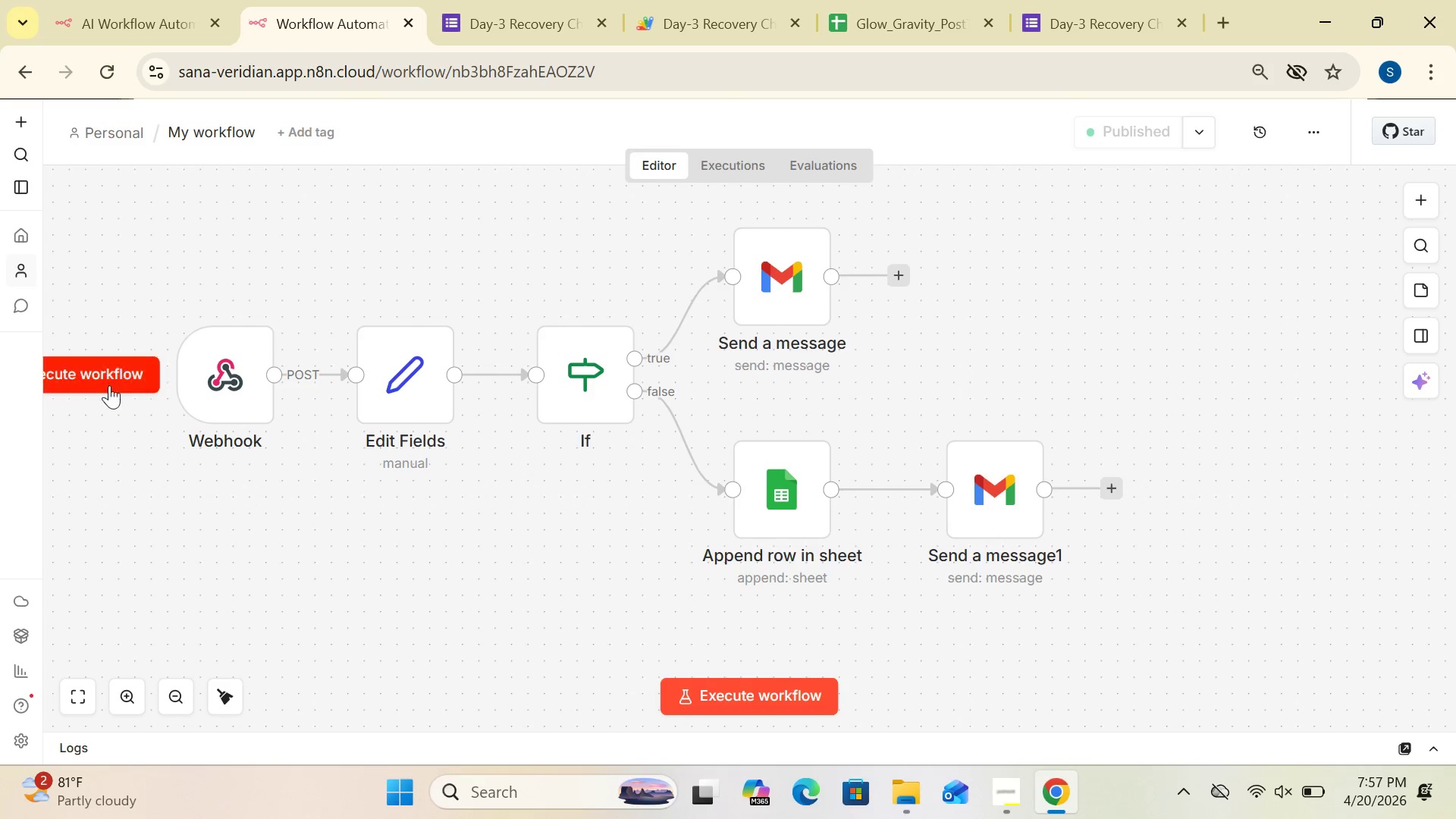 
wait(21.79)
 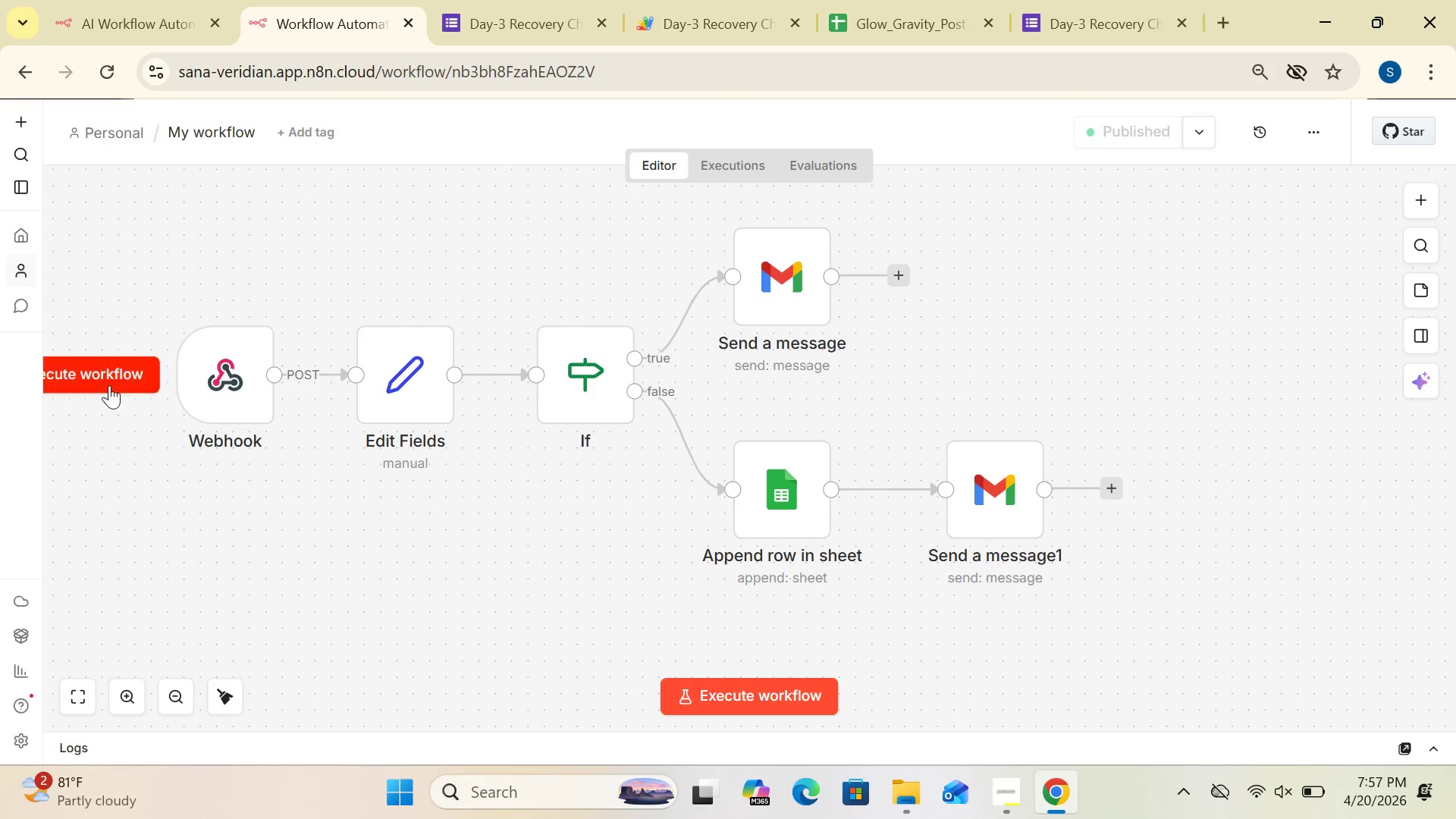 
mouse_move([206, 325])
 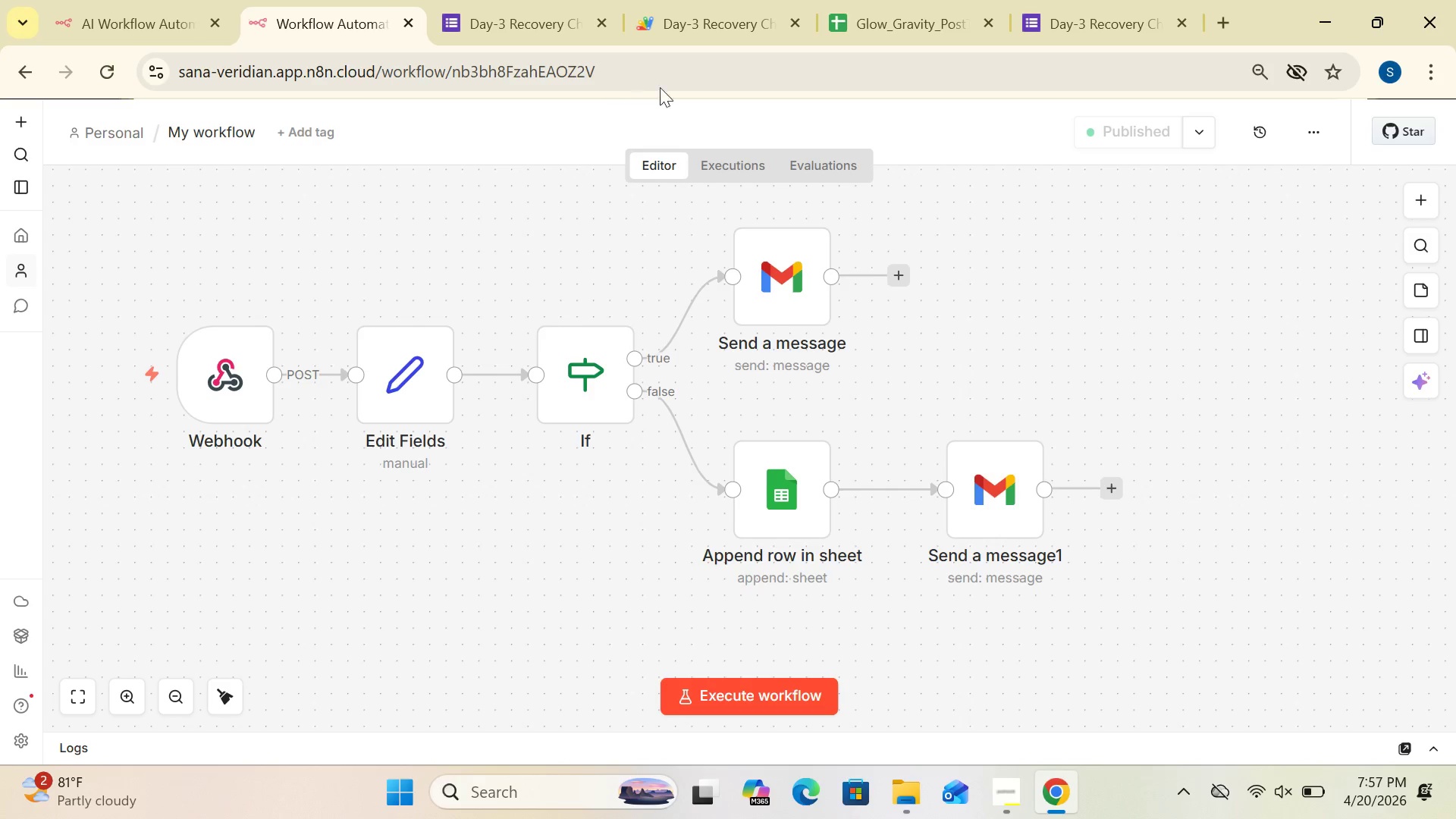 
left_click([691, 32])
 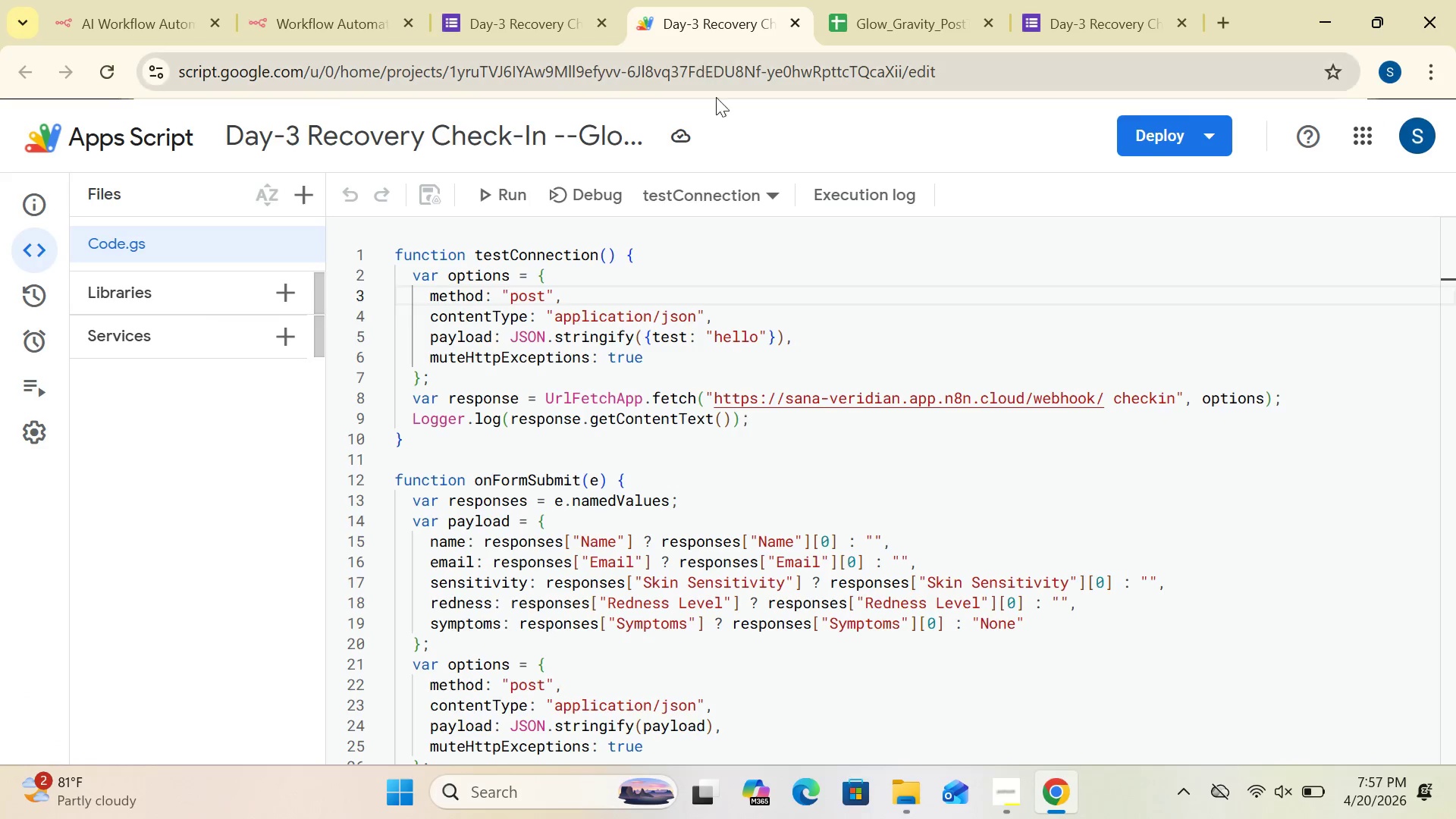 
mouse_move([747, 177])
 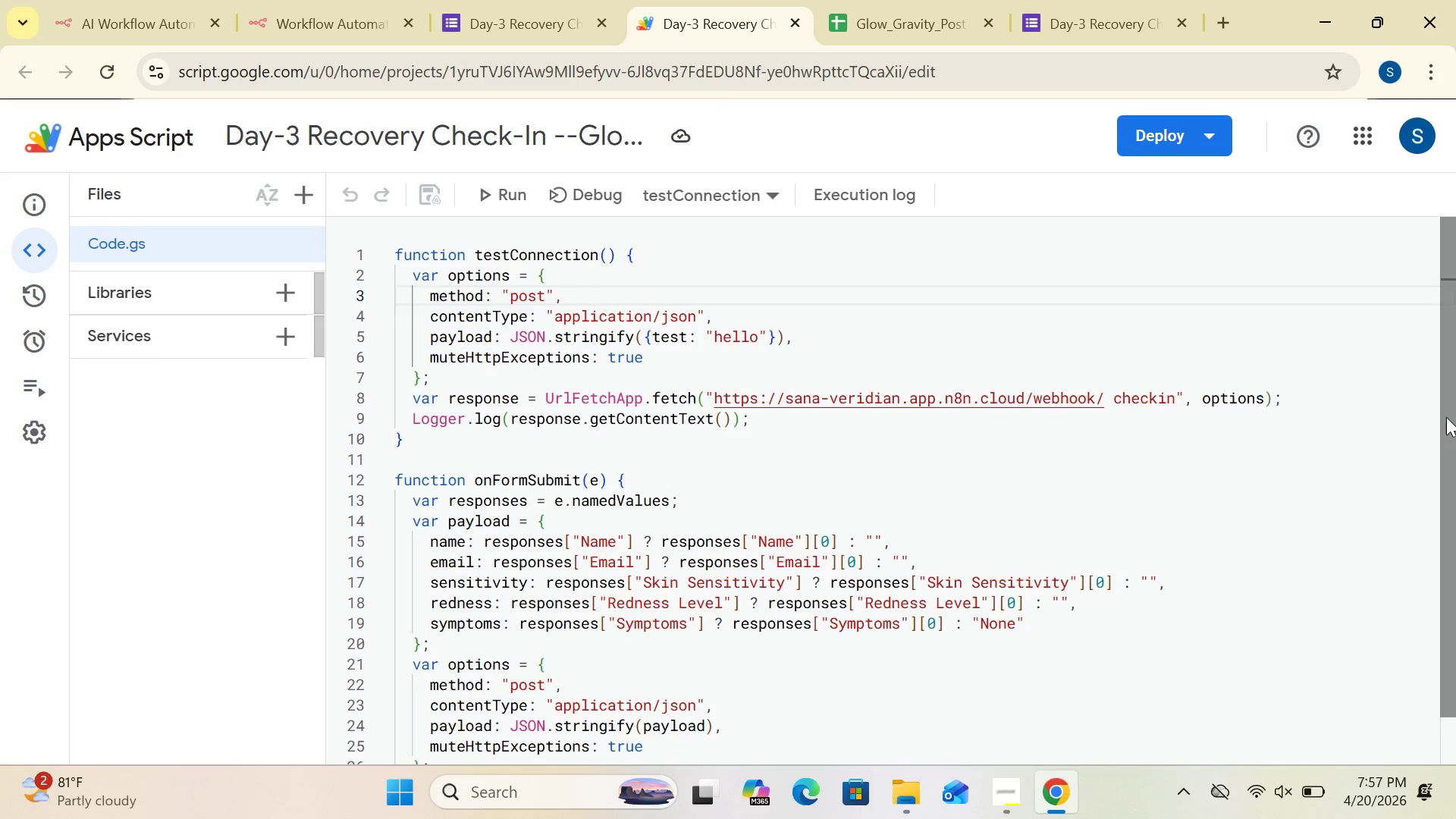 
left_click_drag(start_coordinate=[1445, 416], to_coordinate=[1445, 487])
 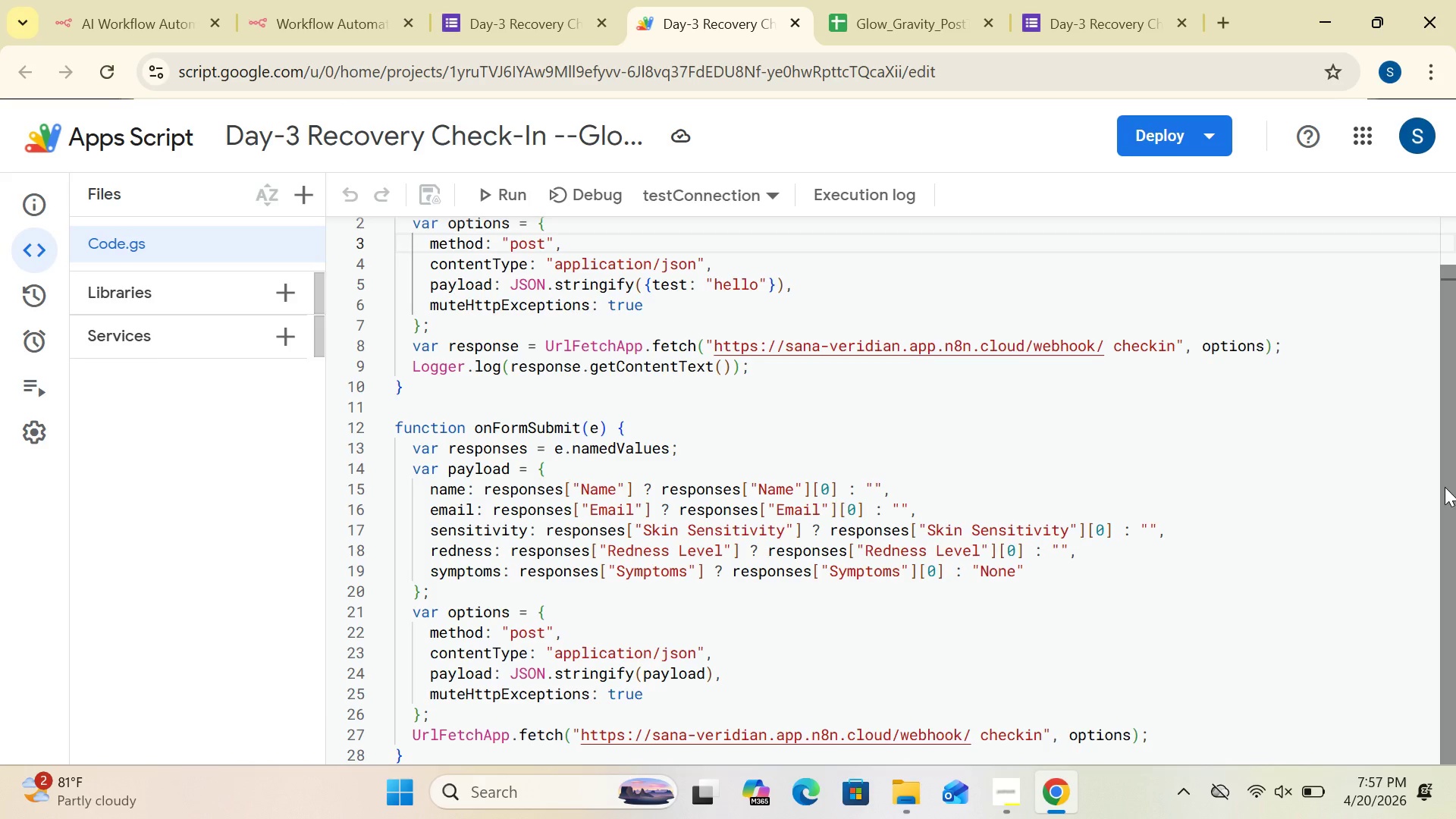 
left_click_drag(start_coordinate=[1445, 487], to_coordinate=[1445, 438])
 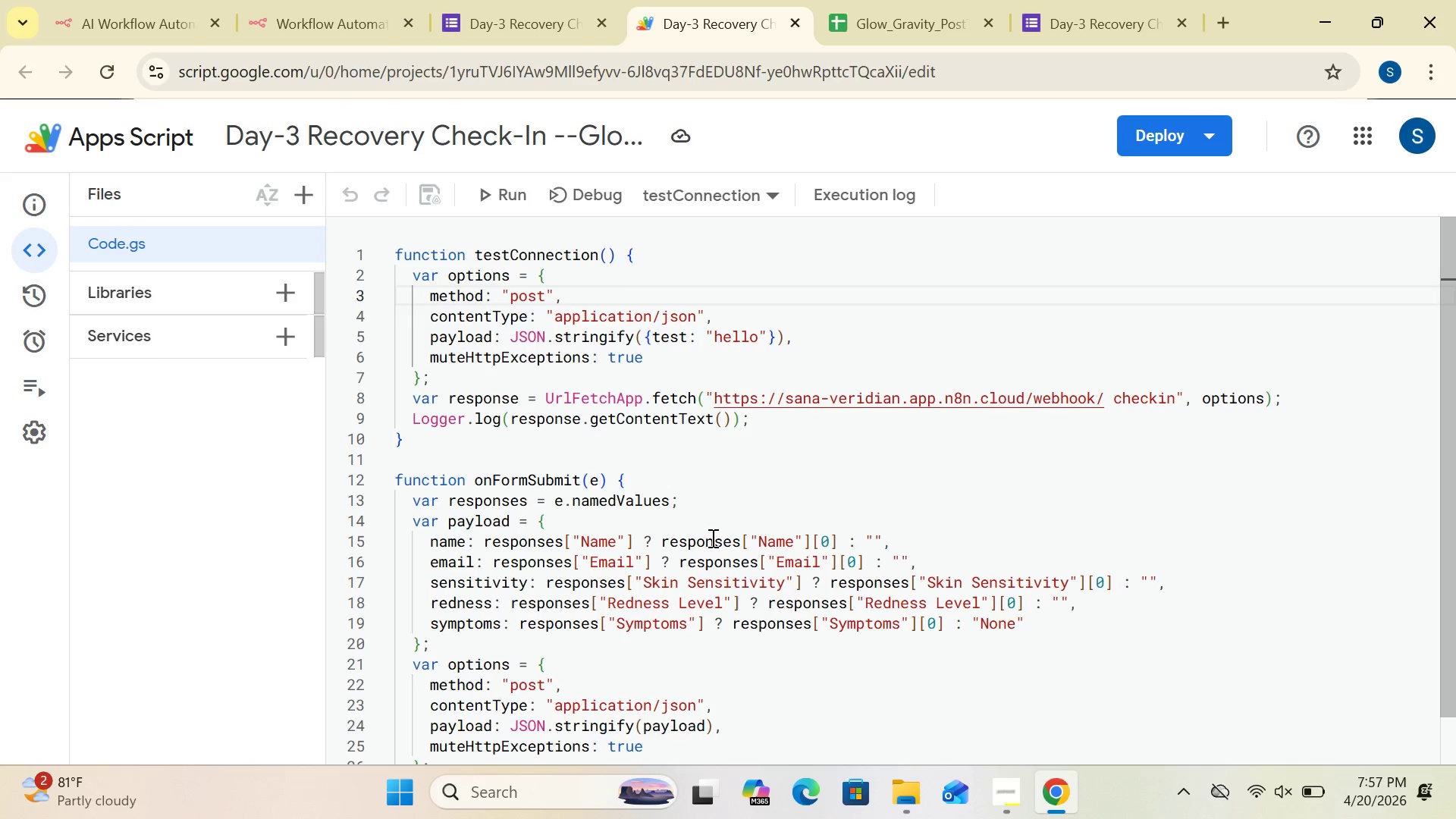 
wait(6.03)
 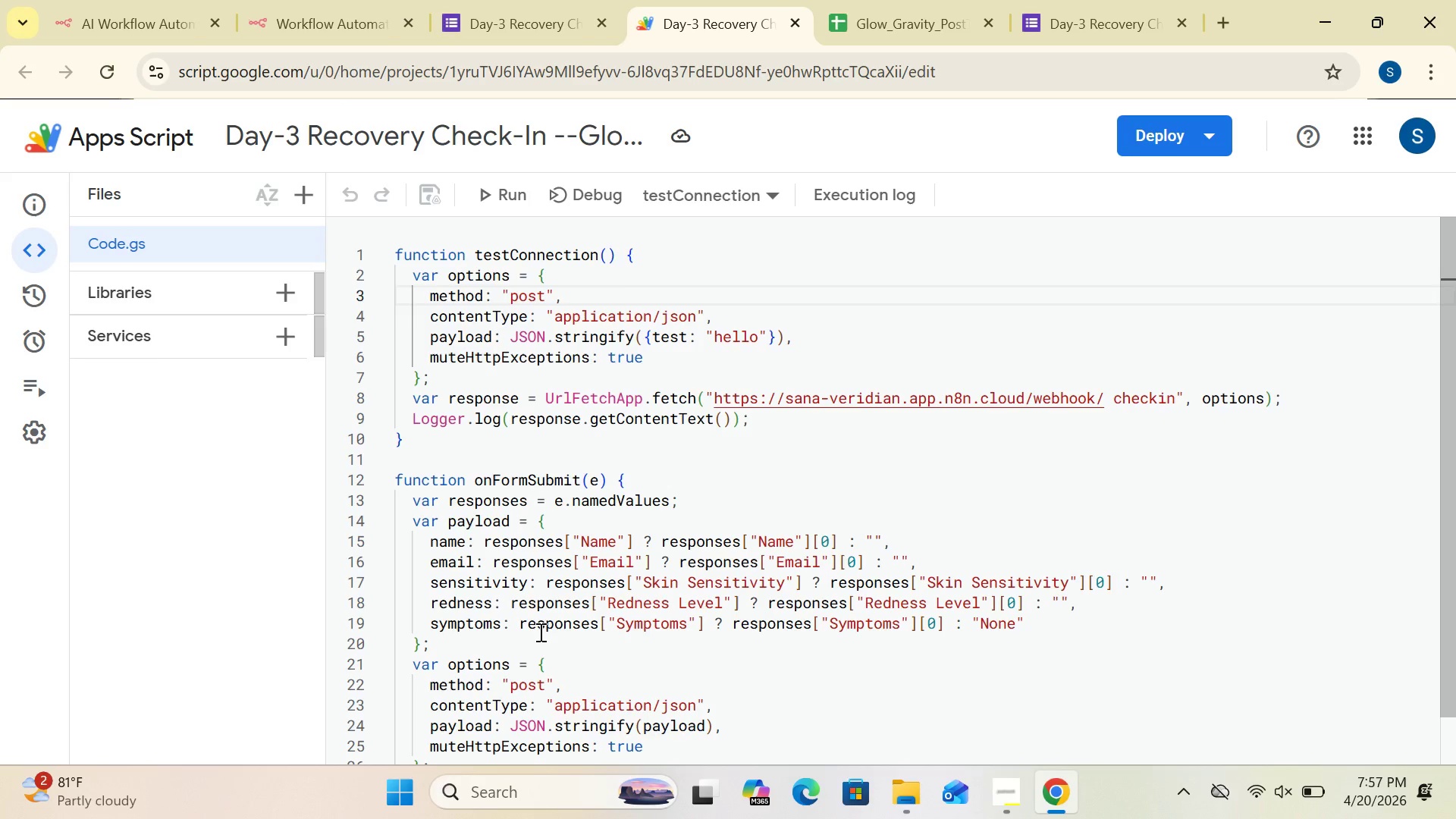 
left_click_drag(start_coordinate=[1442, 443], to_coordinate=[1455, 551])
 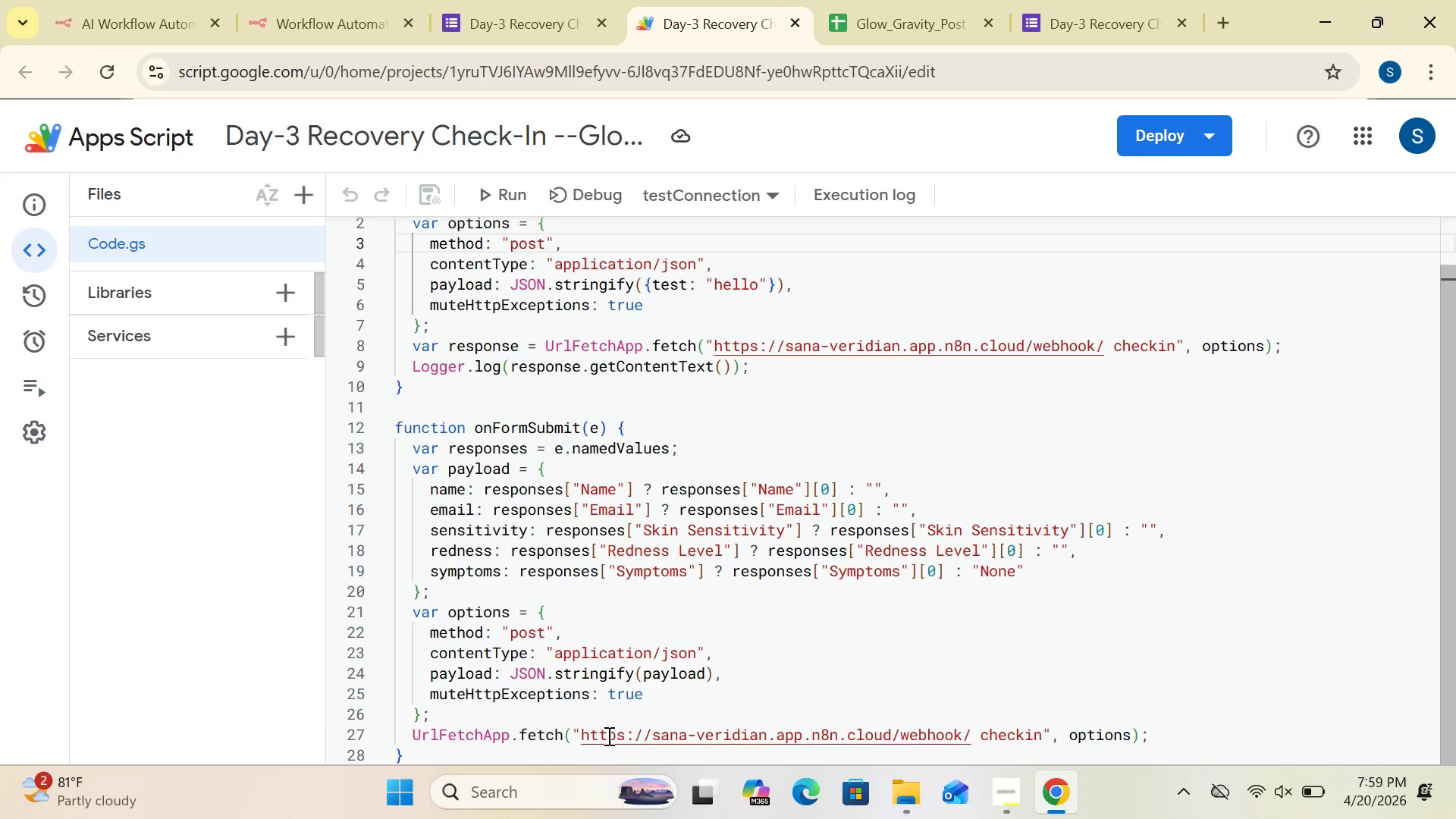 
wait(81.23)
 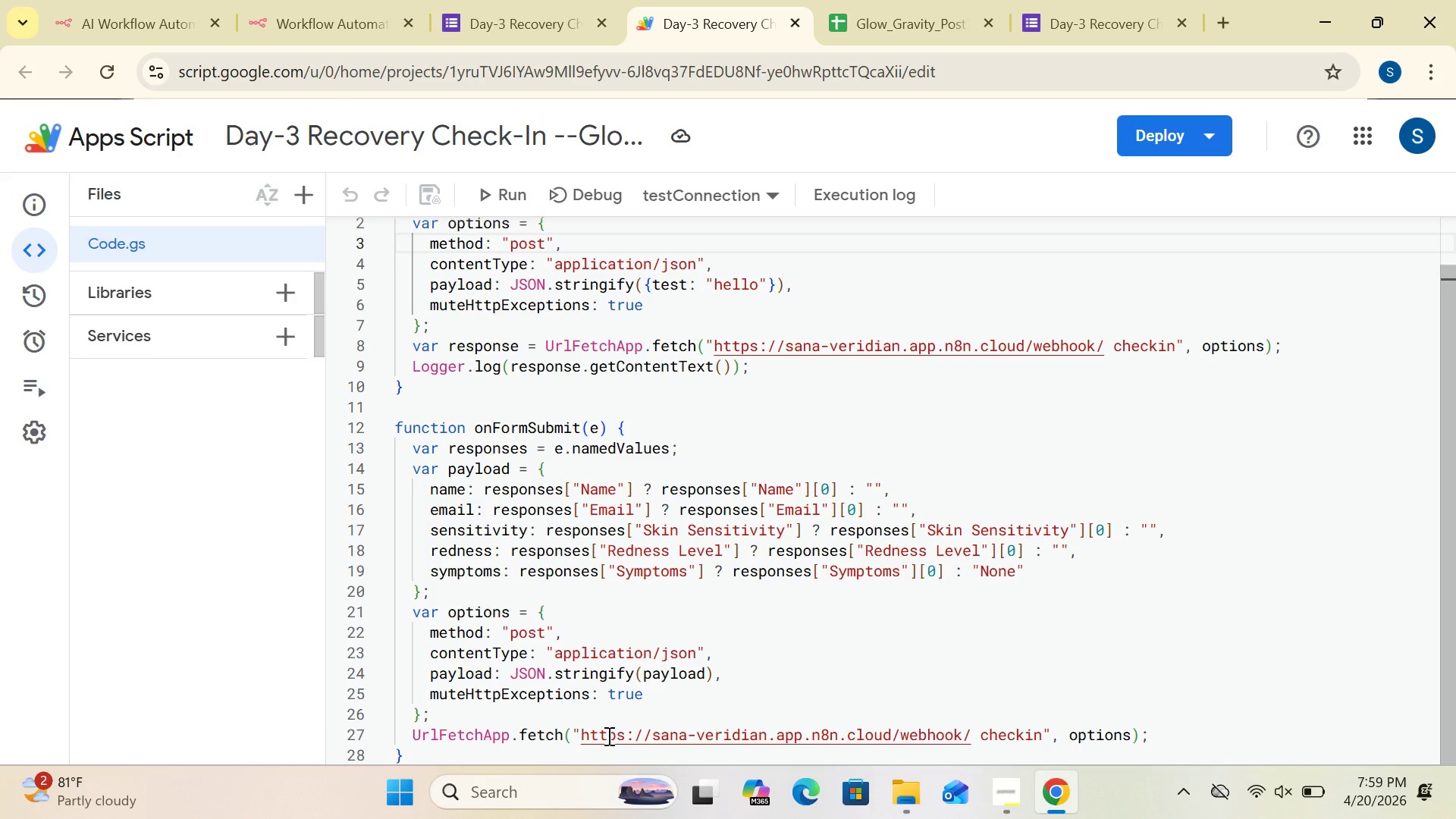 
left_click_drag(start_coordinate=[1444, 544], to_coordinate=[1436, 521])
 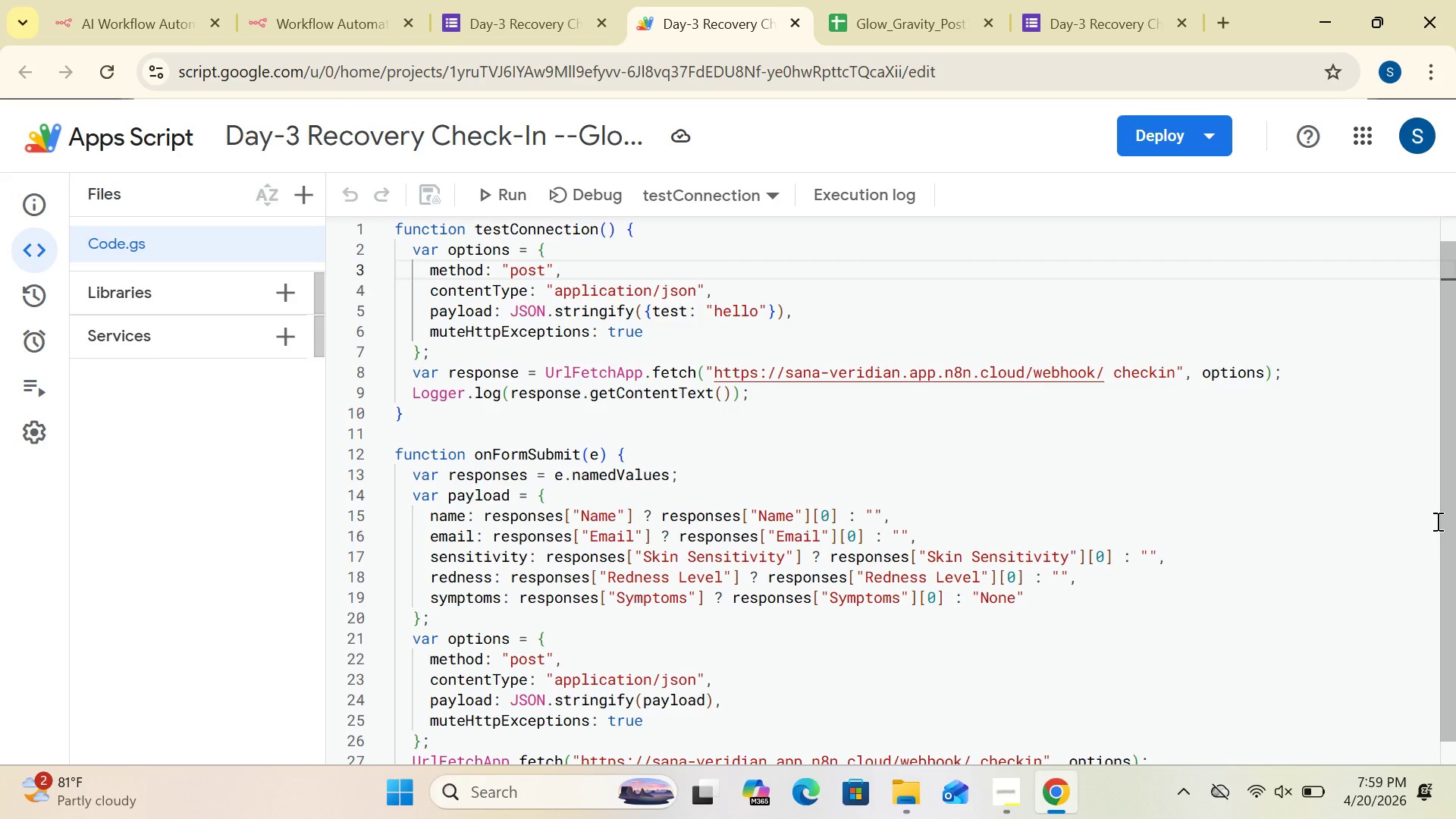 
wait(10.95)
 